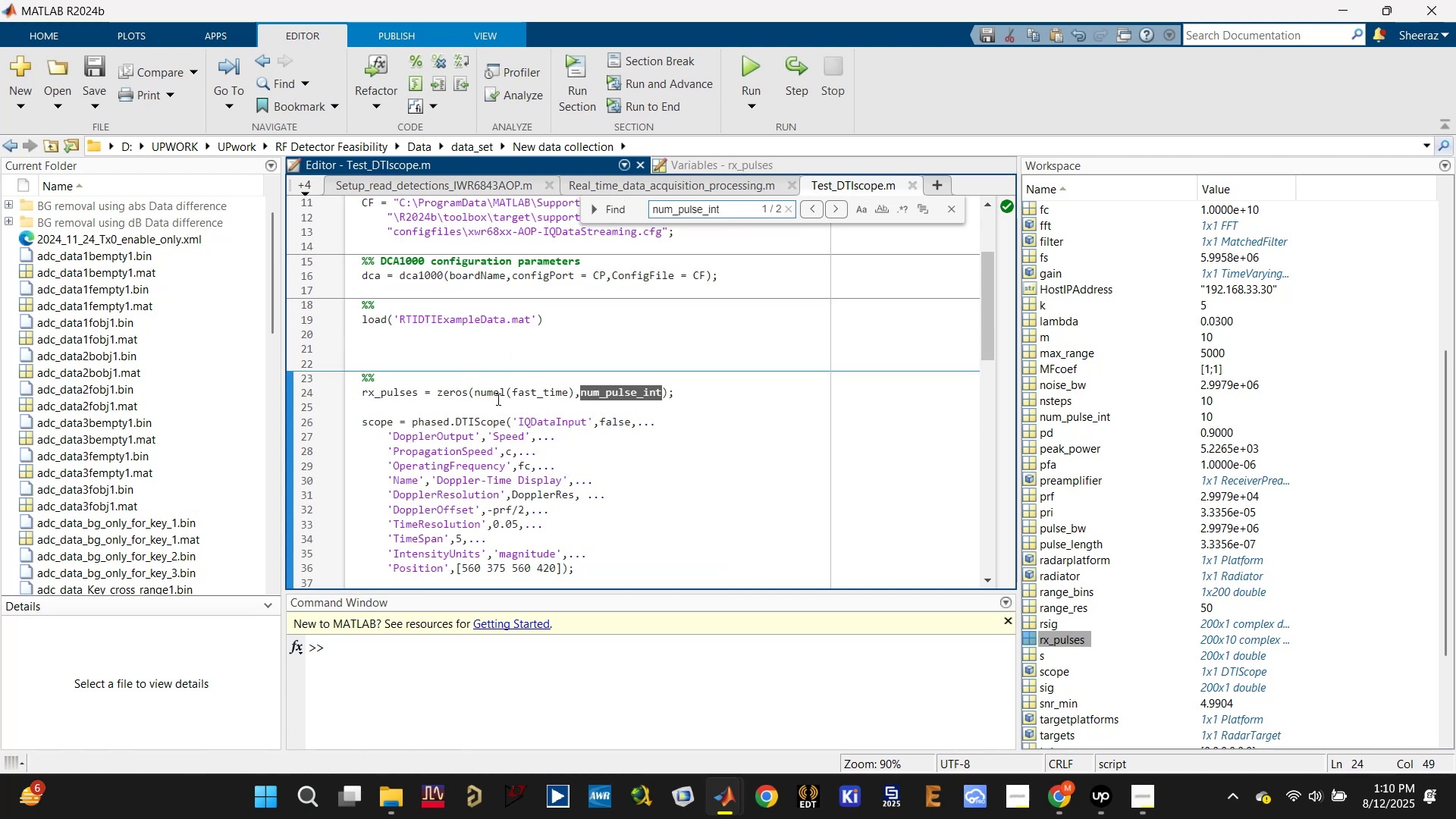 
double_click([541, 391])
 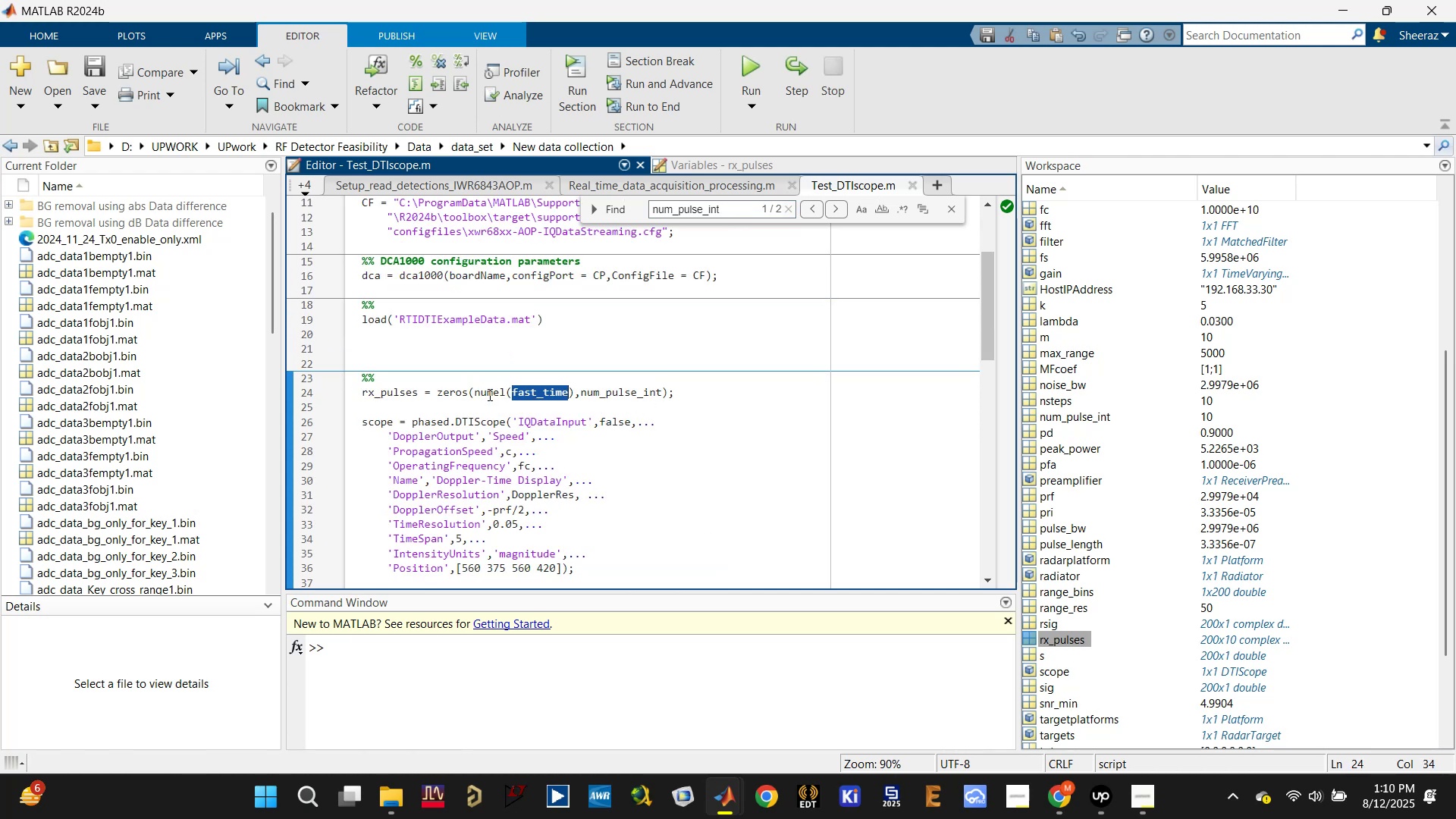 
left_click([488, 394])
 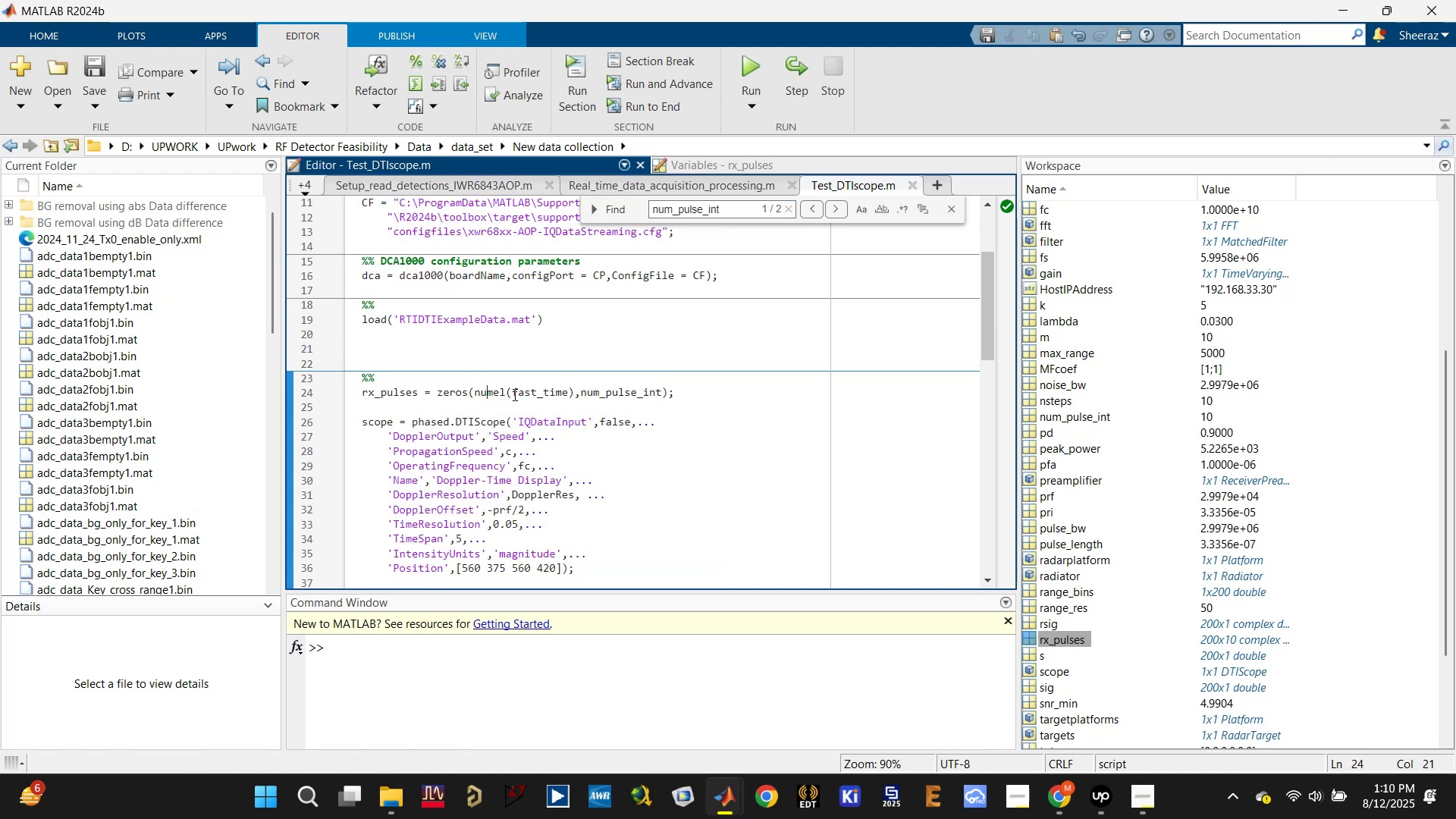 
double_click([514, 394])
 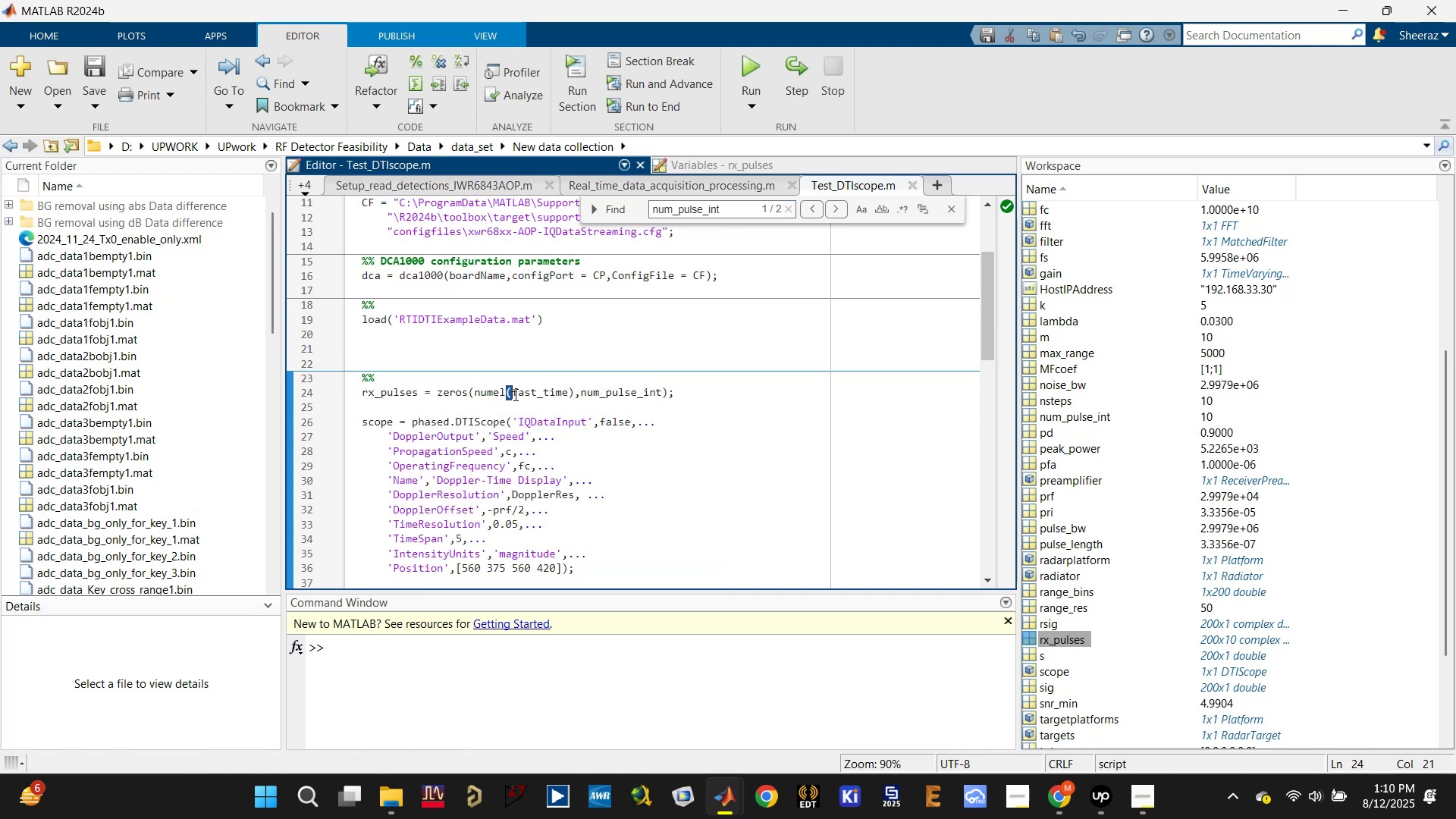 
triple_click([514, 394])
 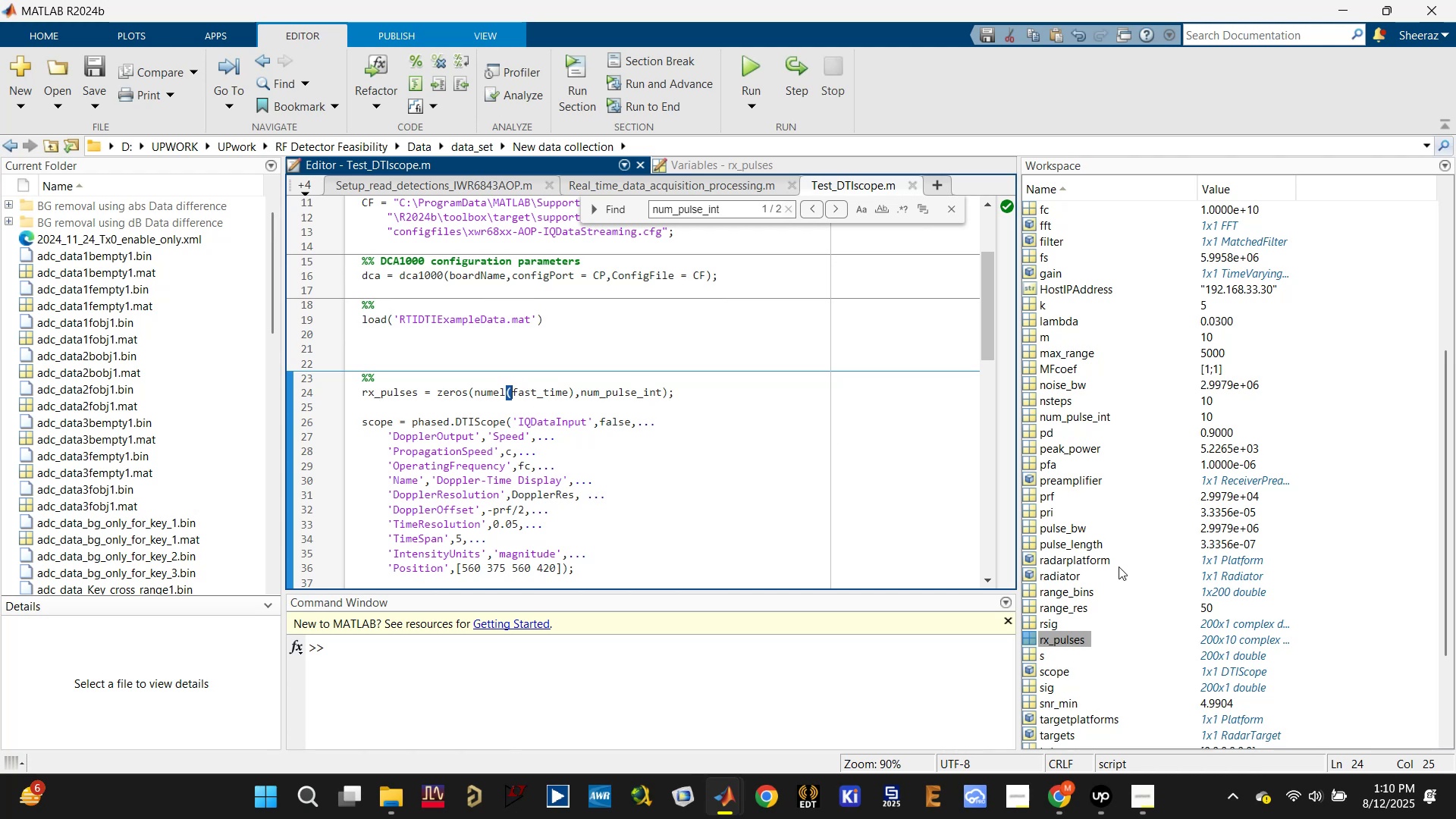 
scroll: coordinate [1088, 577], scroll_direction: down, amount: 5.0
 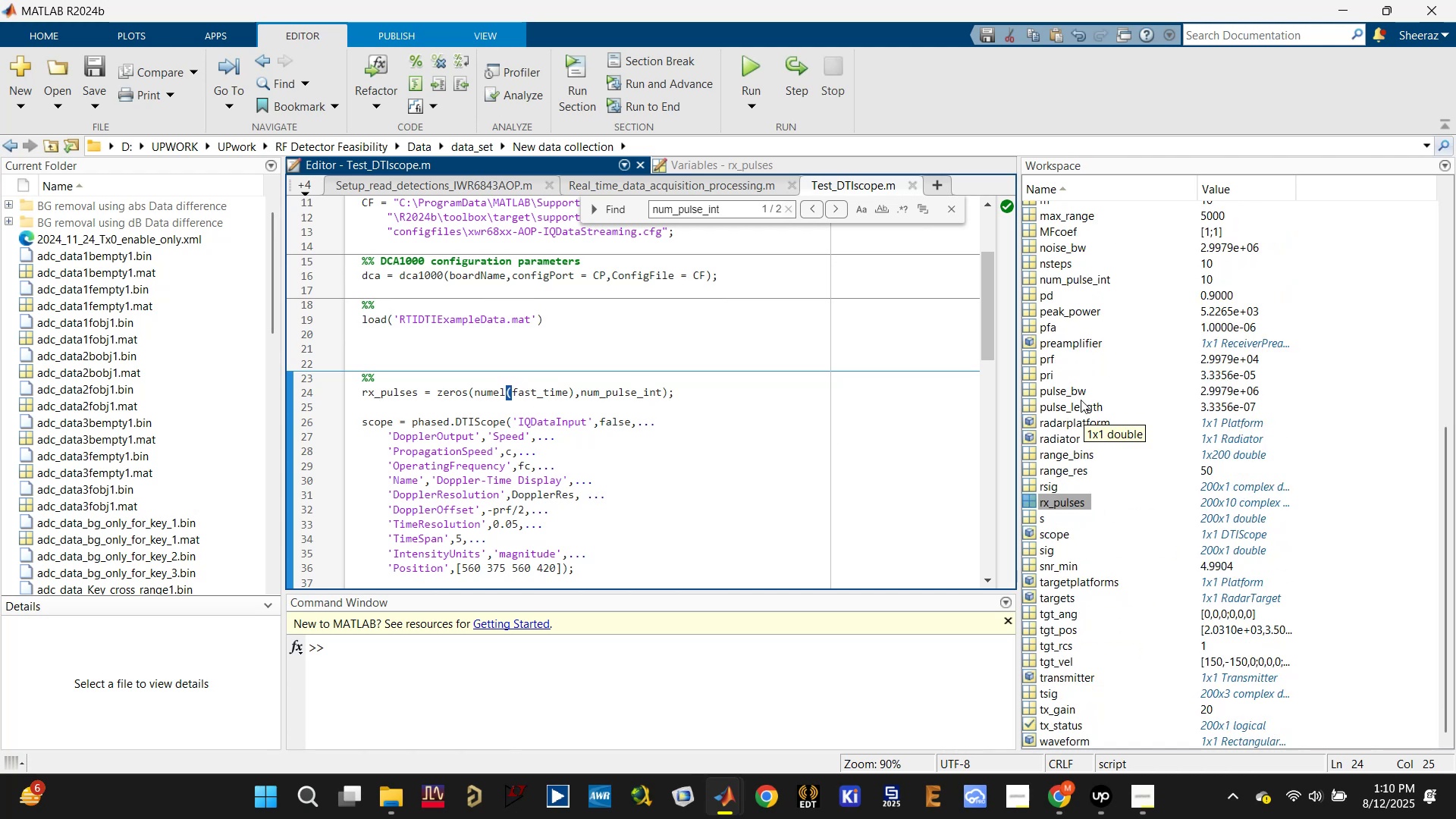 
scroll: coordinate [1087, 513], scroll_direction: up, amount: 19.0
 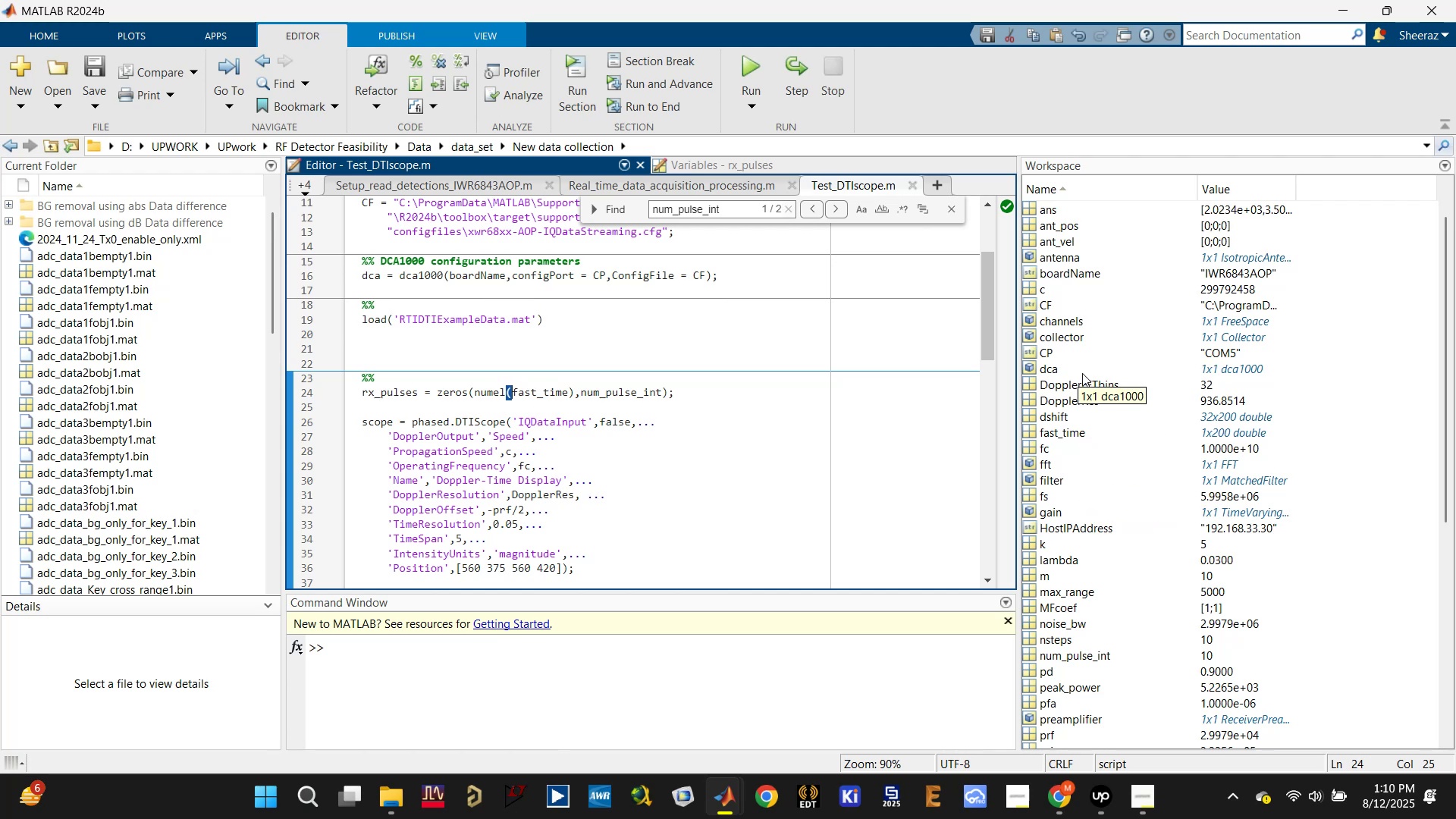 
scroll: coordinate [1079, 389], scroll_direction: down, amount: 2.0
 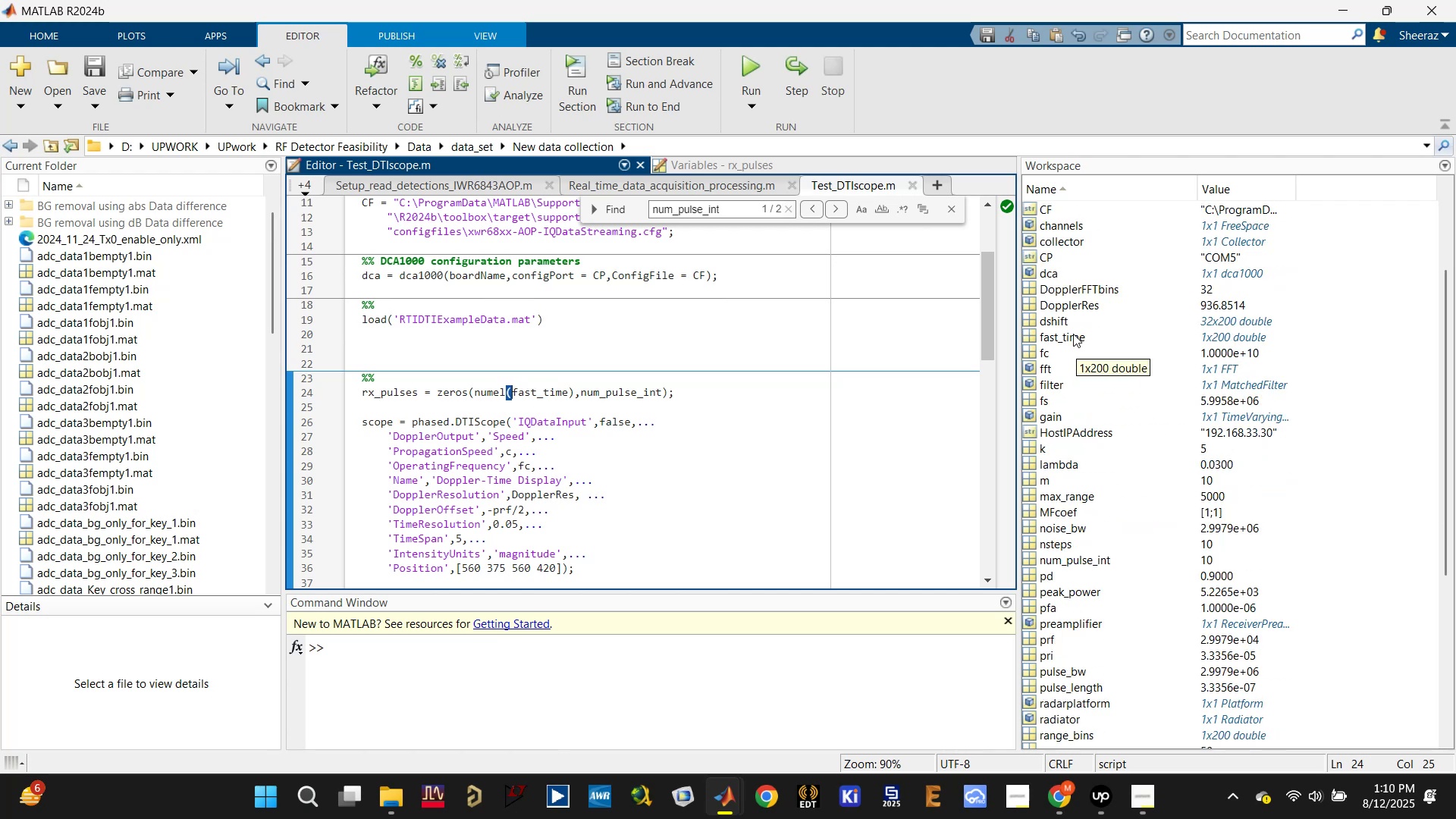 
left_click([1069, 337])
 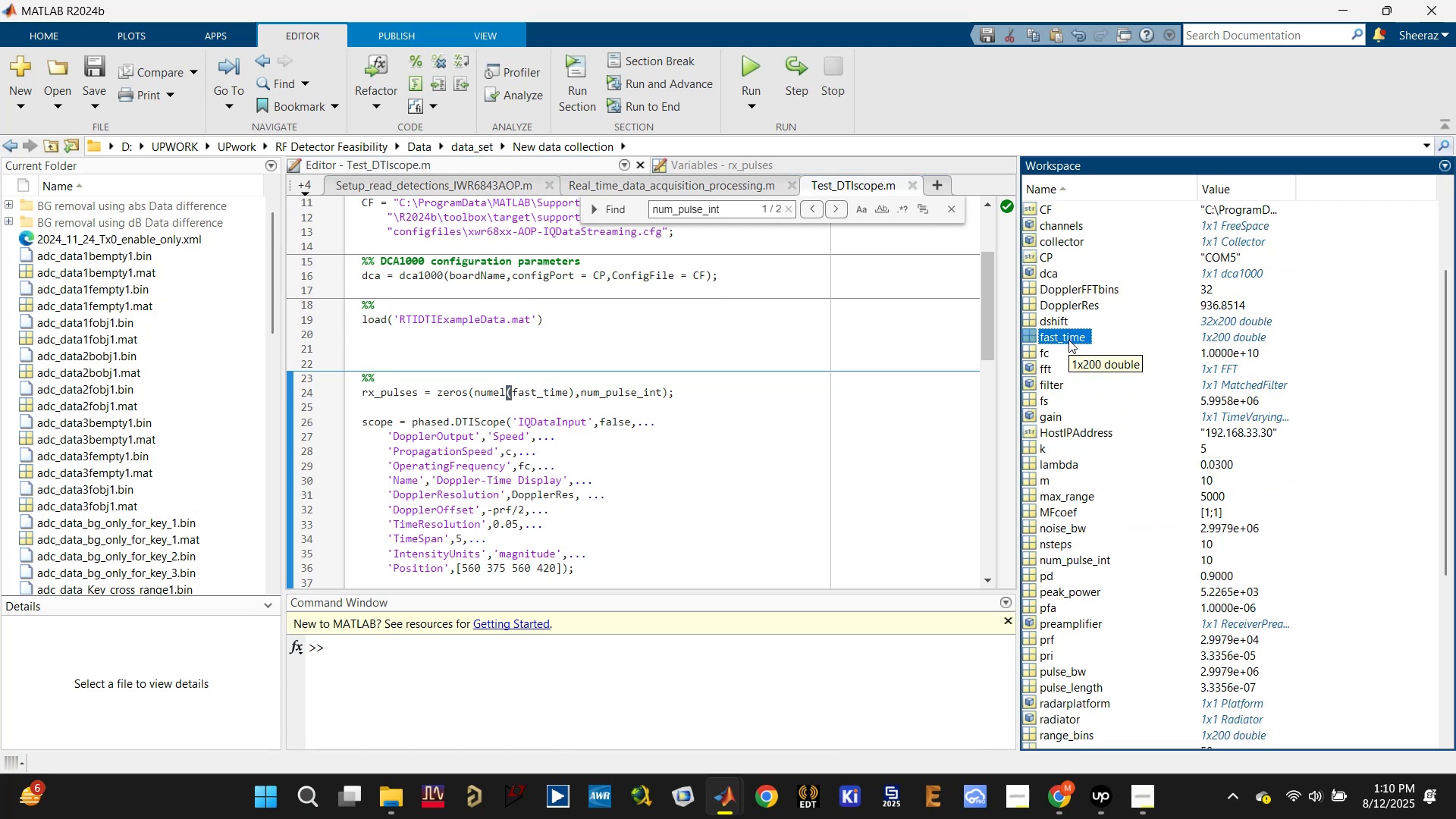 
wait(5.56)
 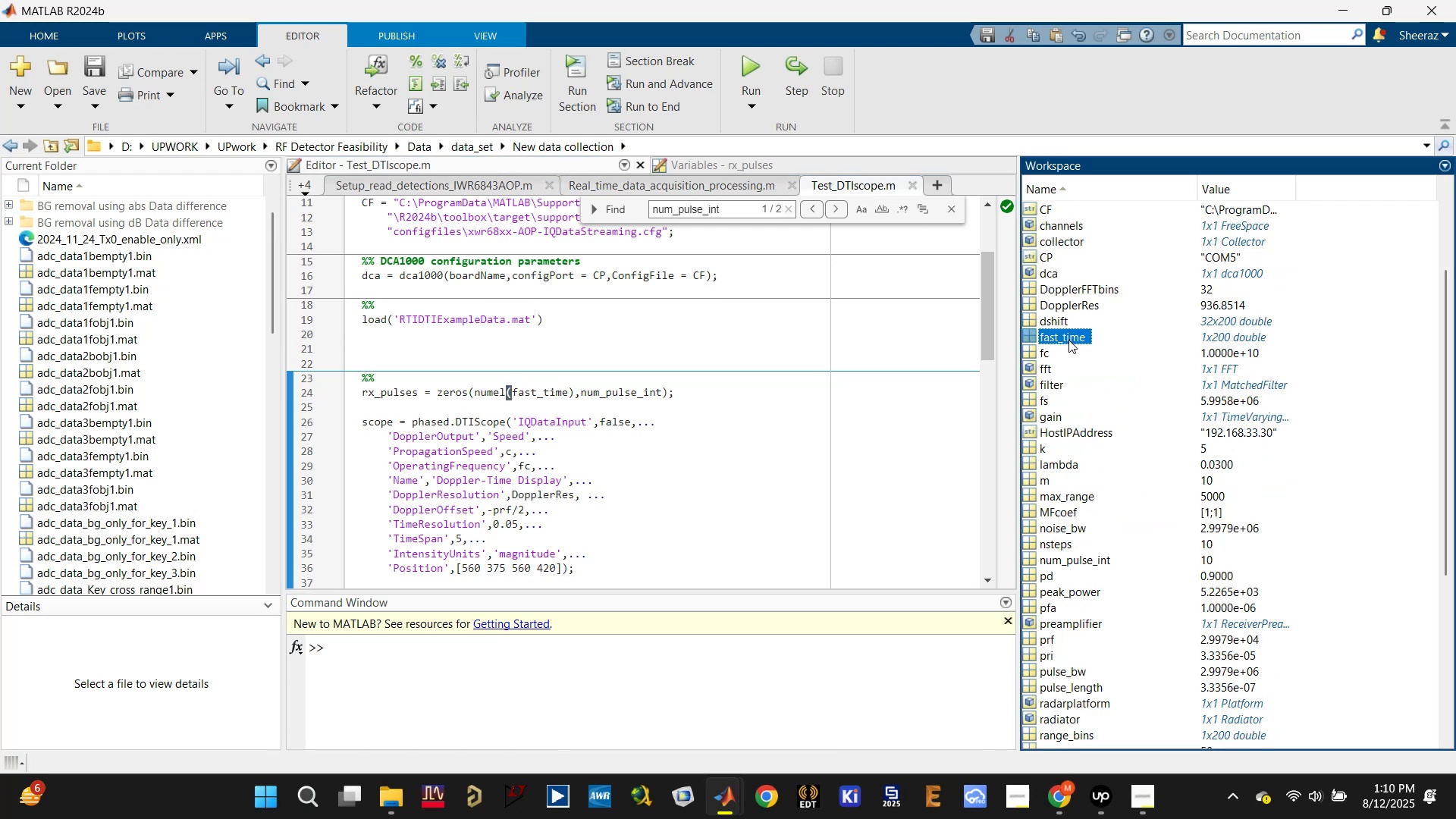 
left_click([1056, 563])
 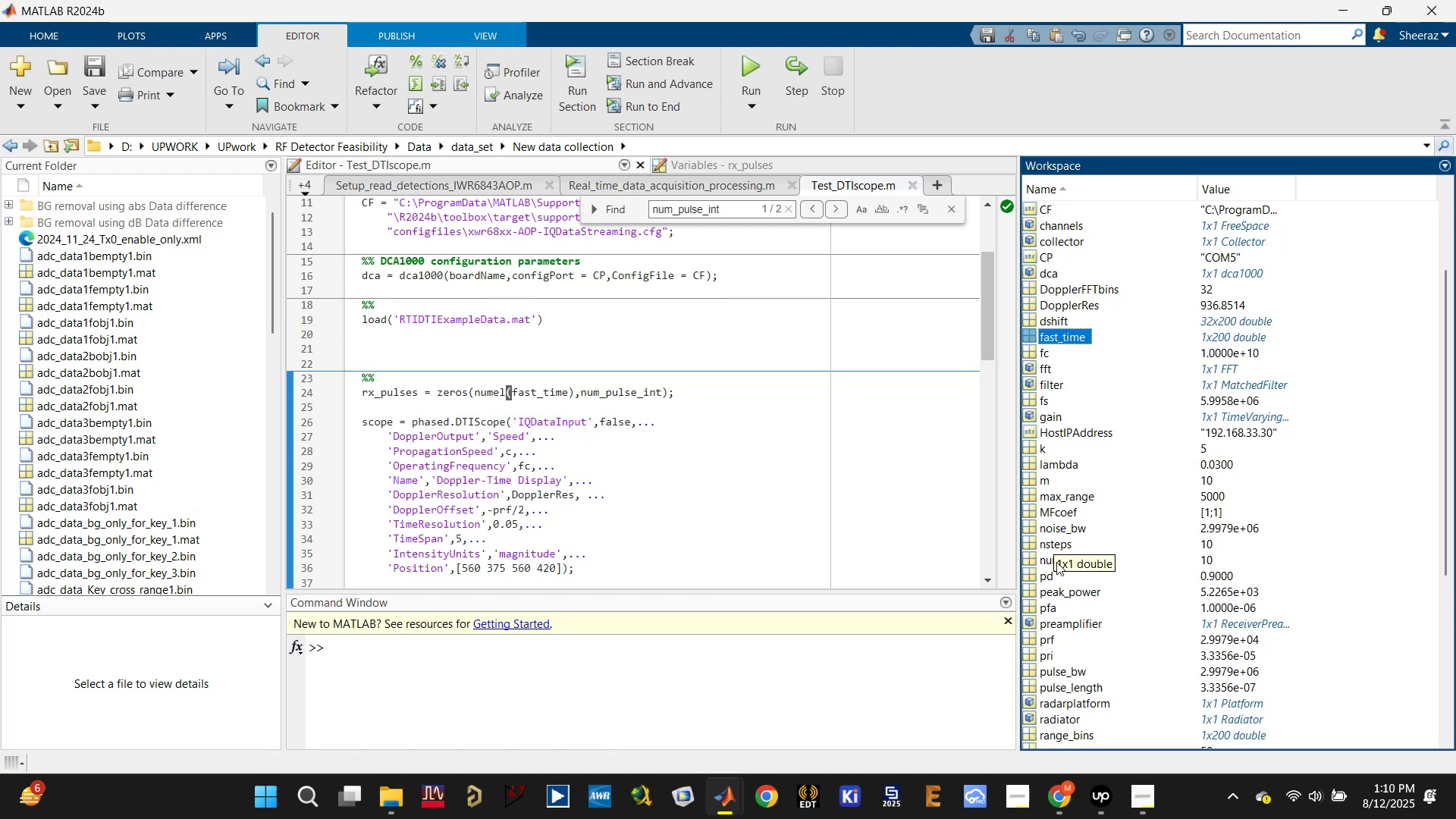 
left_click([1056, 562])
 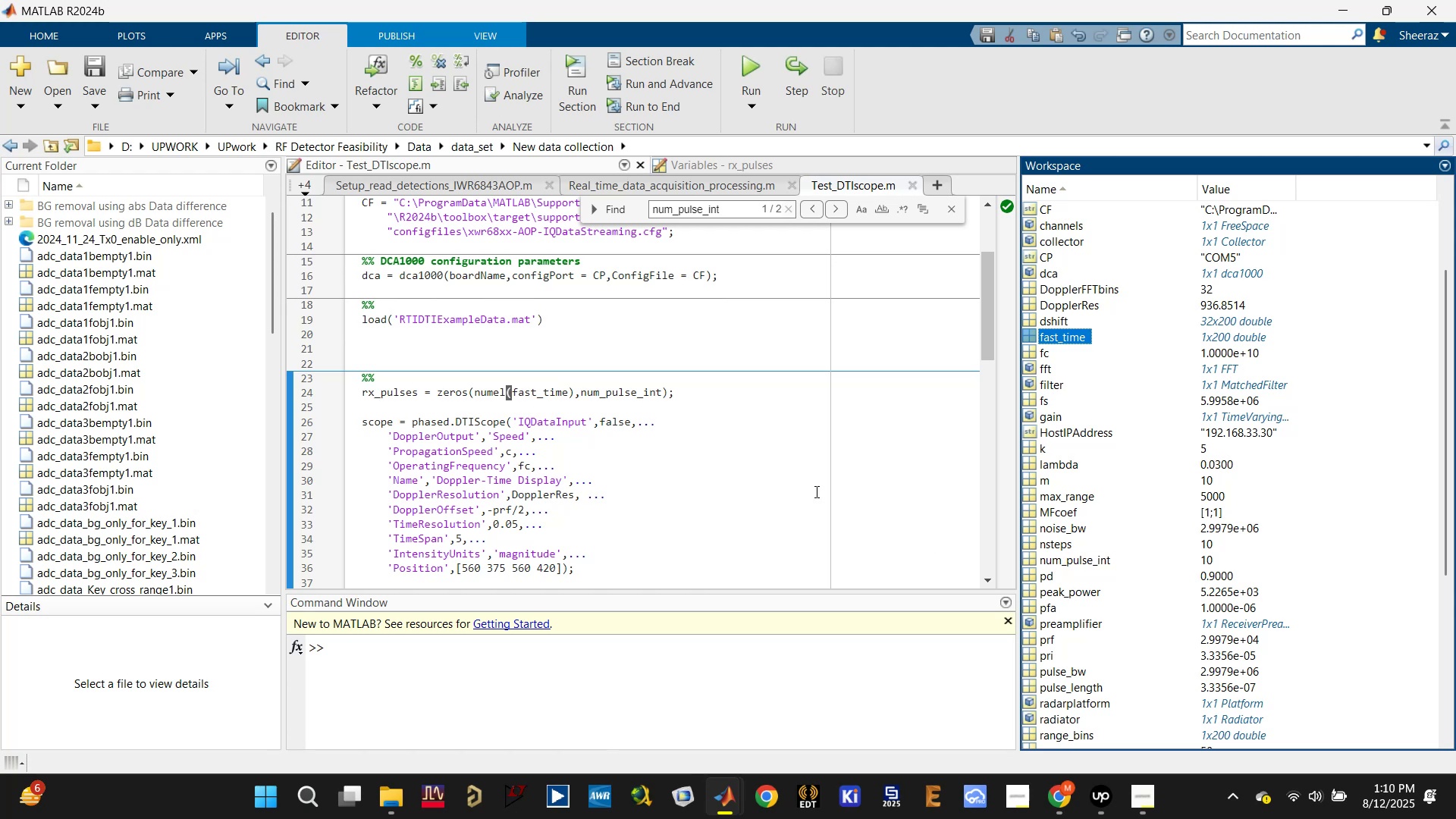 
left_click([752, 403])
 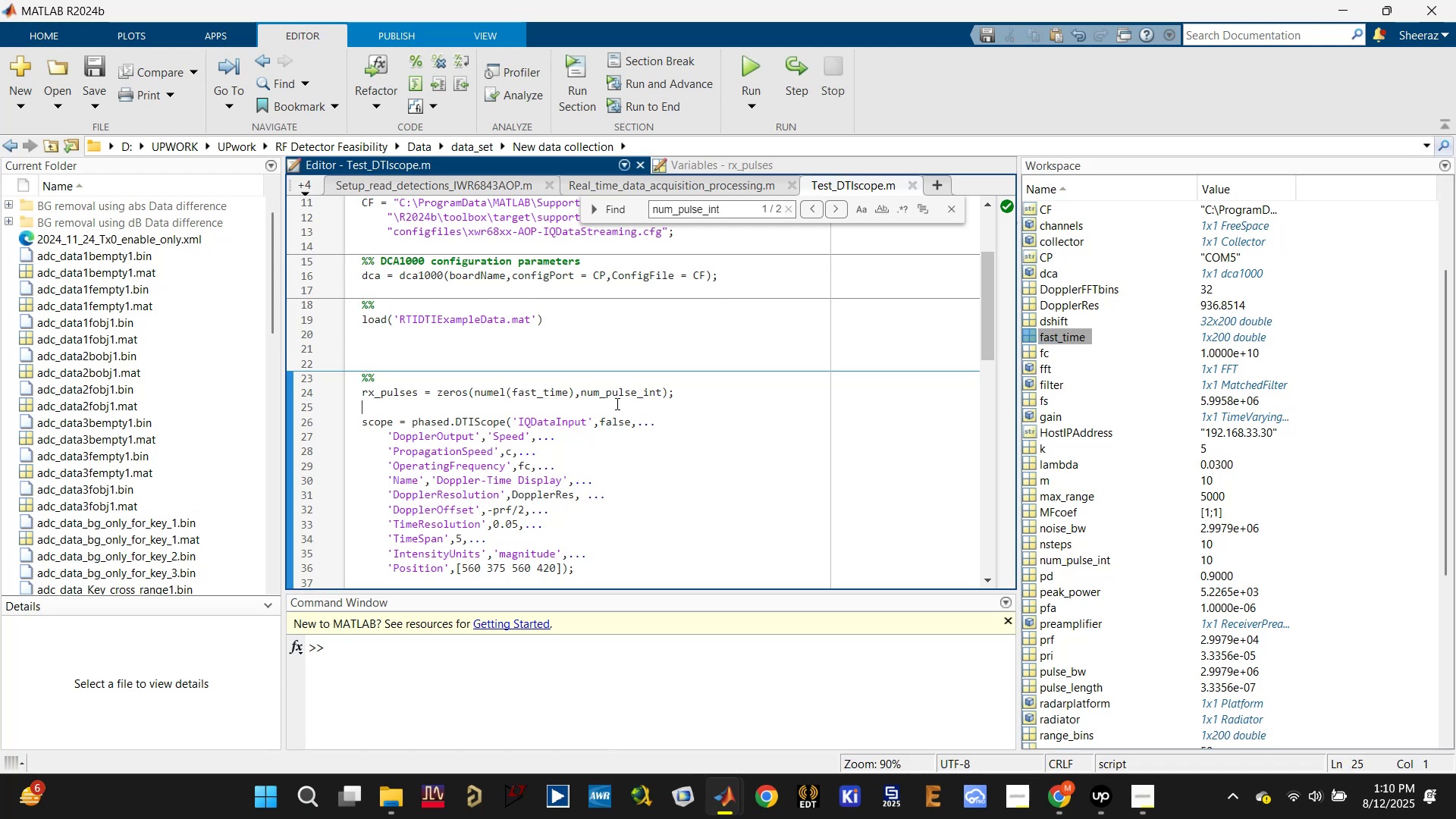 
double_click([616, 403])
 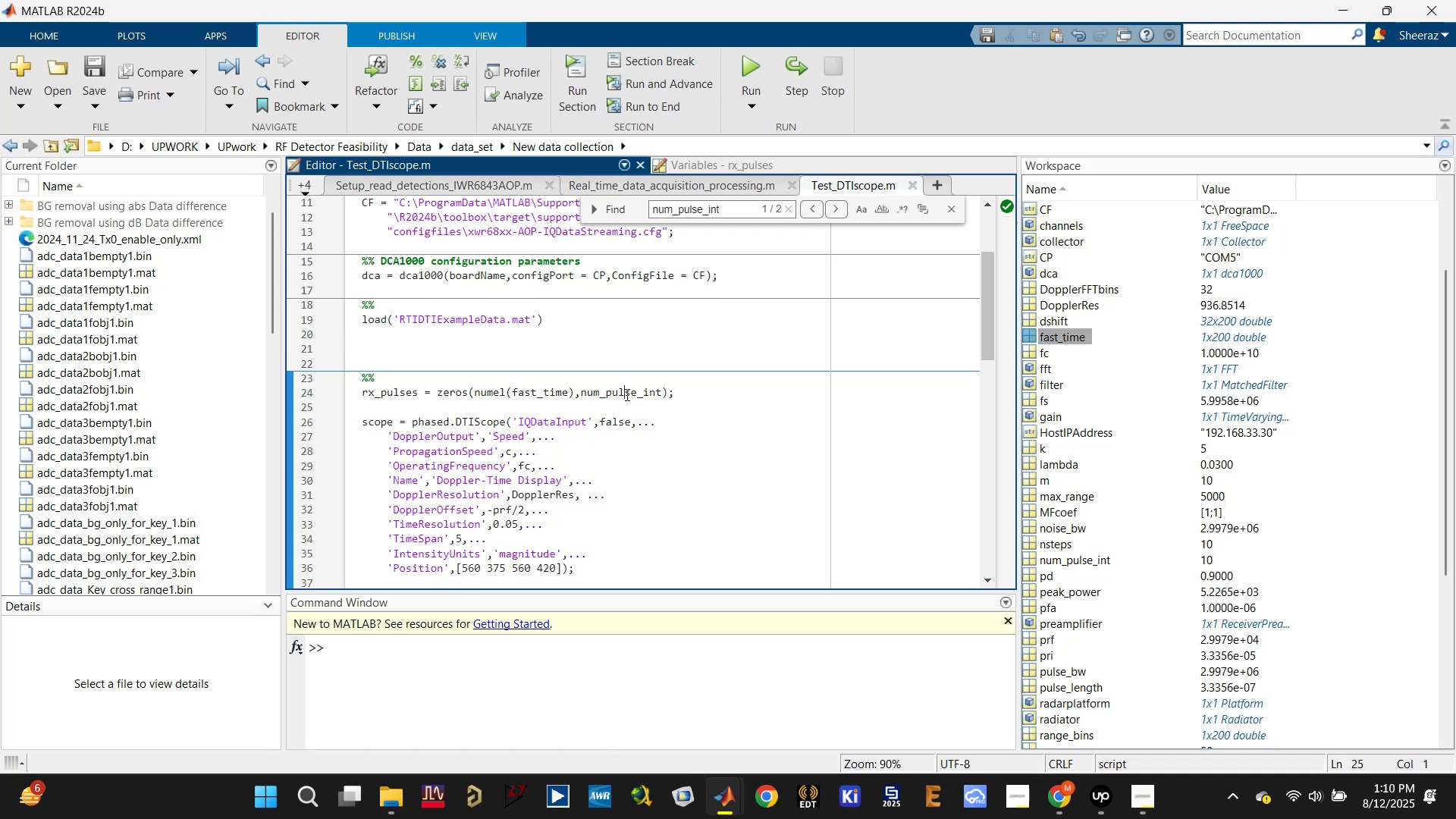 
double_click([626, 394])
 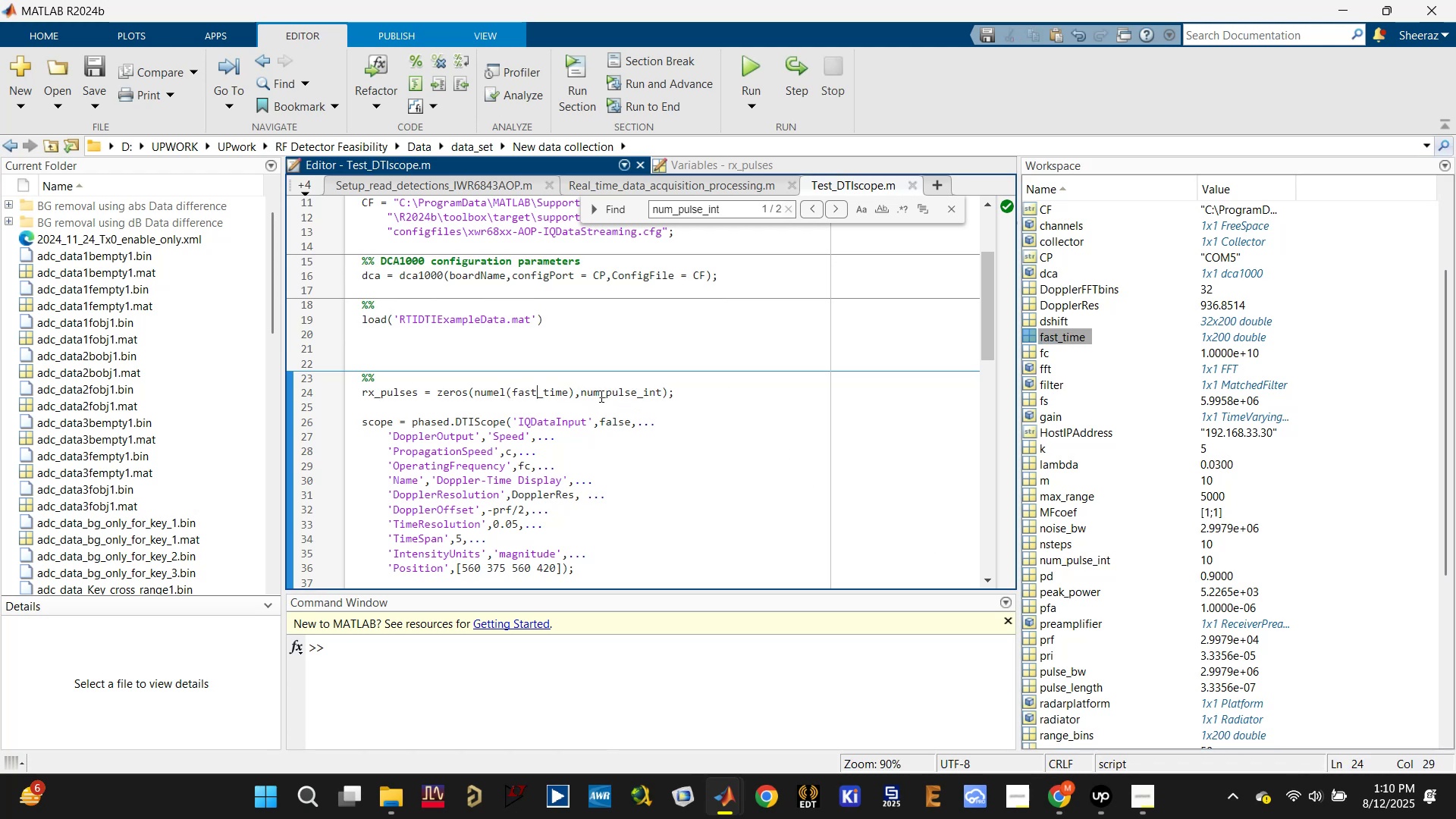 
wait(6.37)
 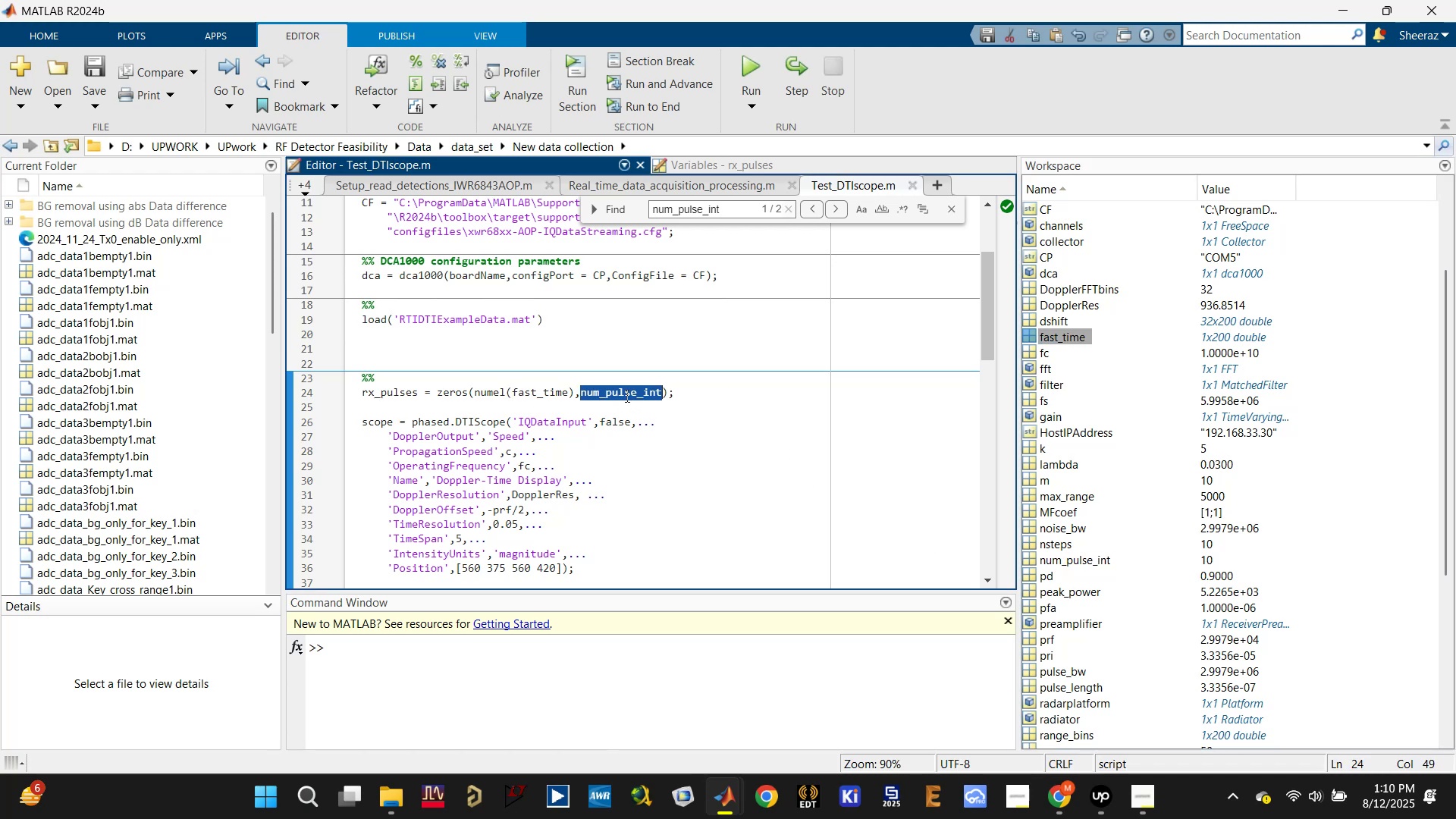 
double_click([600, 396])
 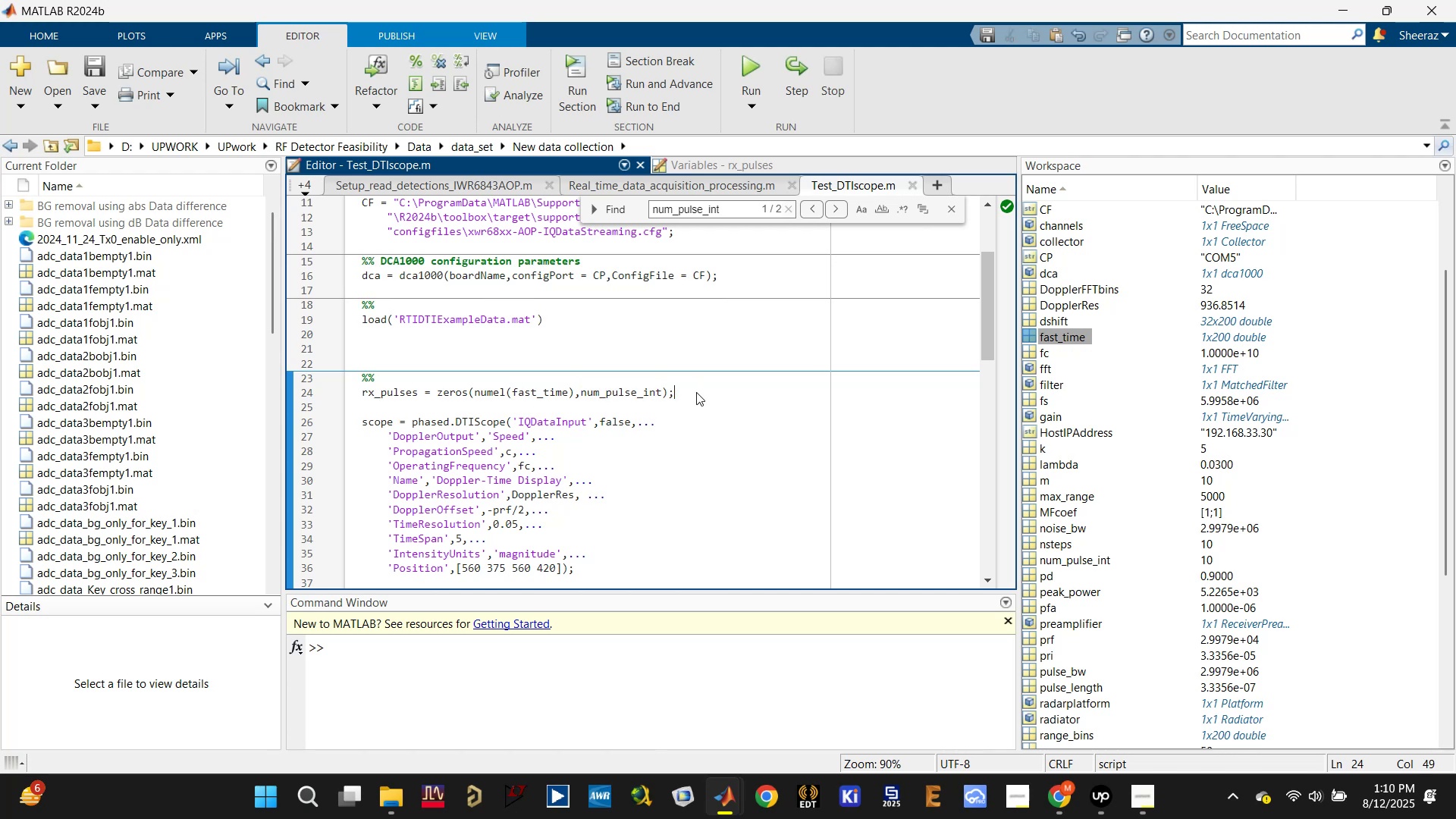 
type(   % Fast)
 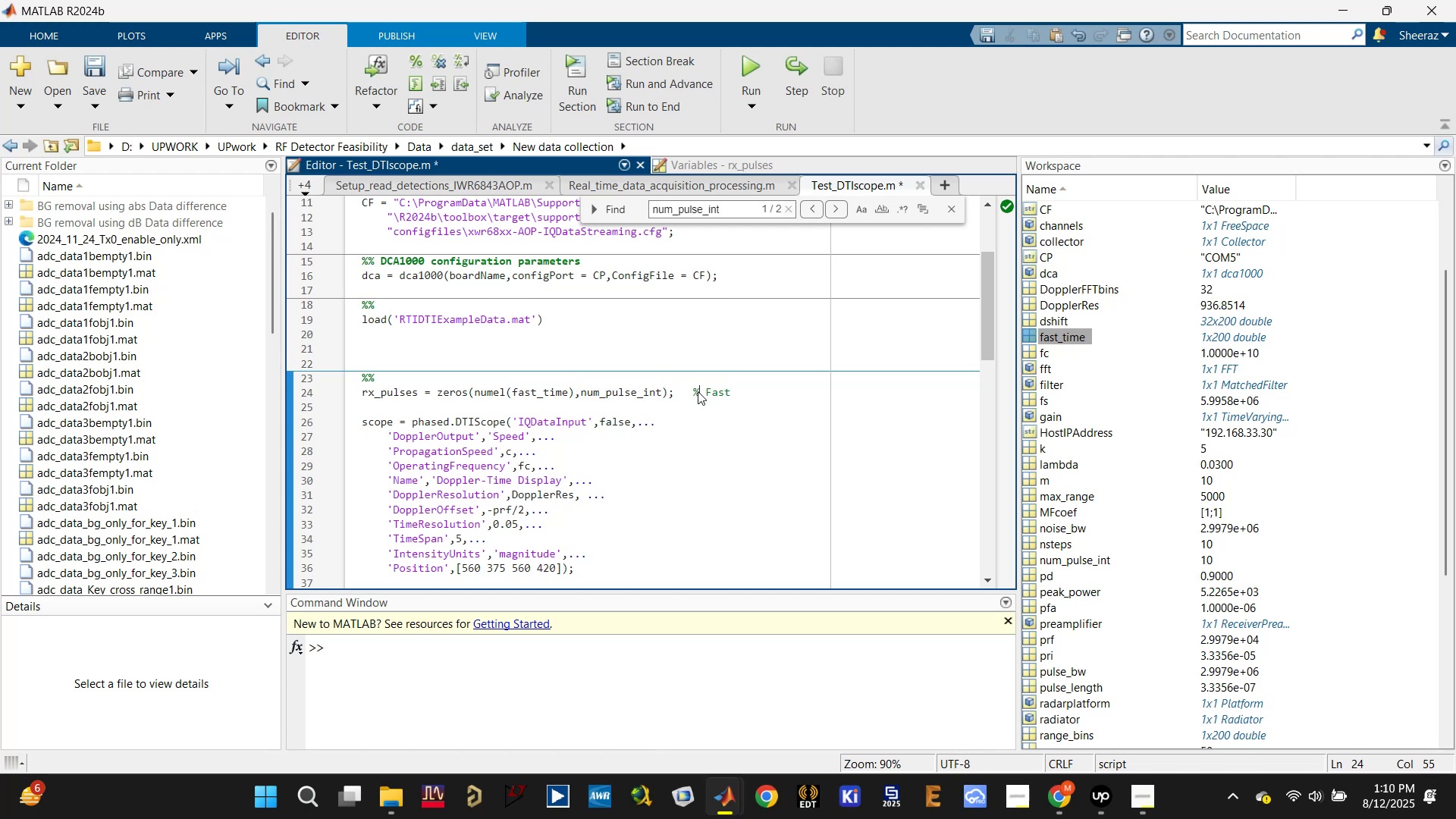 
 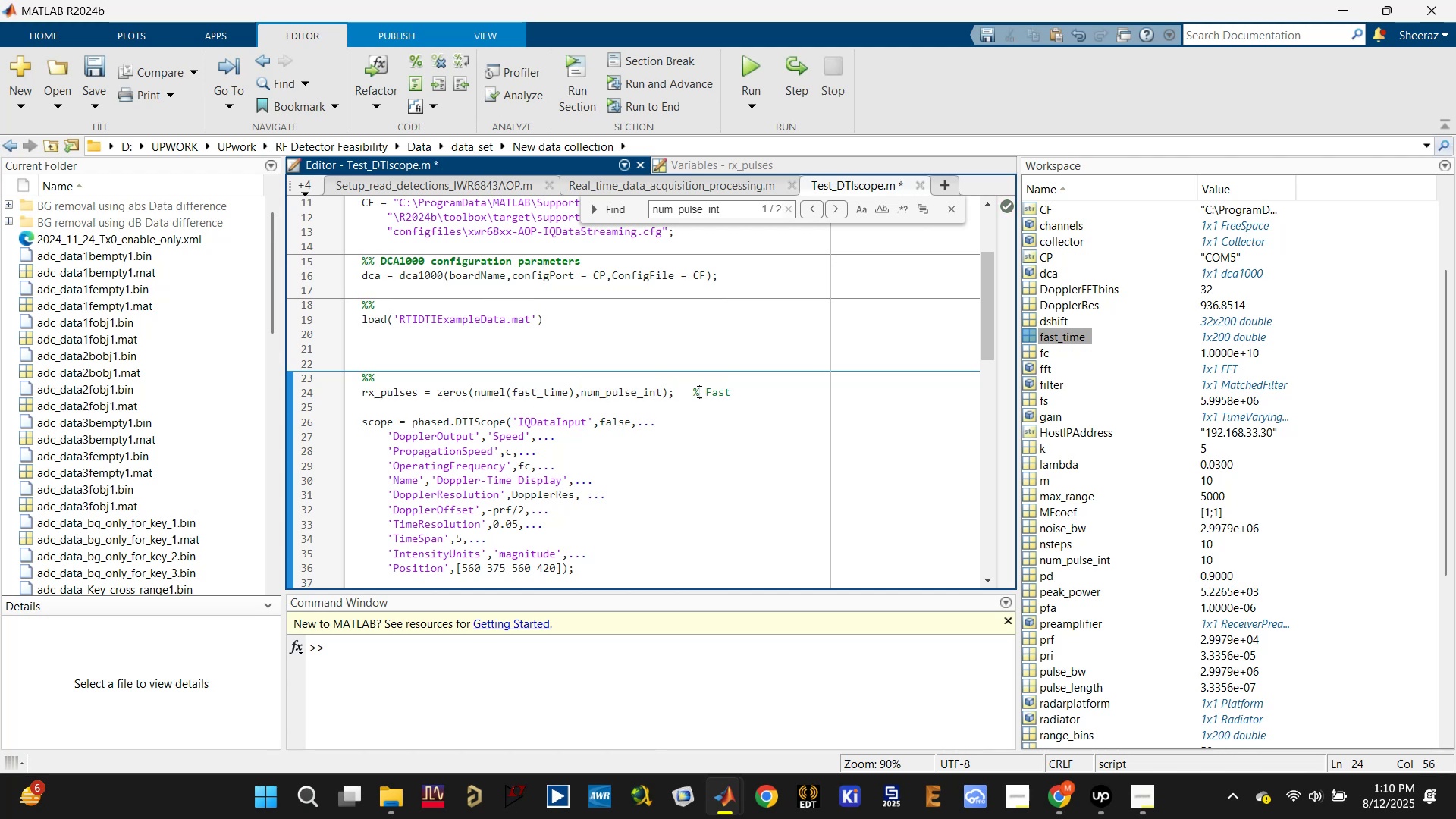 
left_click([698, 391])
 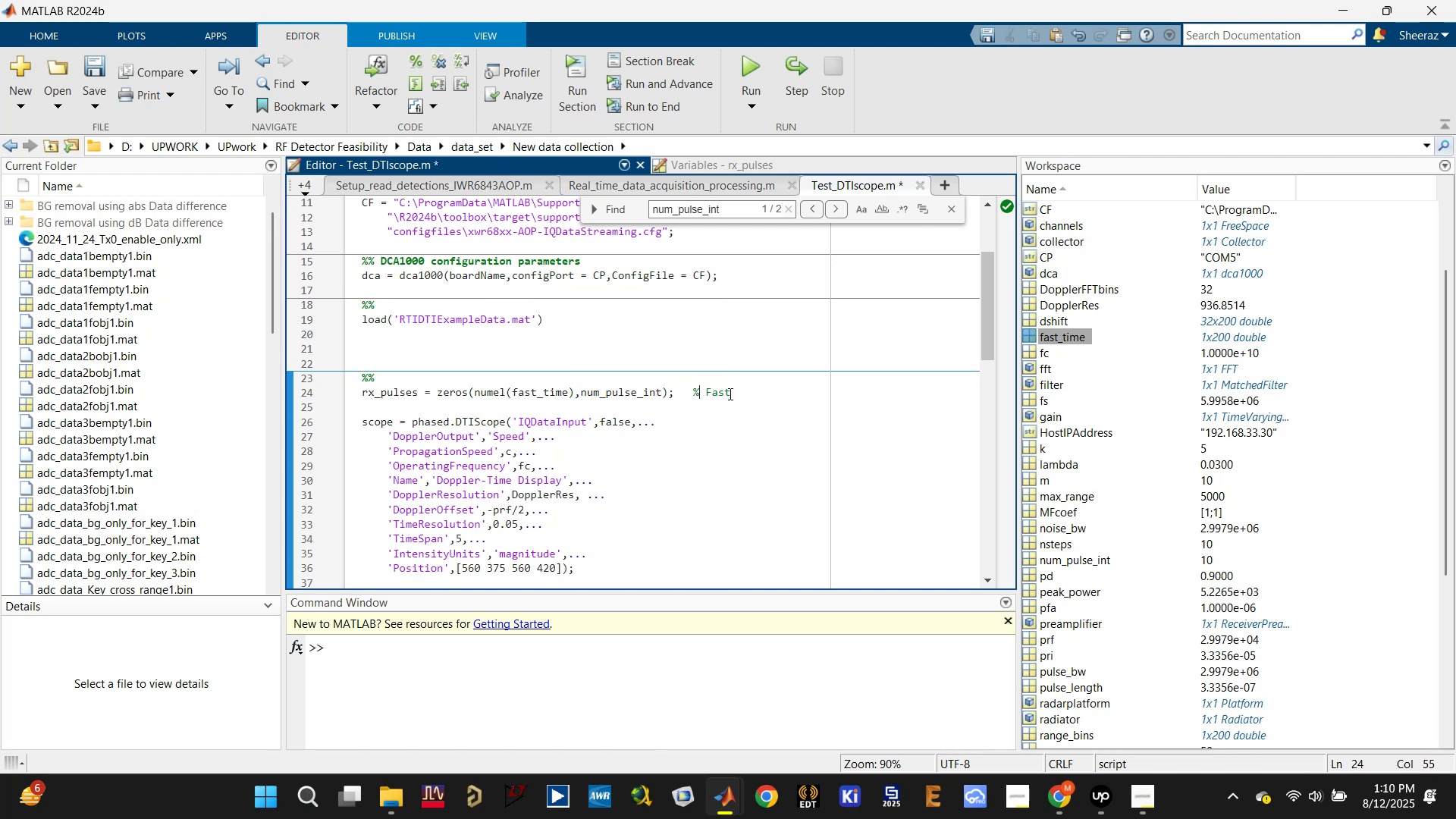 
type( time x slow t-)
key(Backspace)
key(Backspace)
key(Backspace)
type(-time)
 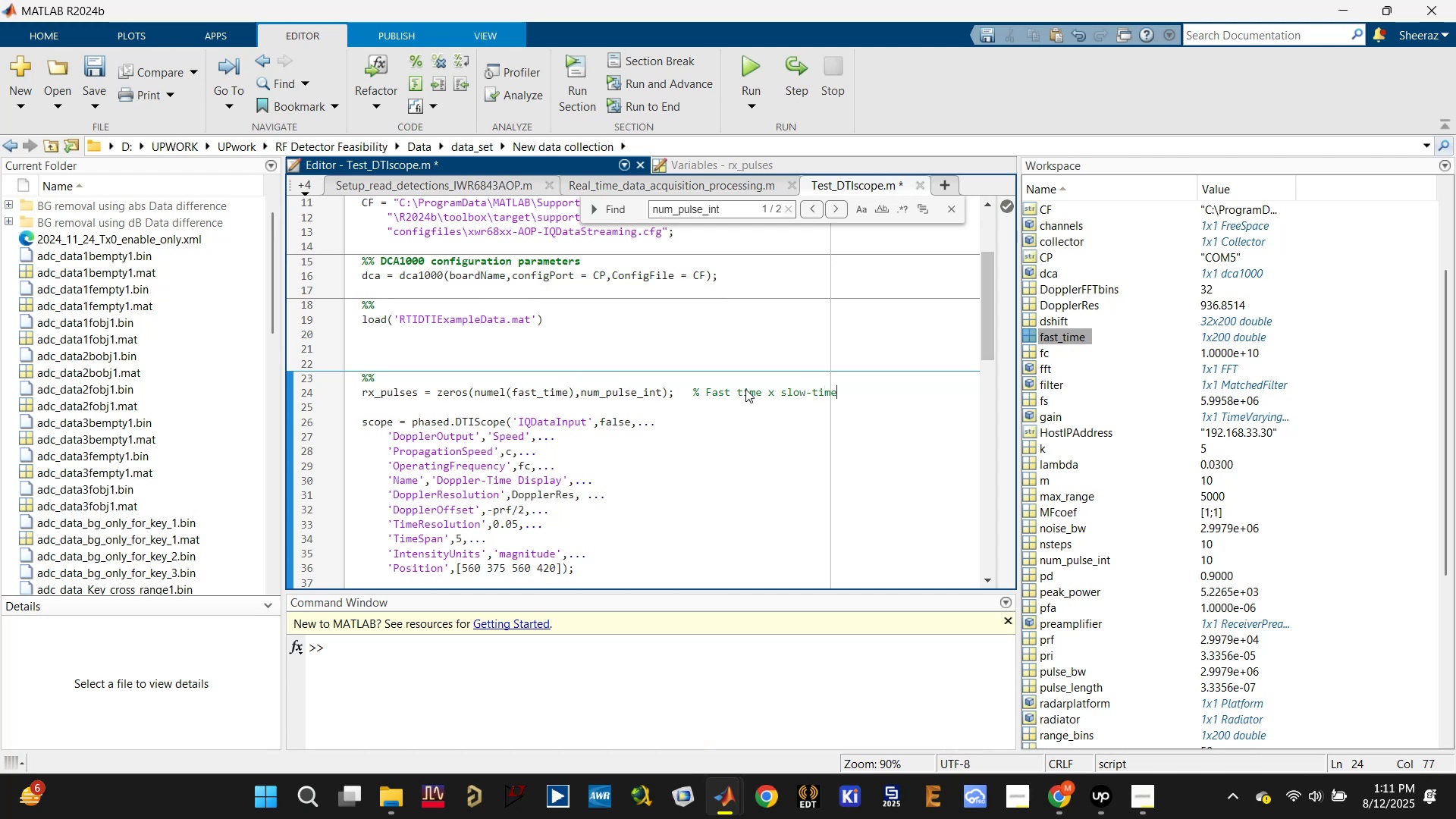 
key(Control+S)
 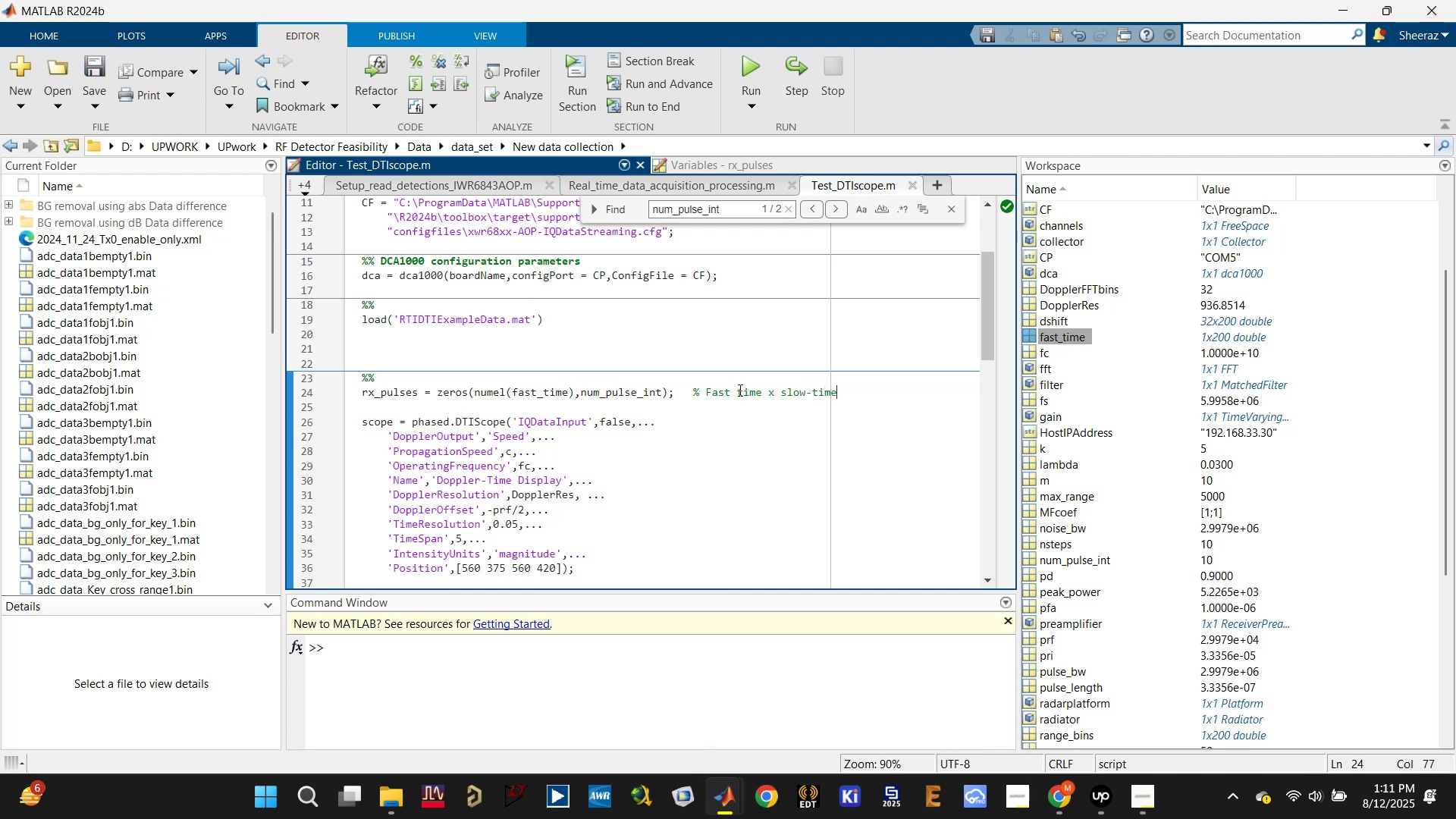 
left_click([735, 391])
 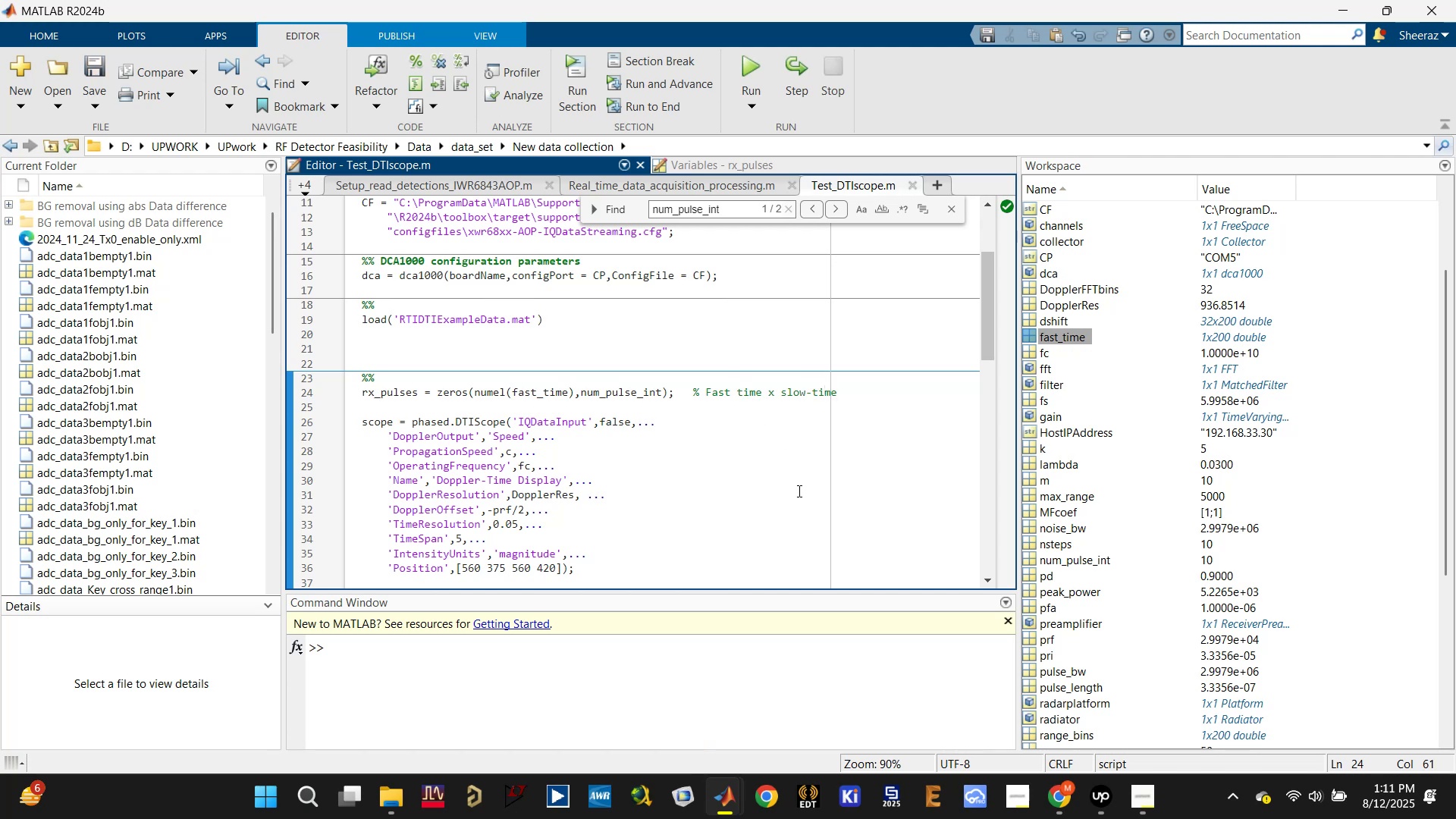 
key(Backspace)
 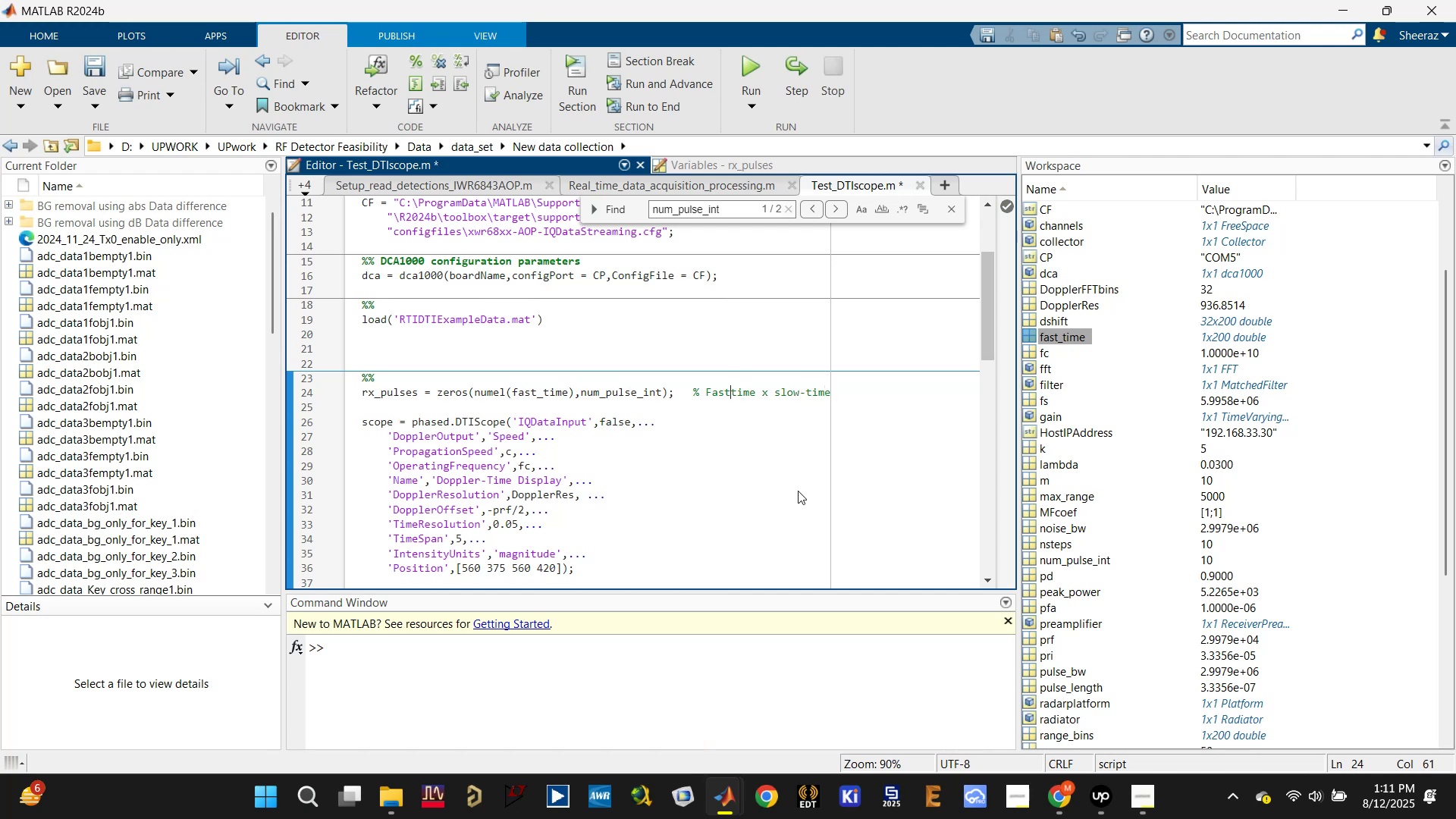 
key(Minus)
 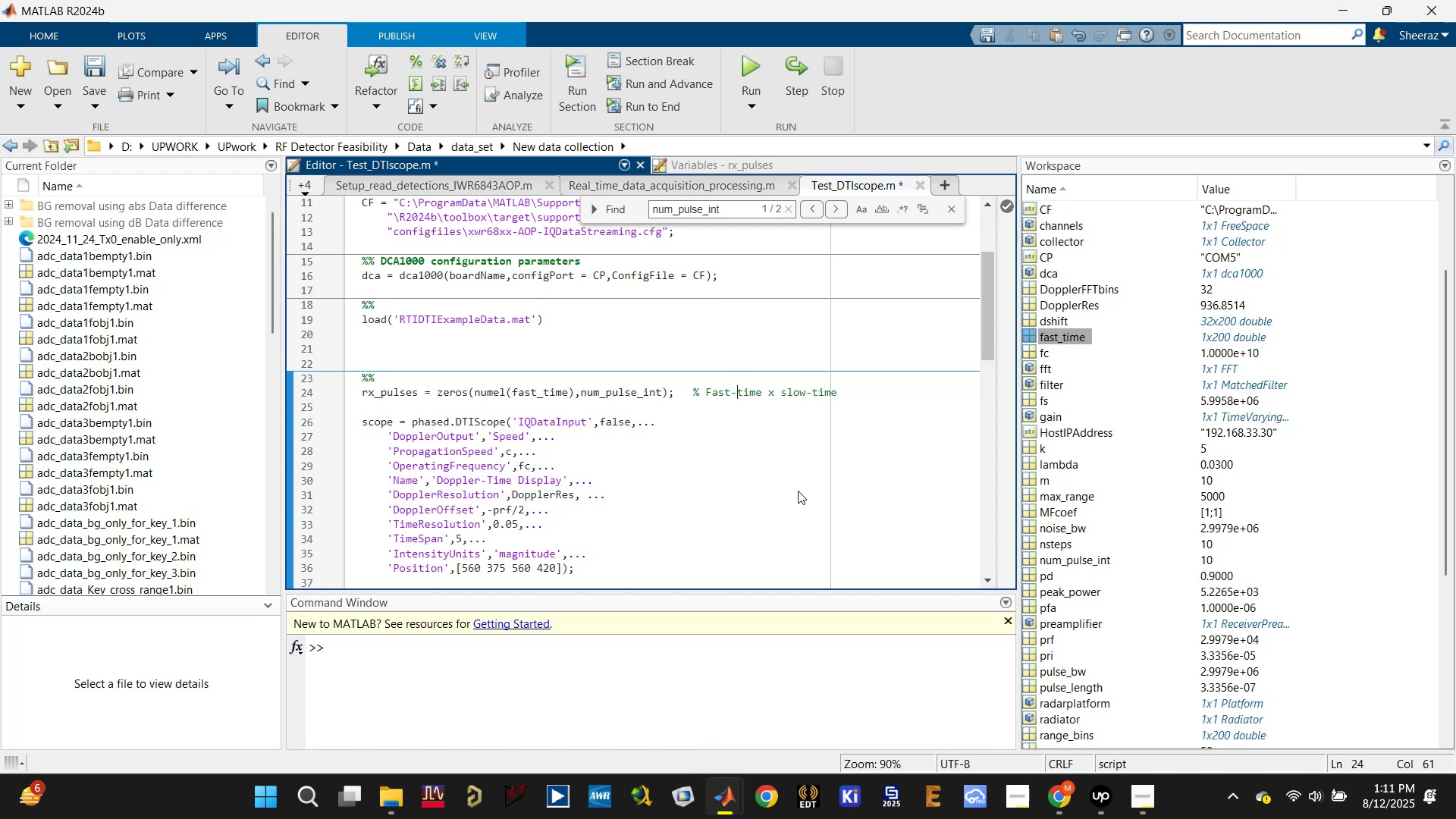 
key(Control+S)
 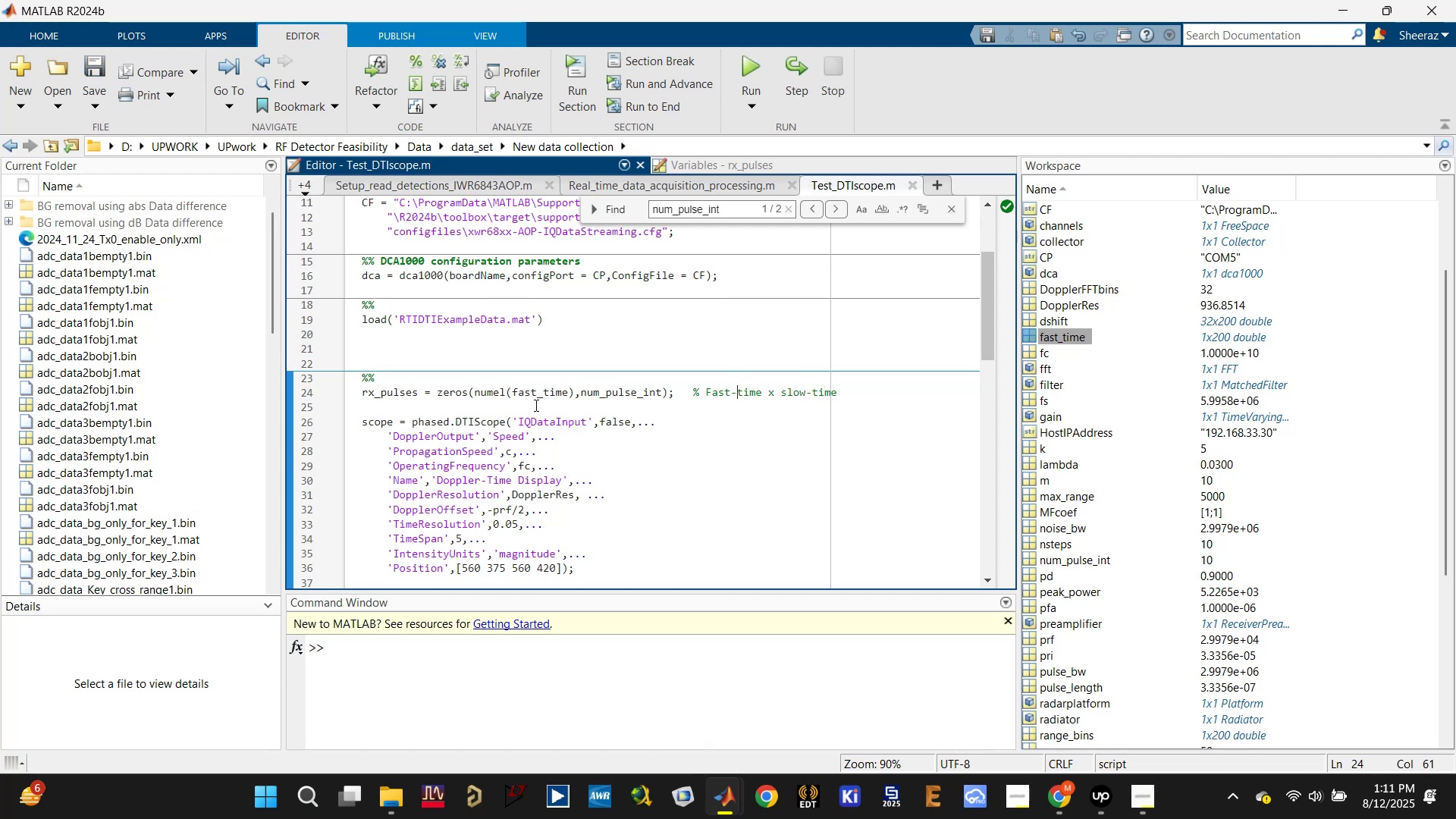 
left_click([520, 397])
 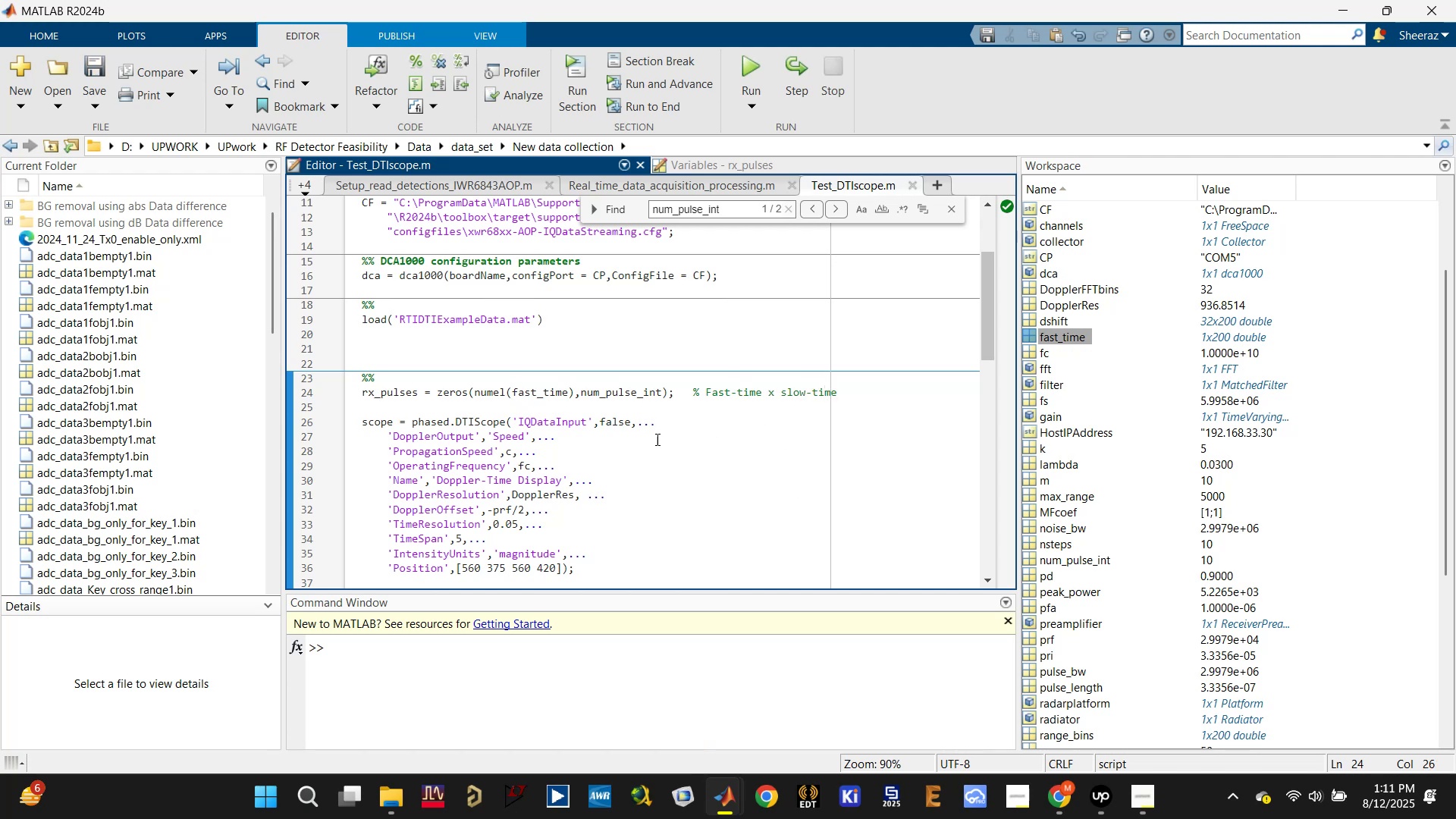 
scroll: coordinate [657, 440], scroll_direction: down, amount: 1.0
 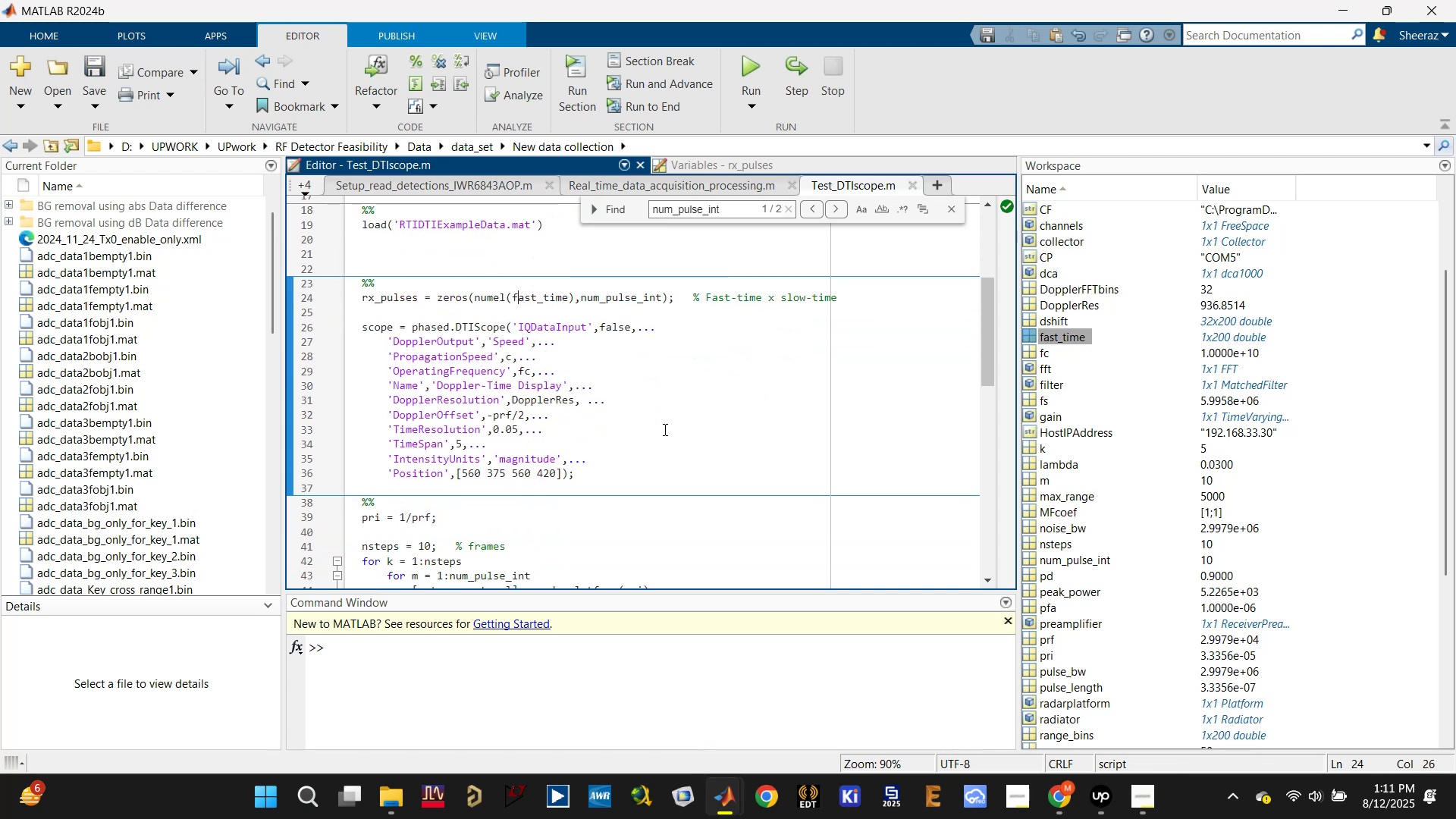 
left_click([664, 429])
 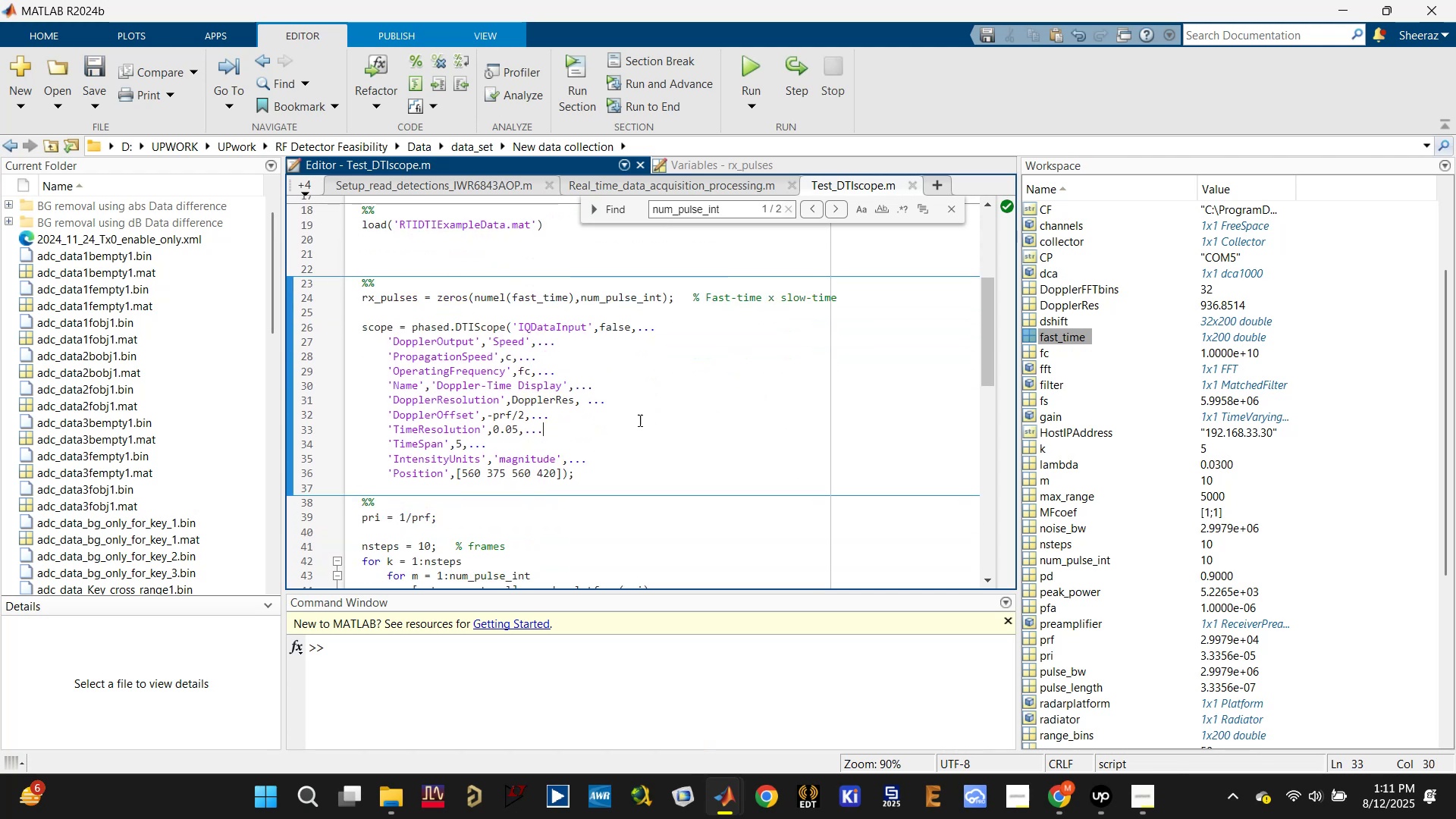 
scroll: coordinate [625, 414], scroll_direction: down, amount: 1.0
 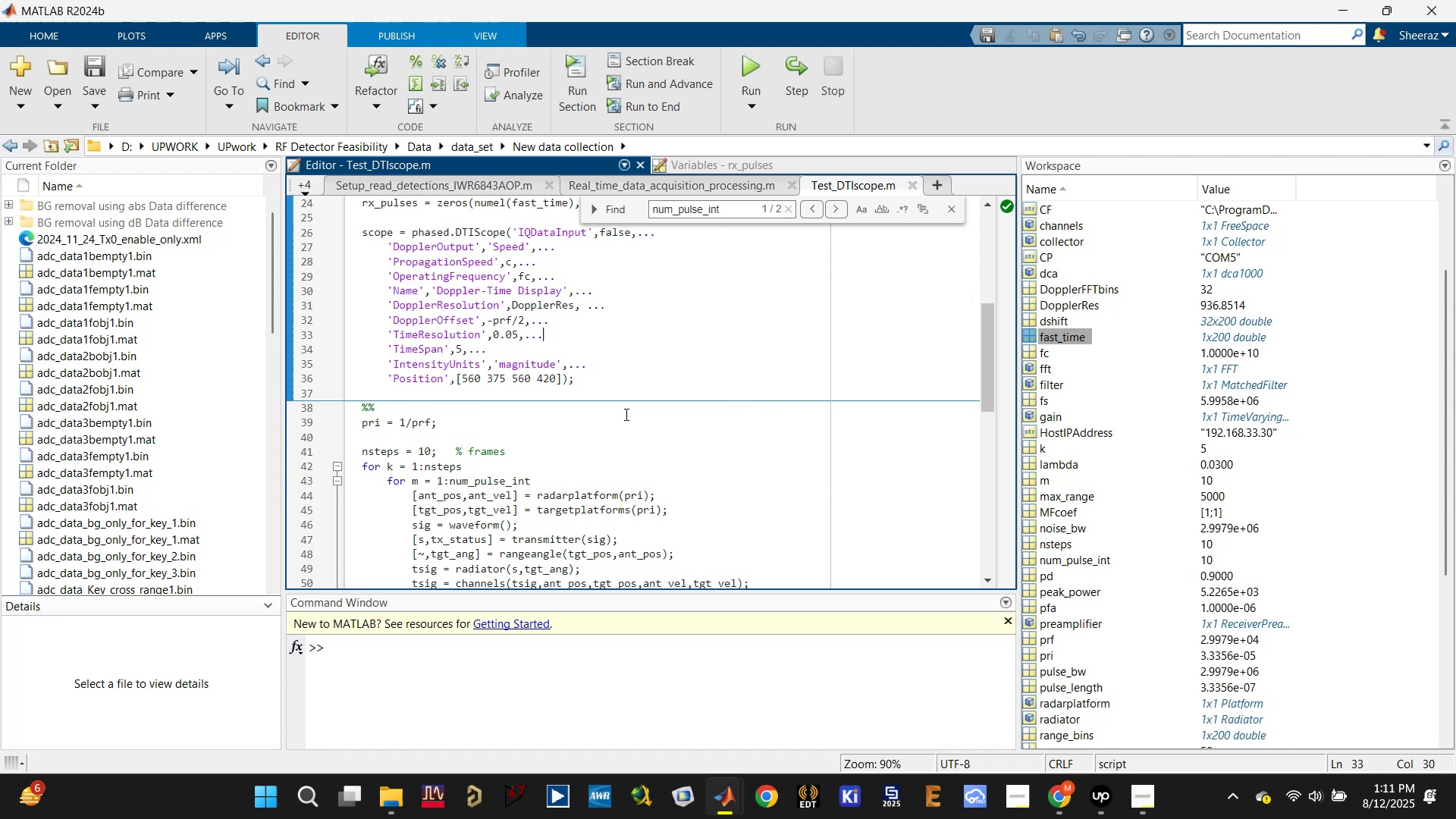 
scroll: coordinate [625, 414], scroll_direction: up, amount: 1.0
 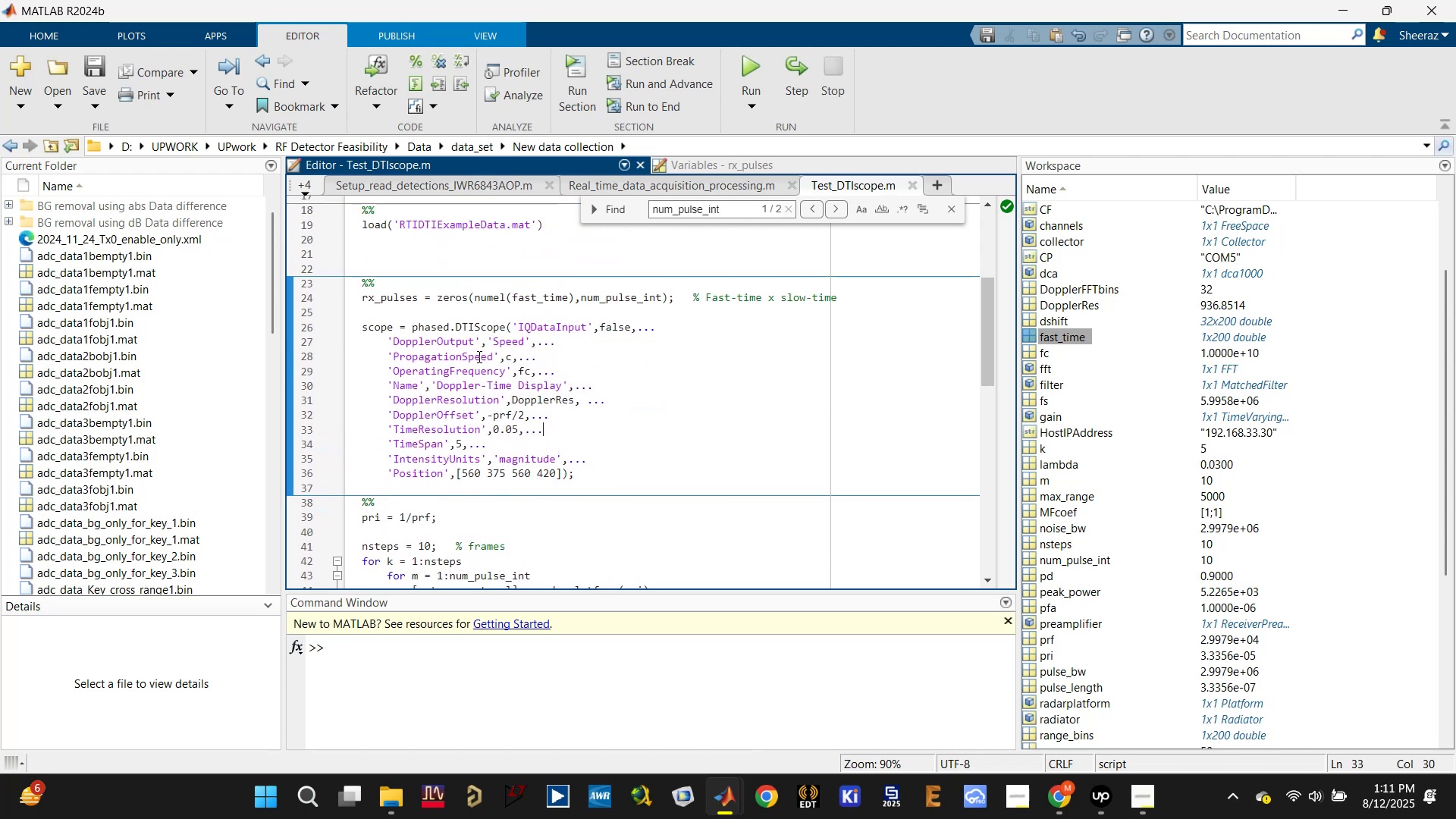 
double_click([392, 298])
 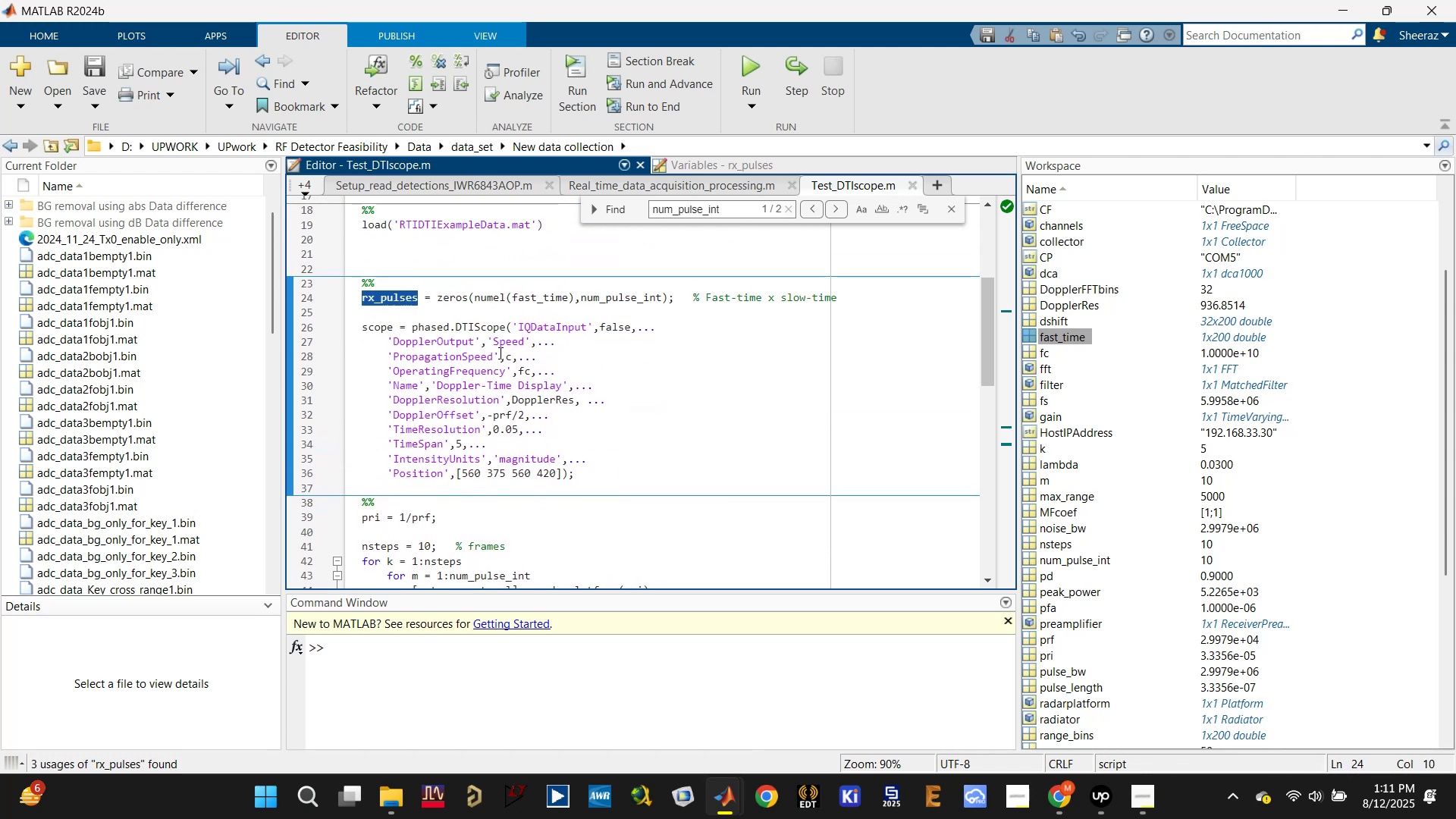 
key(Control+ControlLeft)
 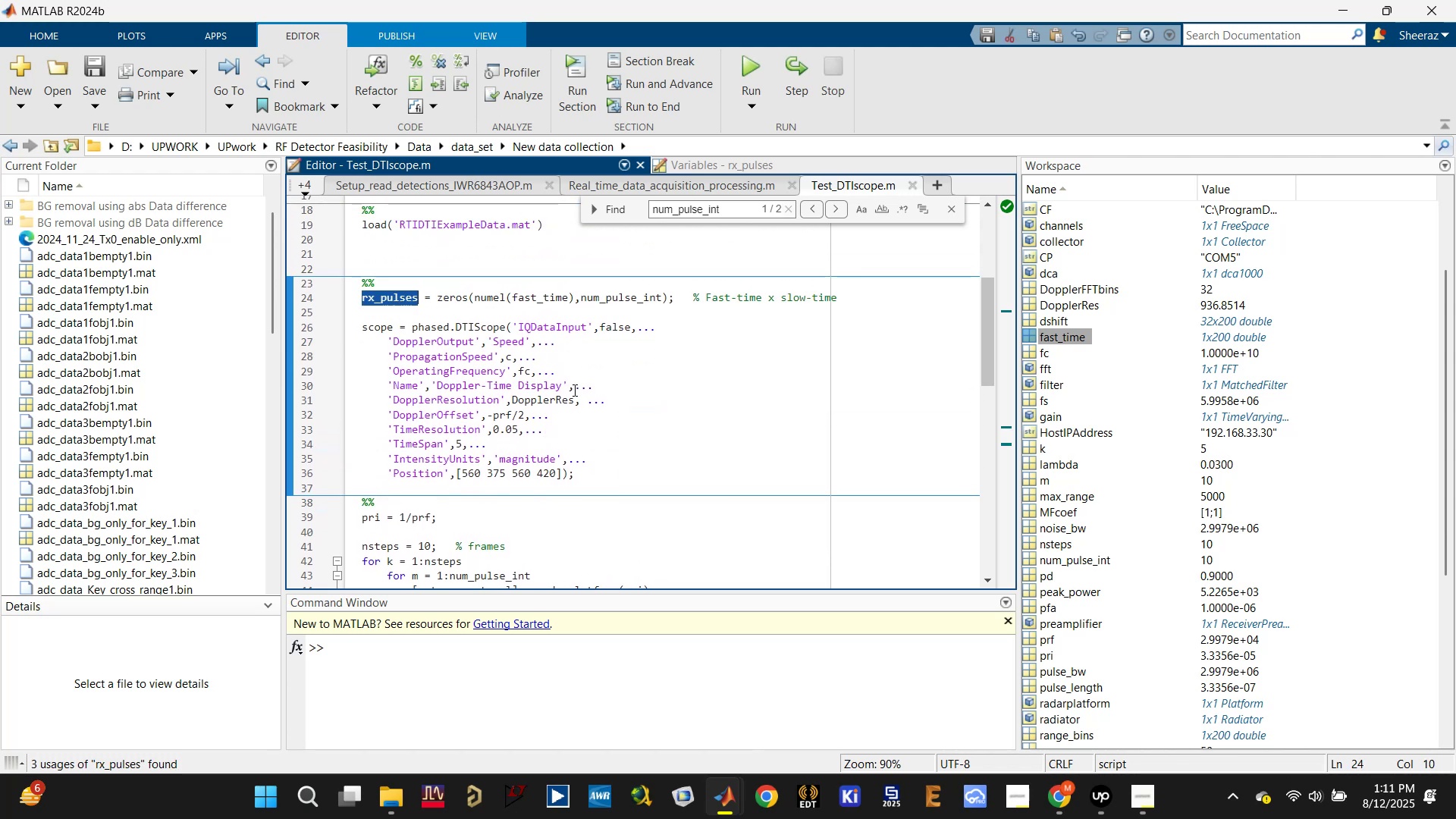 
scroll: coordinate [573, 394], scroll_direction: down, amount: 2.0
 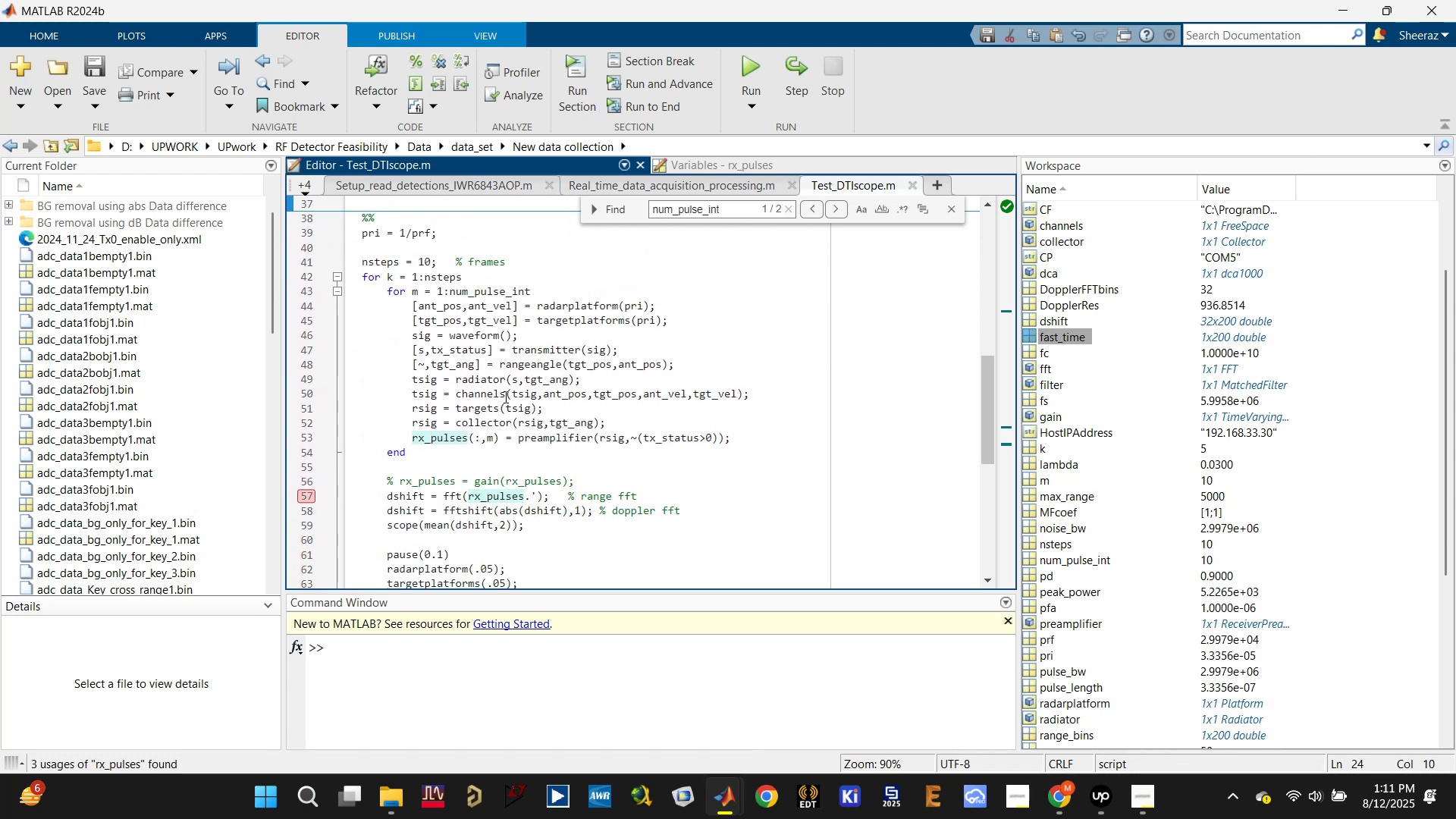 
left_click([490, 389])
 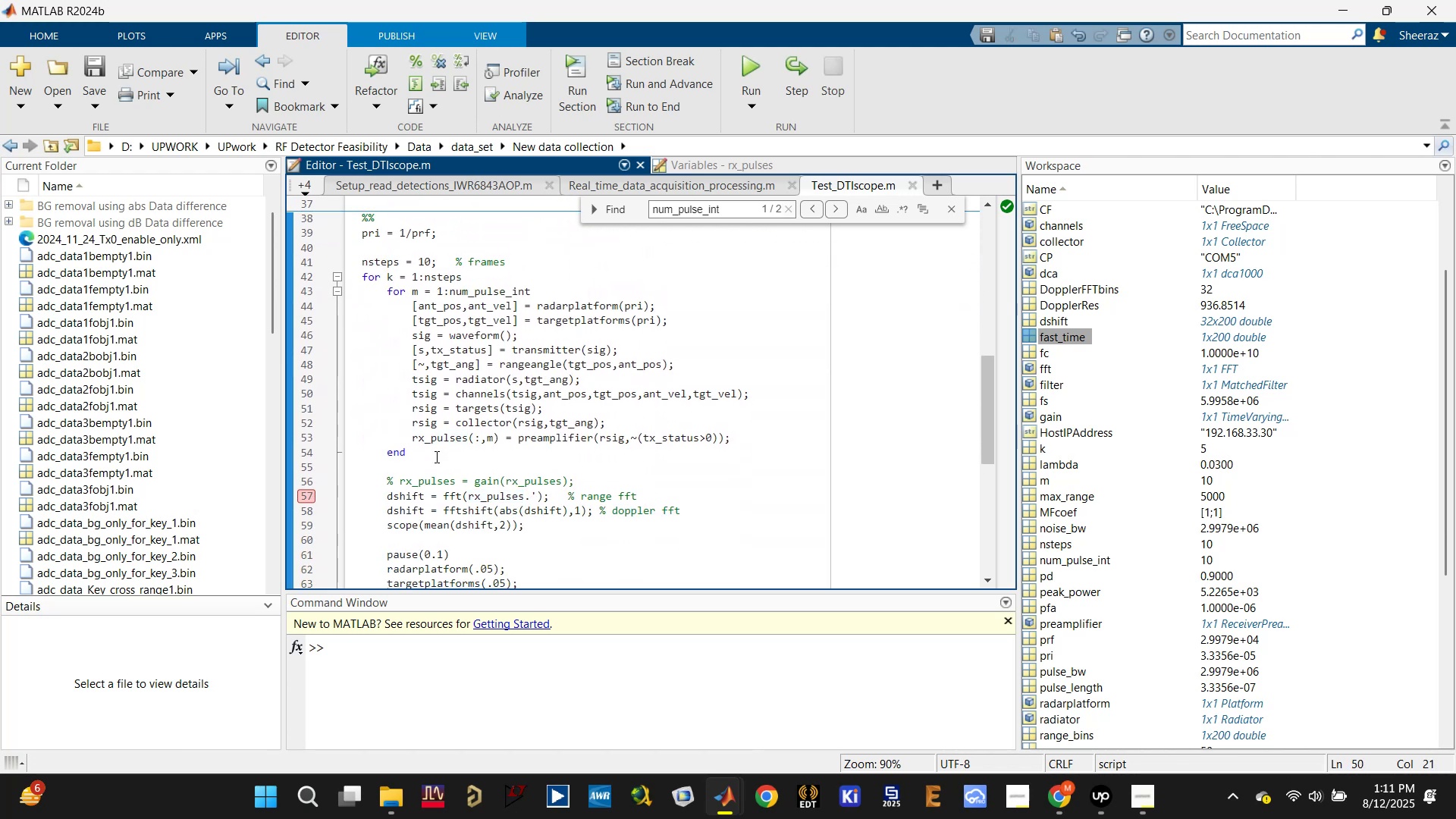 
left_click_drag(start_coordinate=[435, 457], to_coordinate=[370, 297])
 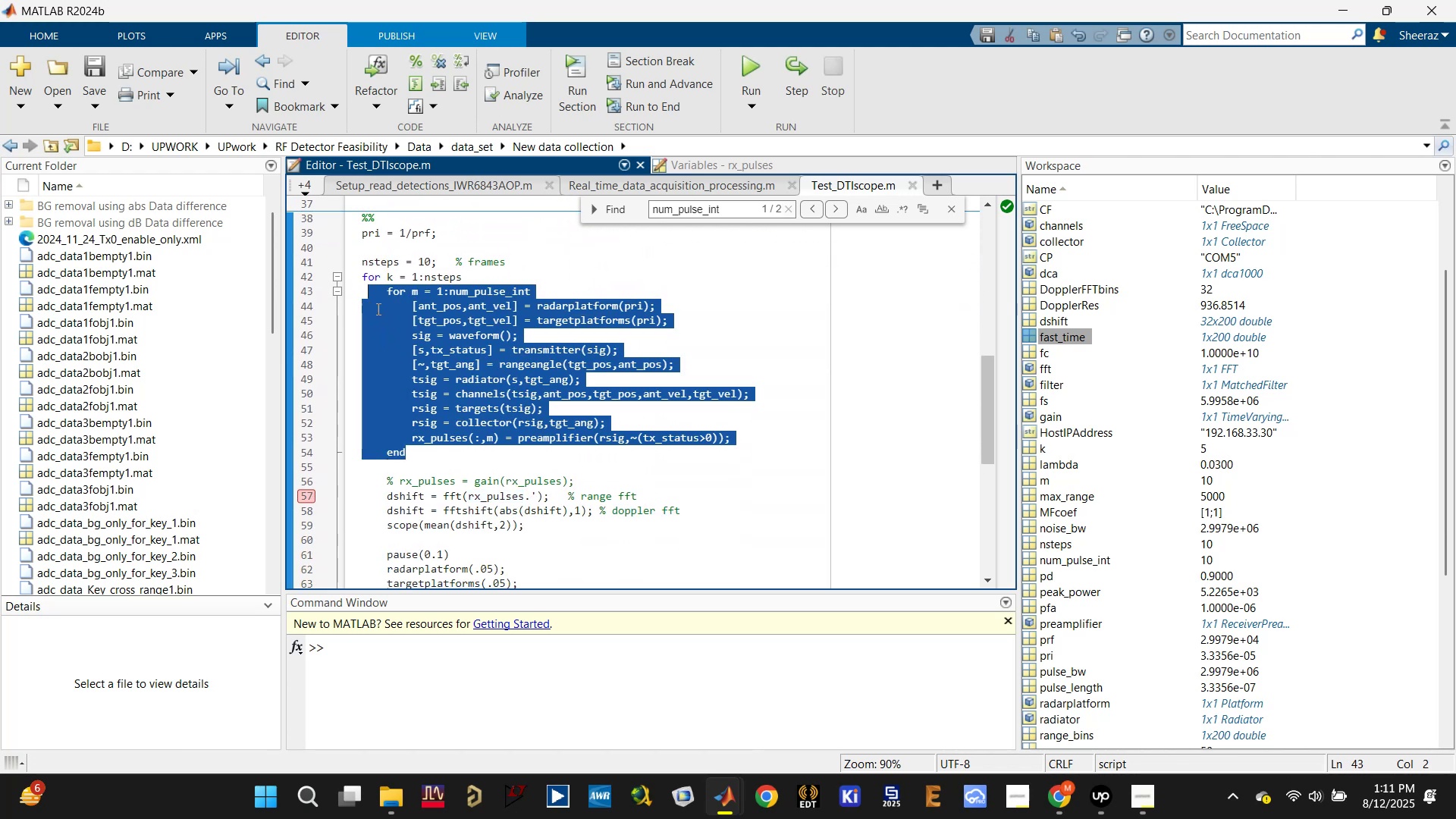 
hold_key(key=ControlLeft, duration=11.79)
 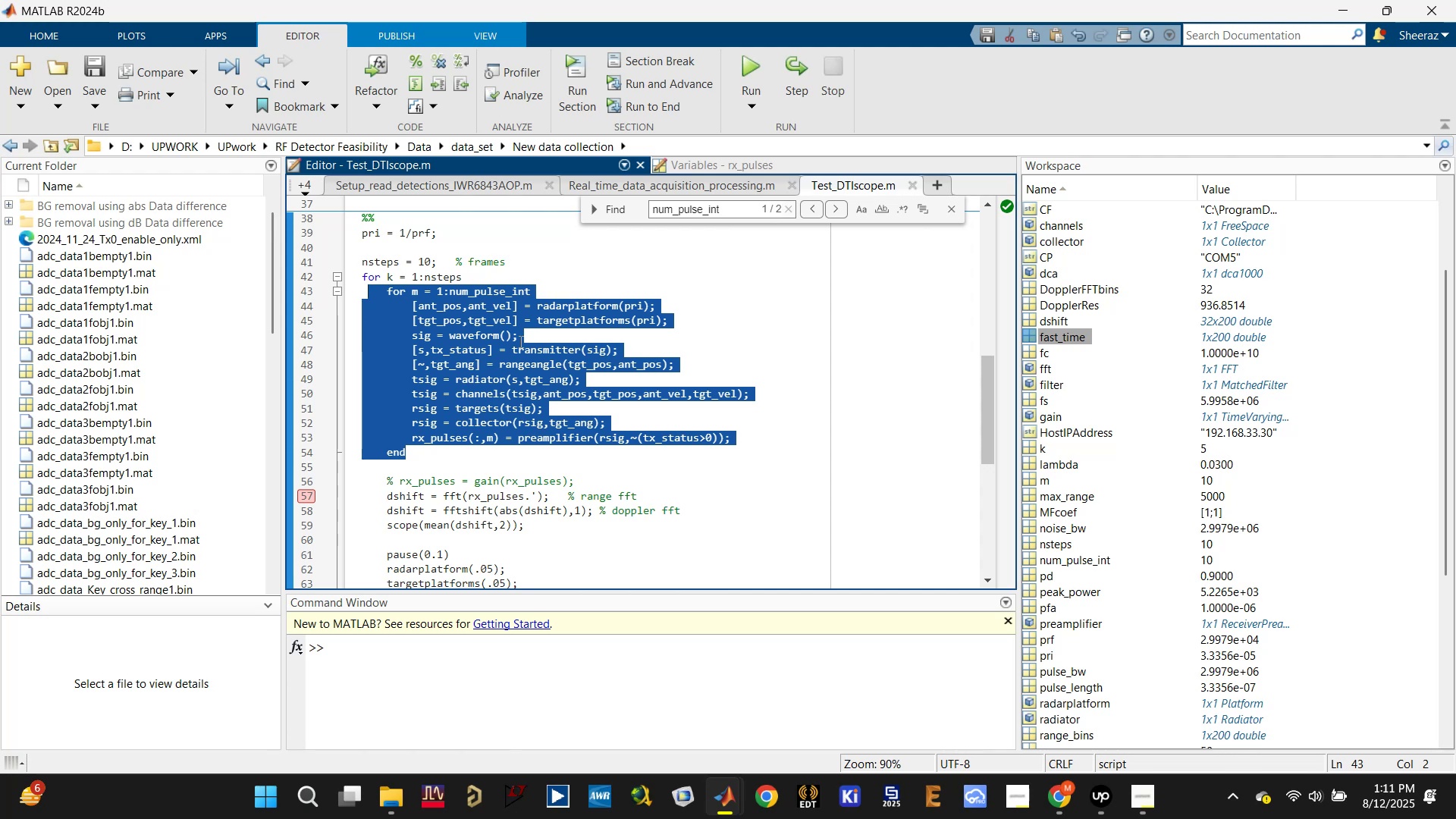 
left_click([568, 333])
 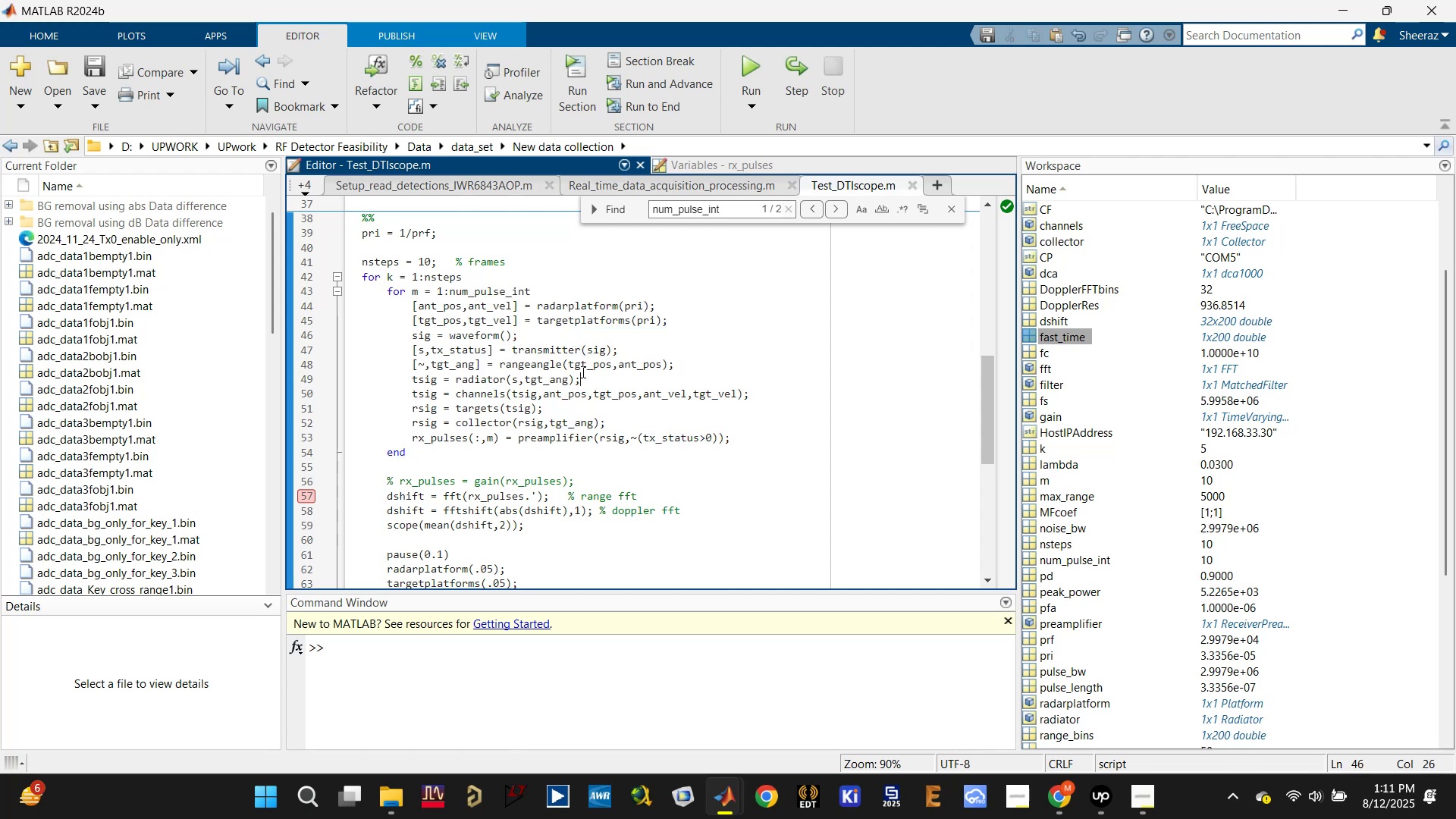 
double_click([541, 383])
 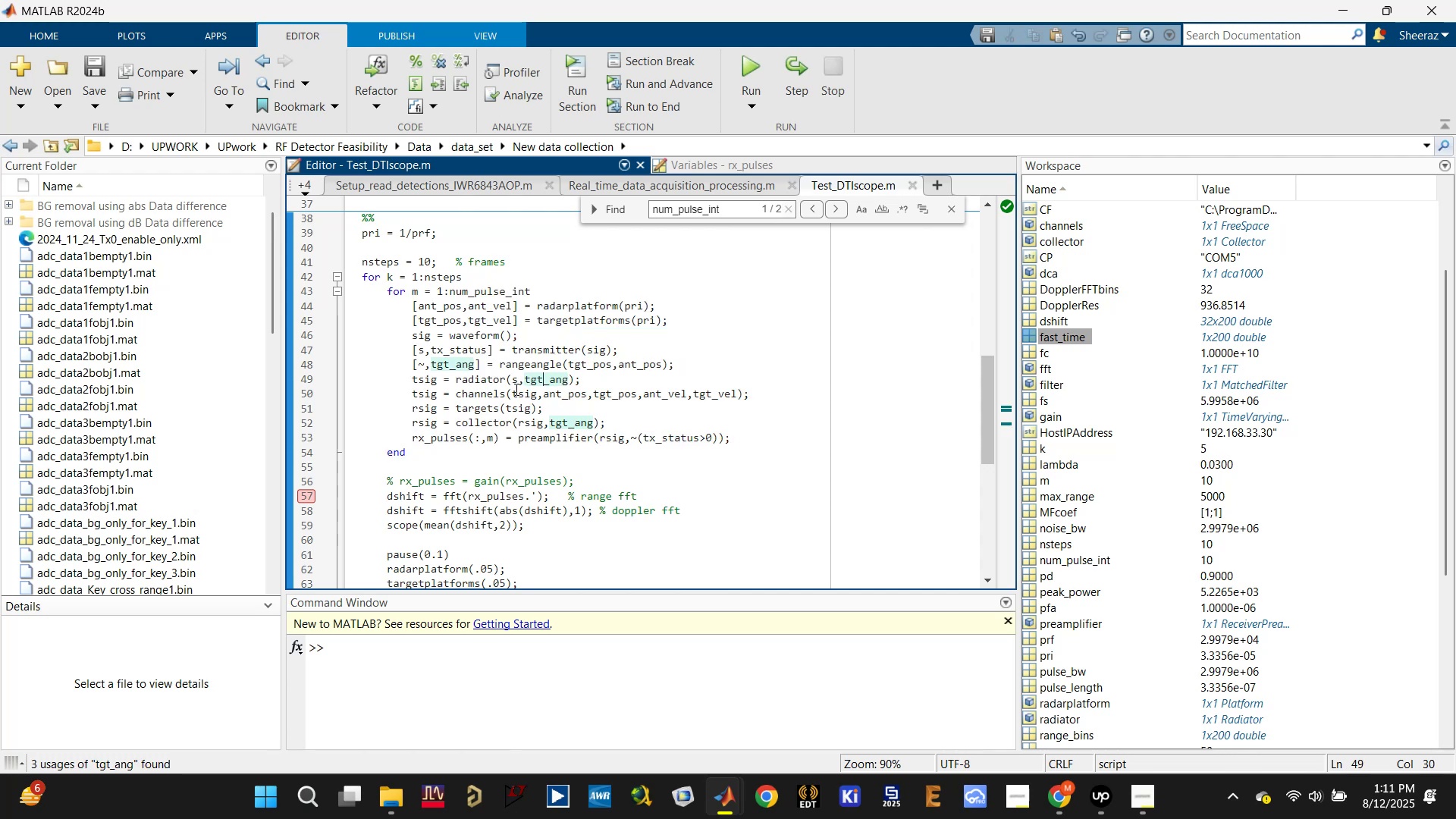 
triple_click([514, 389])
 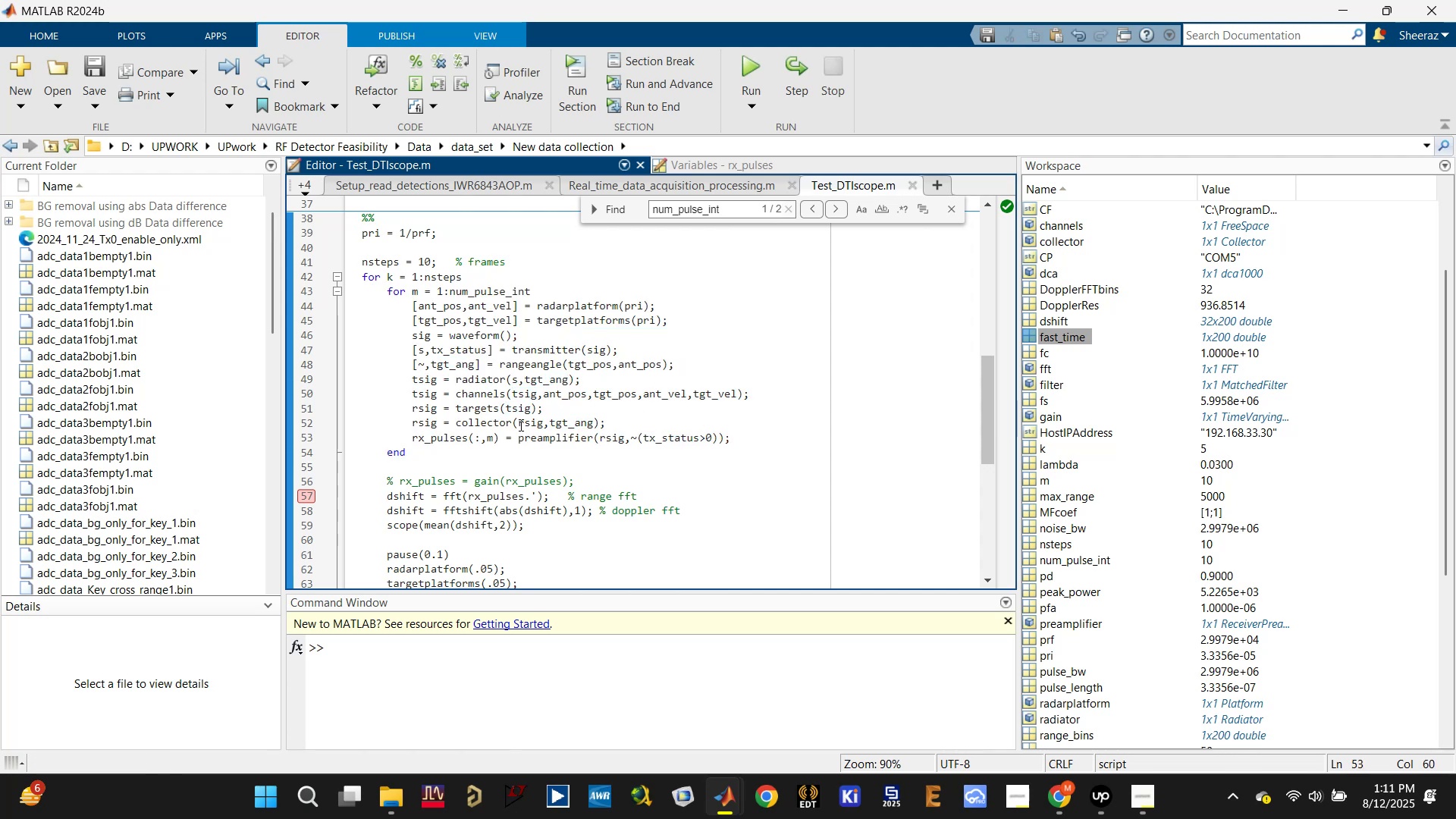 
left_click([549, 361])
 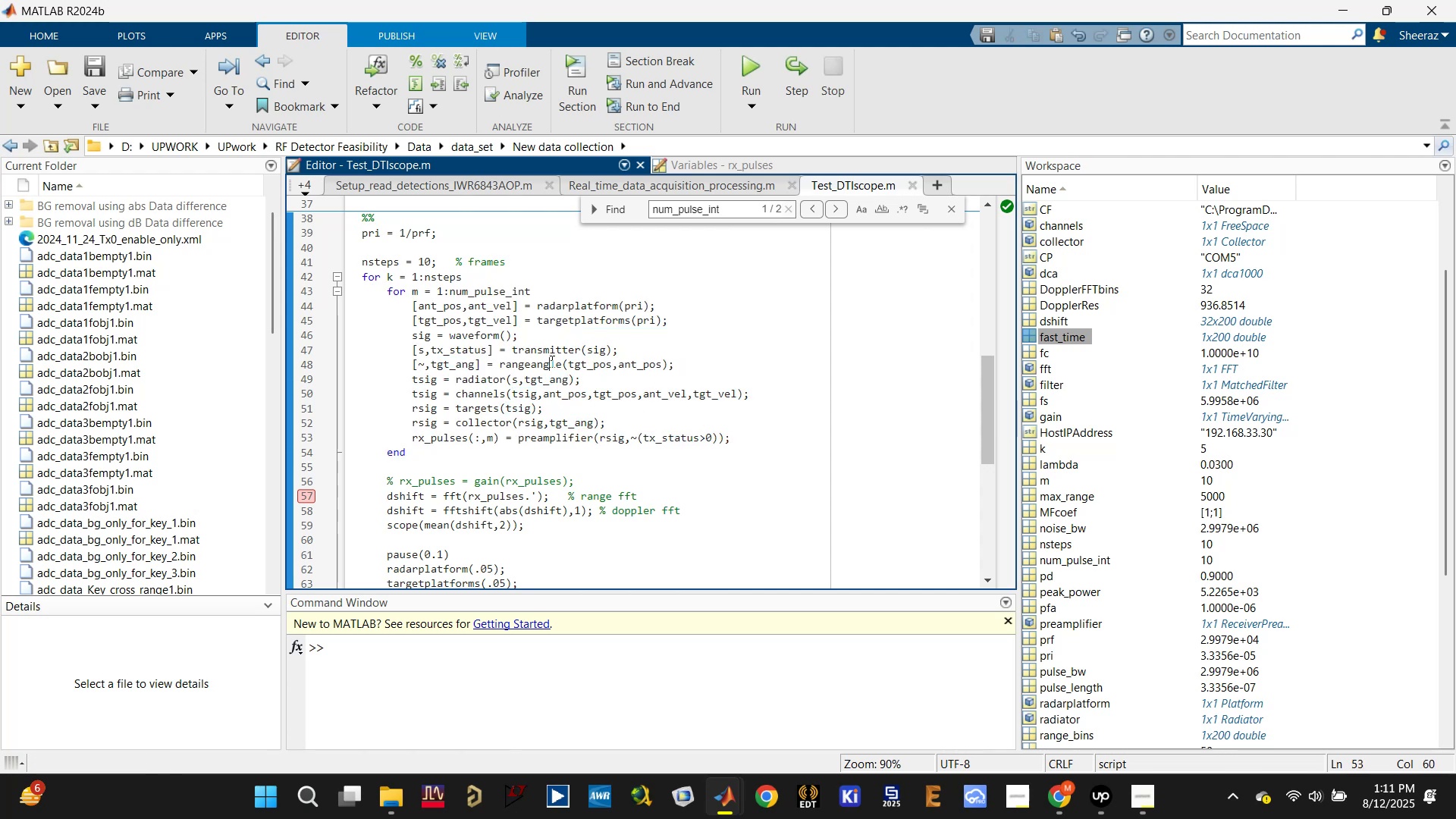 
key(Control+S)
 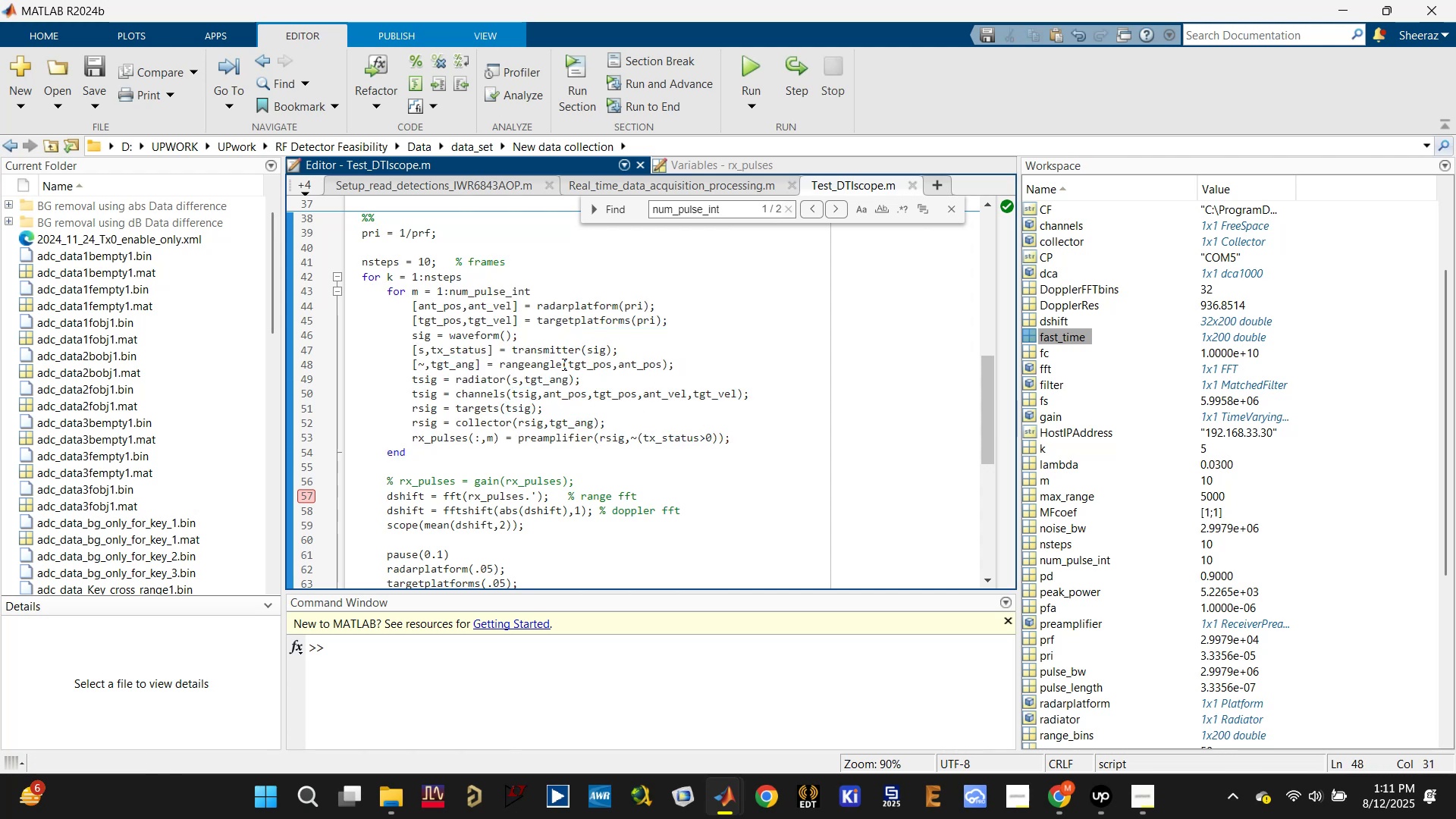 
scroll: coordinate [608, 364], scroll_direction: up, amount: 7.0
 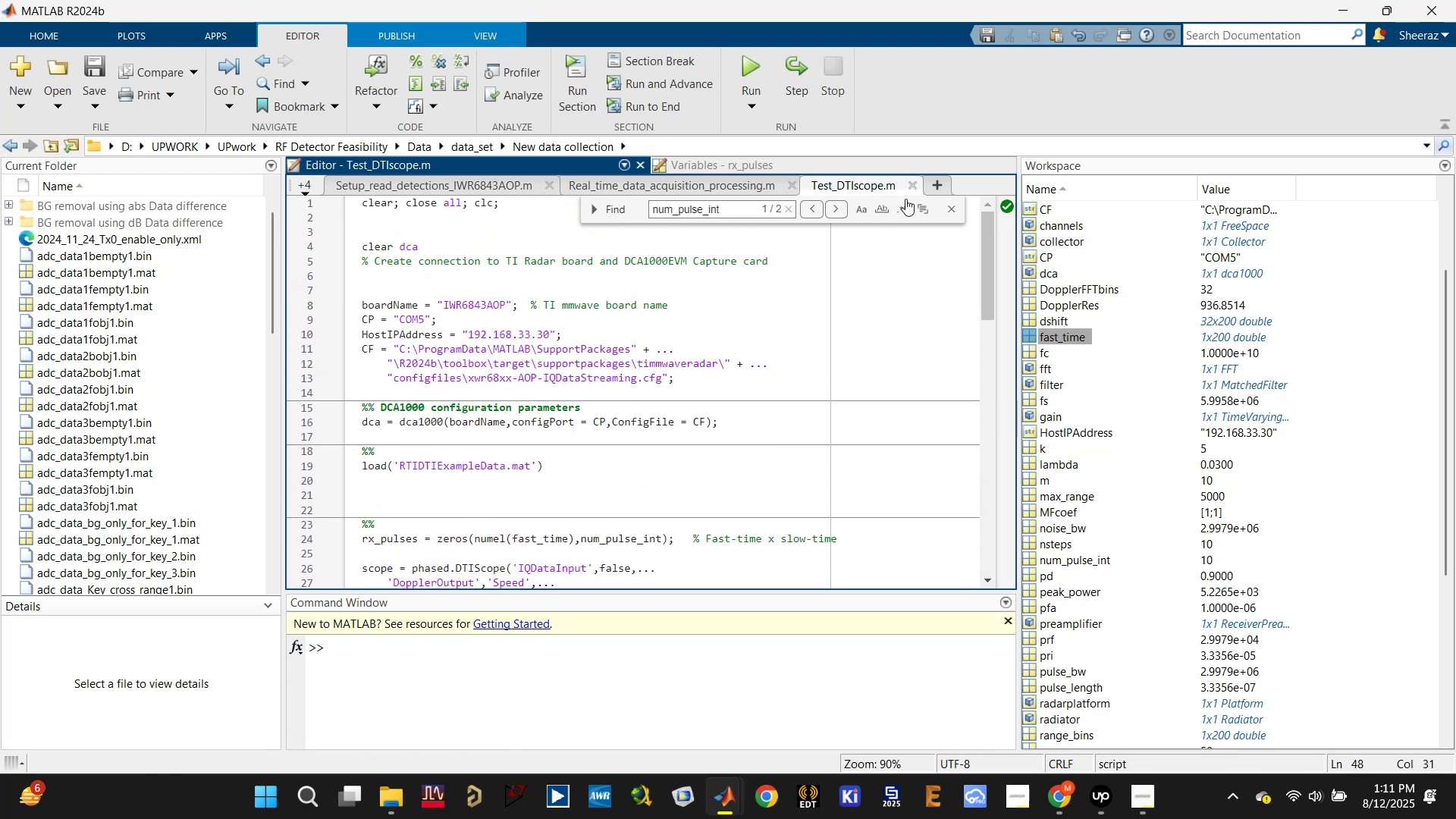 
left_click([763, 326])
 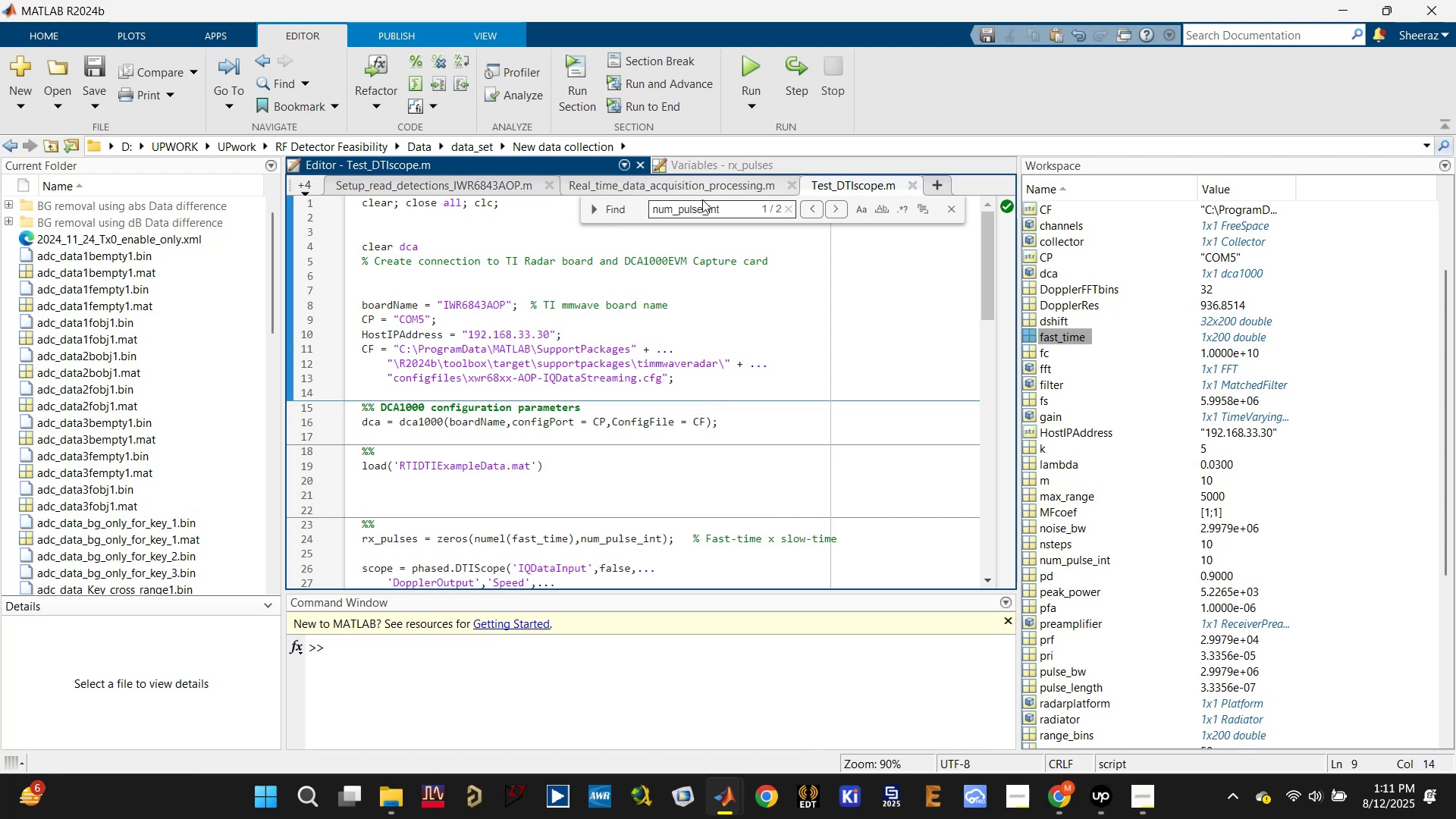 
scroll: coordinate [626, 407], scroll_direction: down, amount: 3.0
 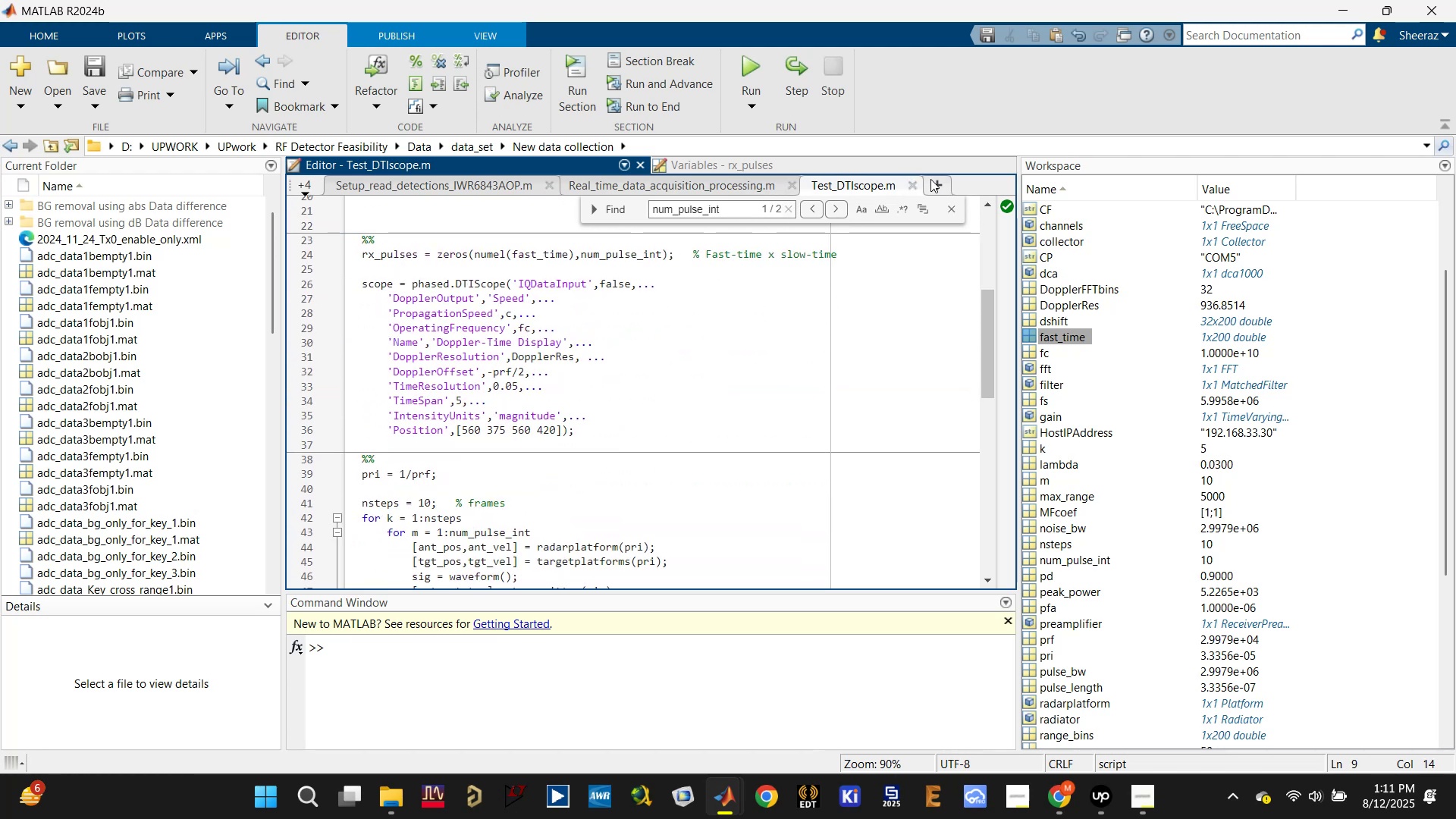 
double_click([713, 381])
 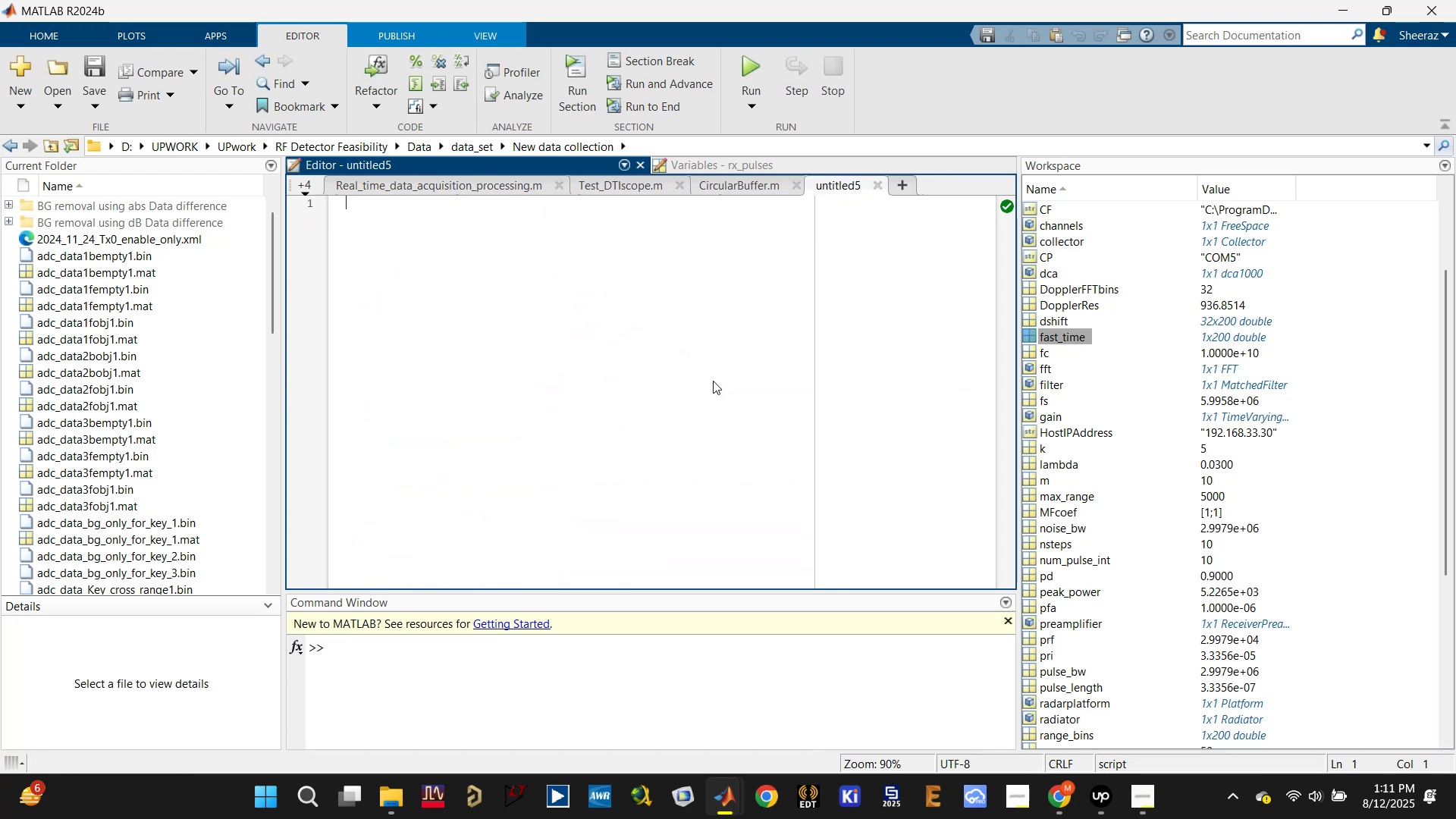 
hold_key(key=ControlLeft, duration=0.32)
 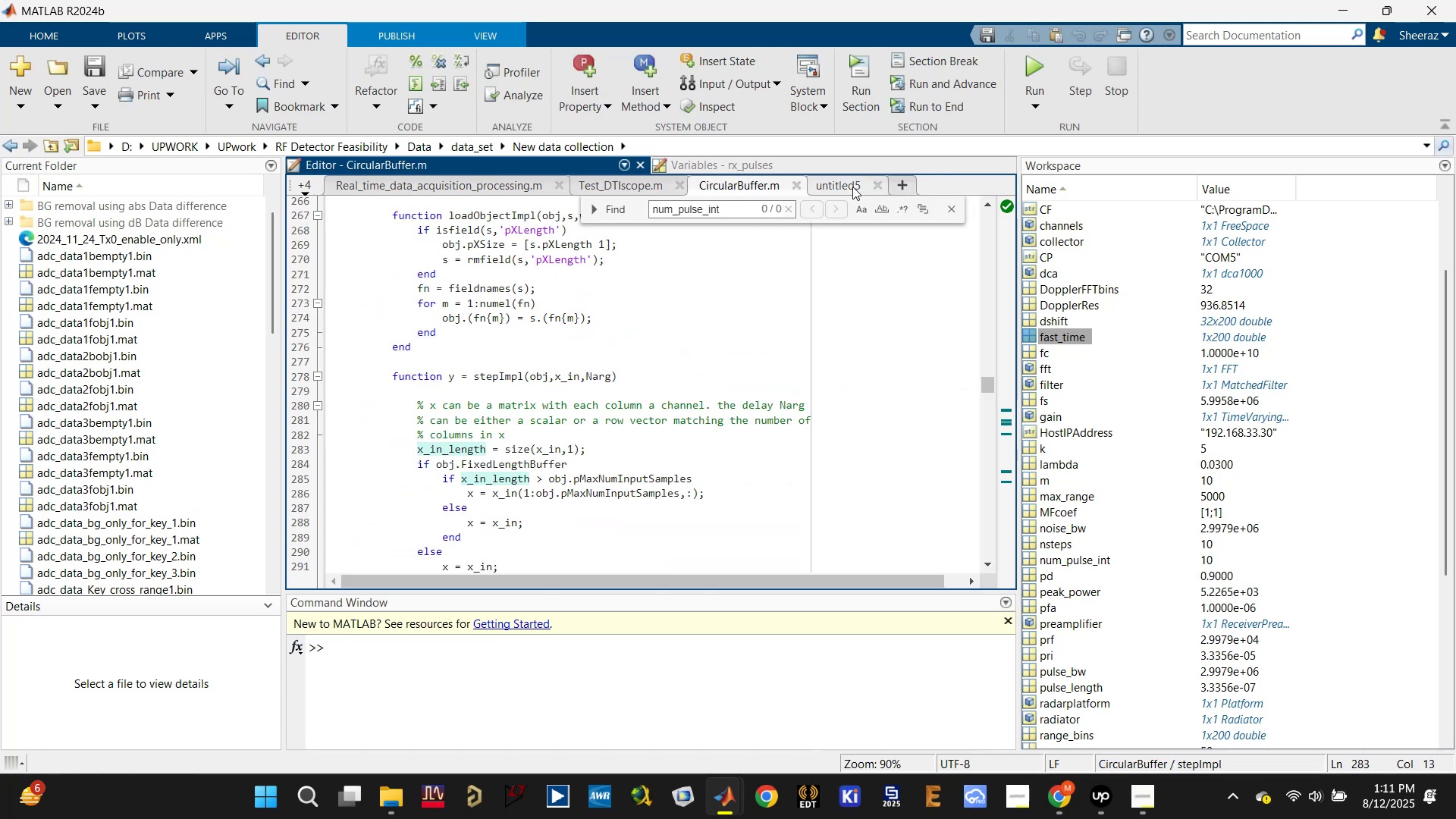 
left_click([874, 184])
 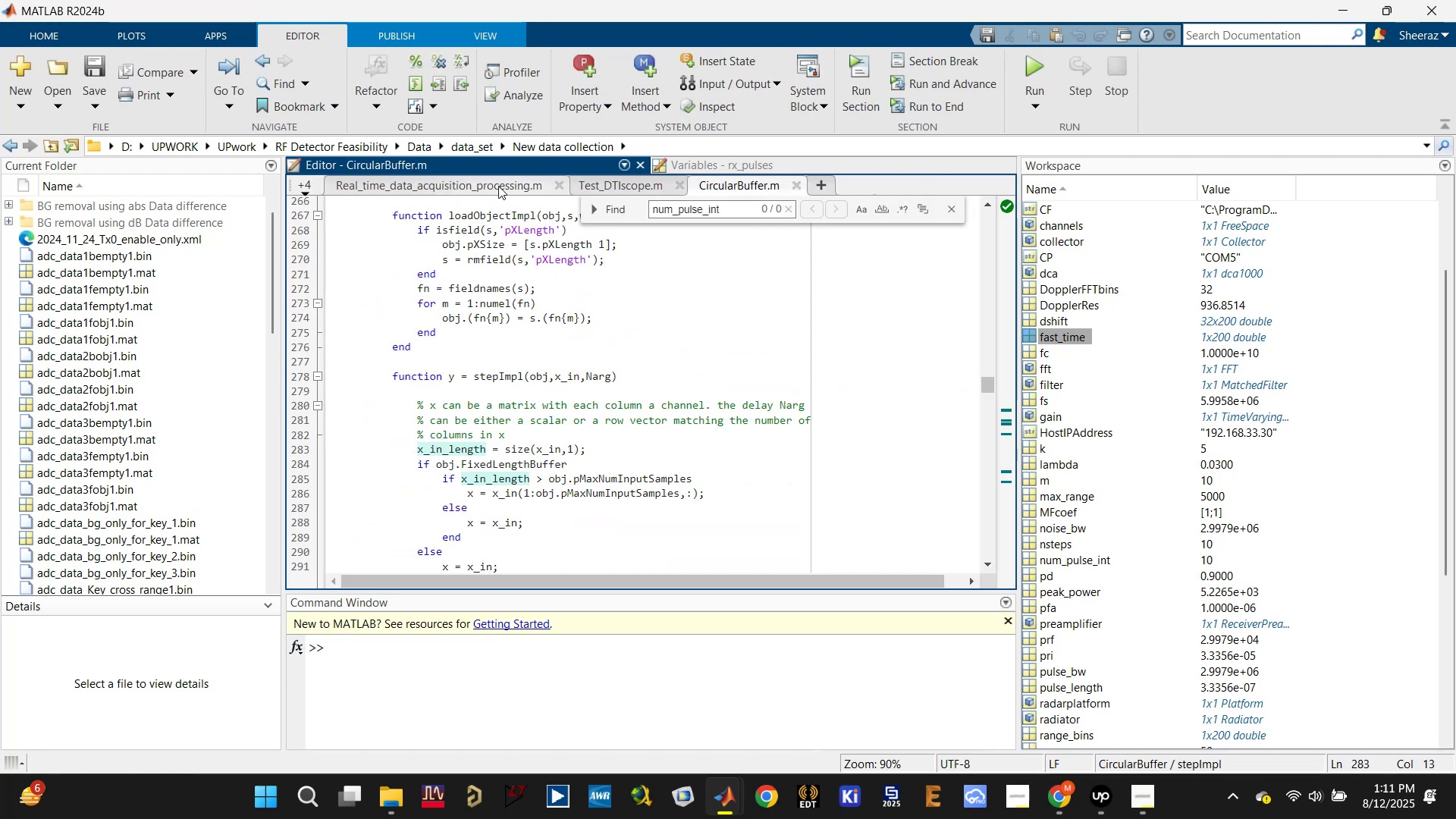 
left_click([498, 182])
 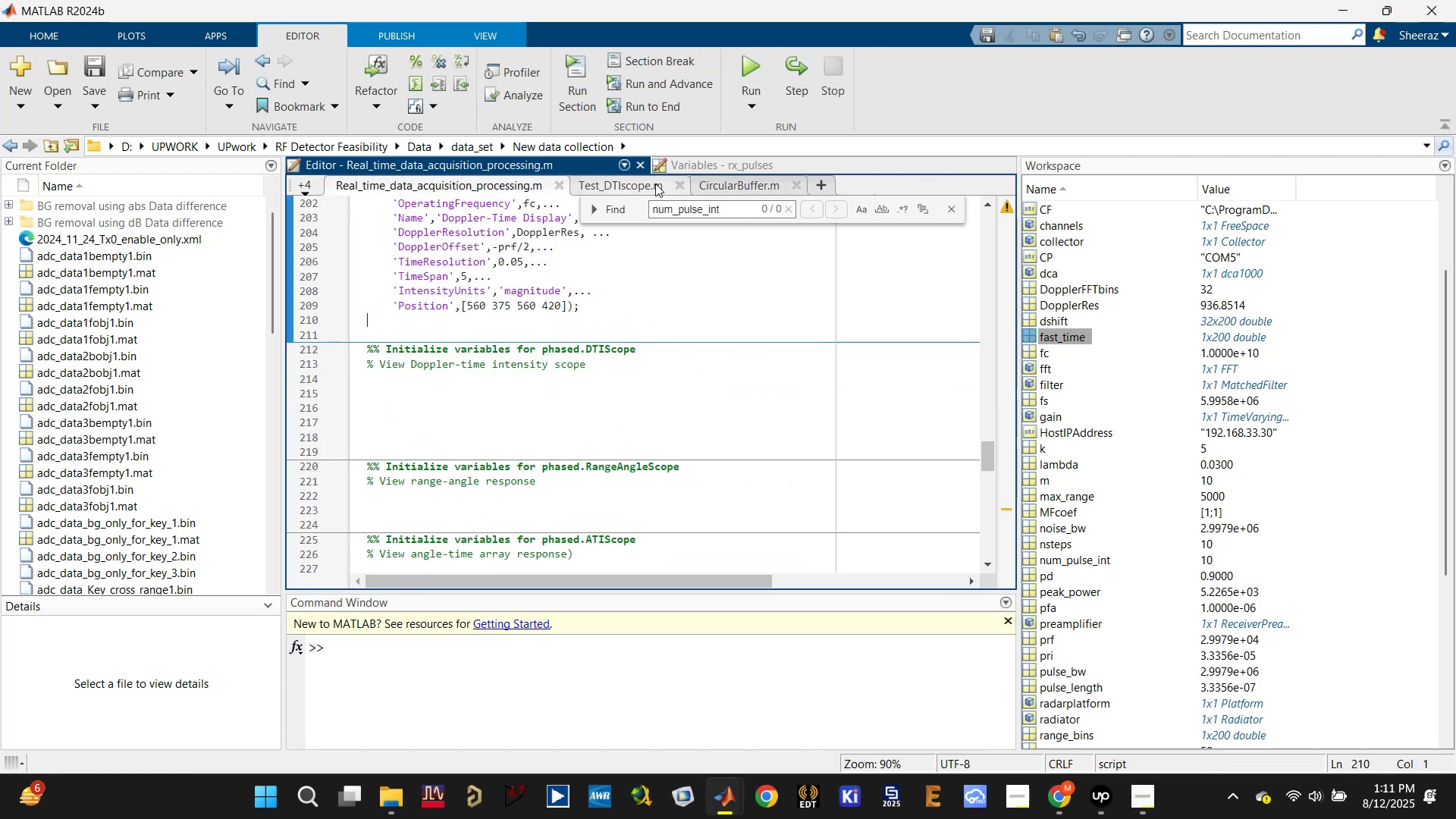 
left_click([640, 183])
 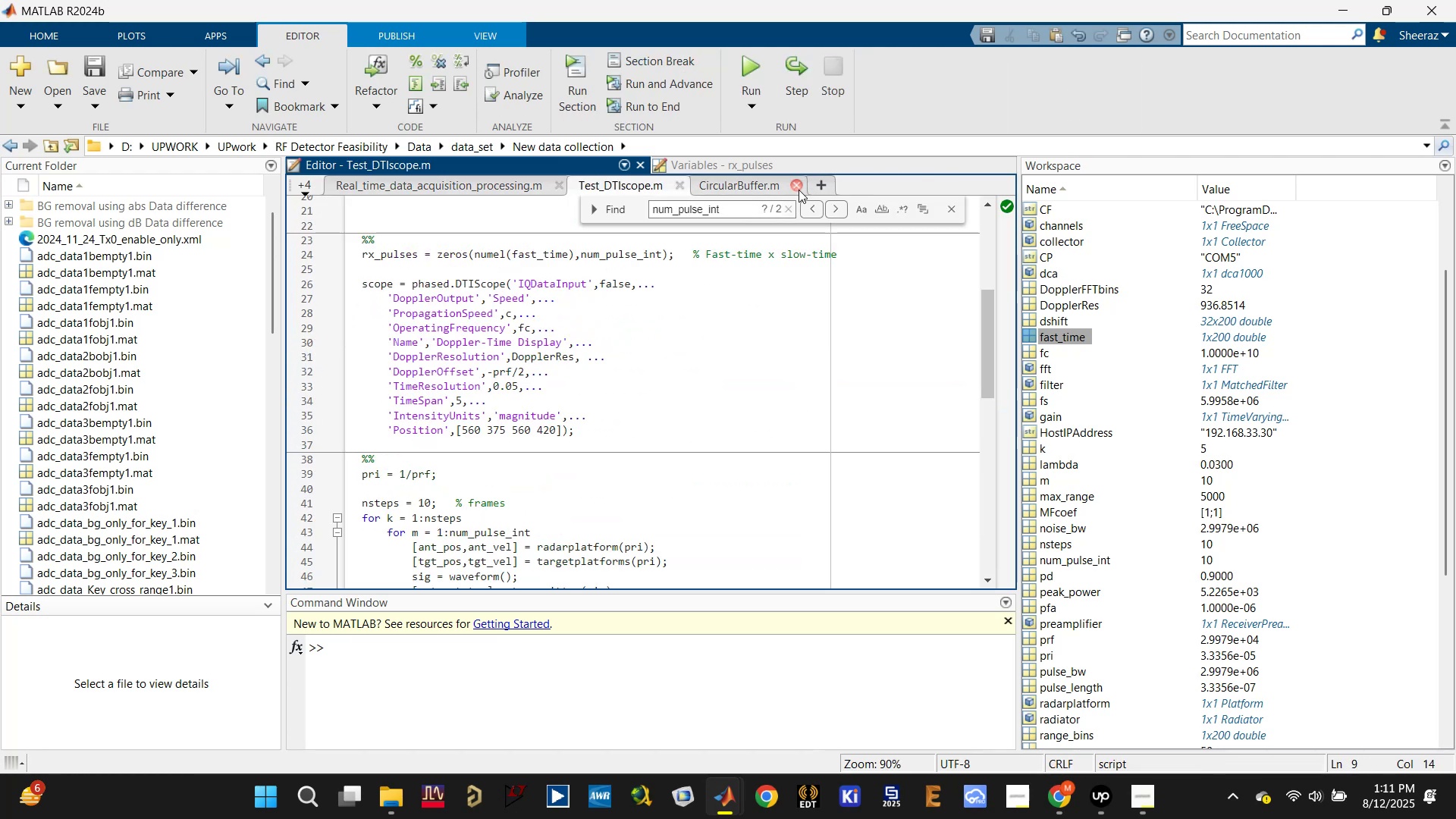 
left_click([799, 190])
 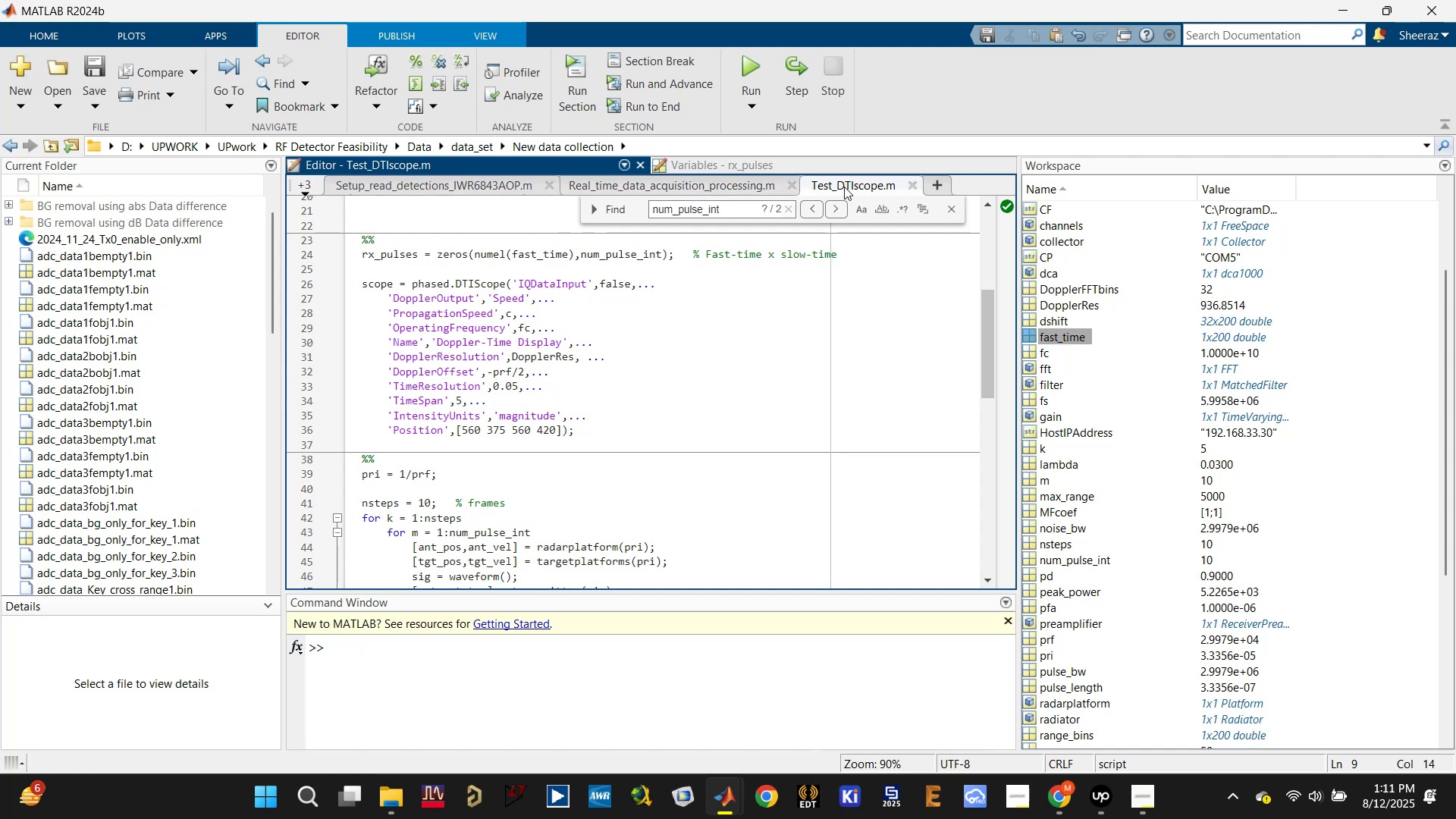 
double_click([723, 342])
 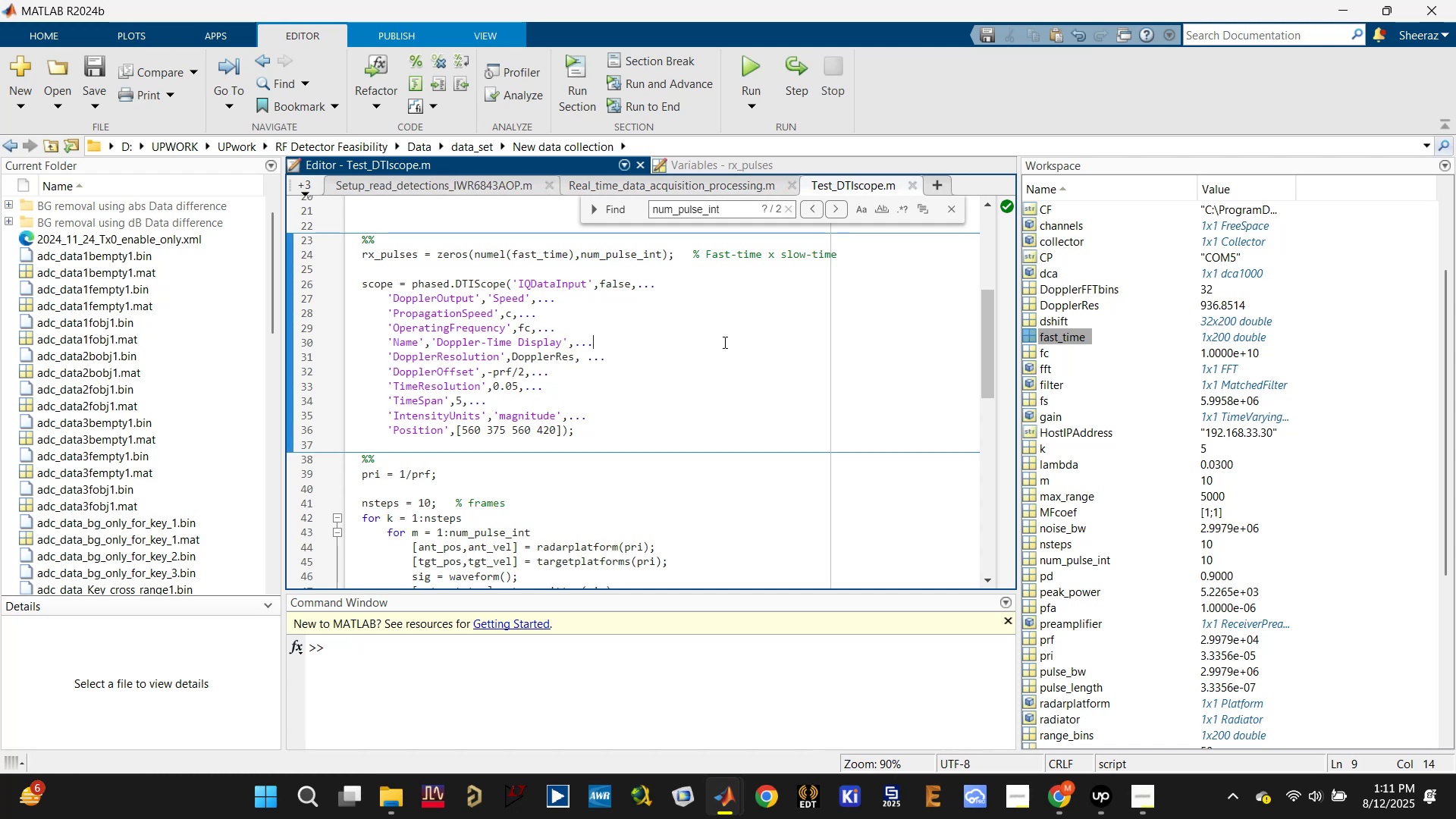 
key(Control+A)
 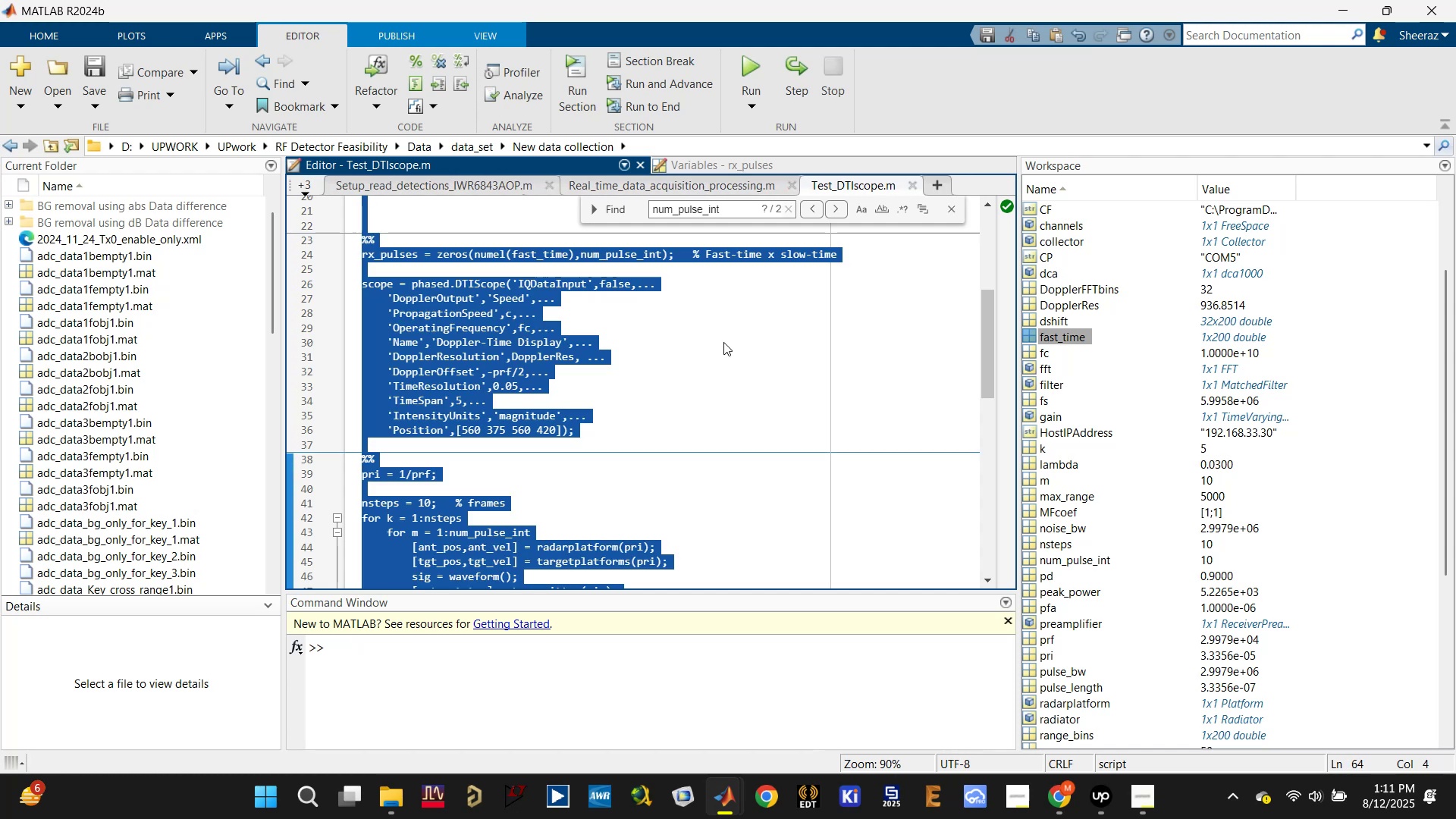 
key(Control+C)
 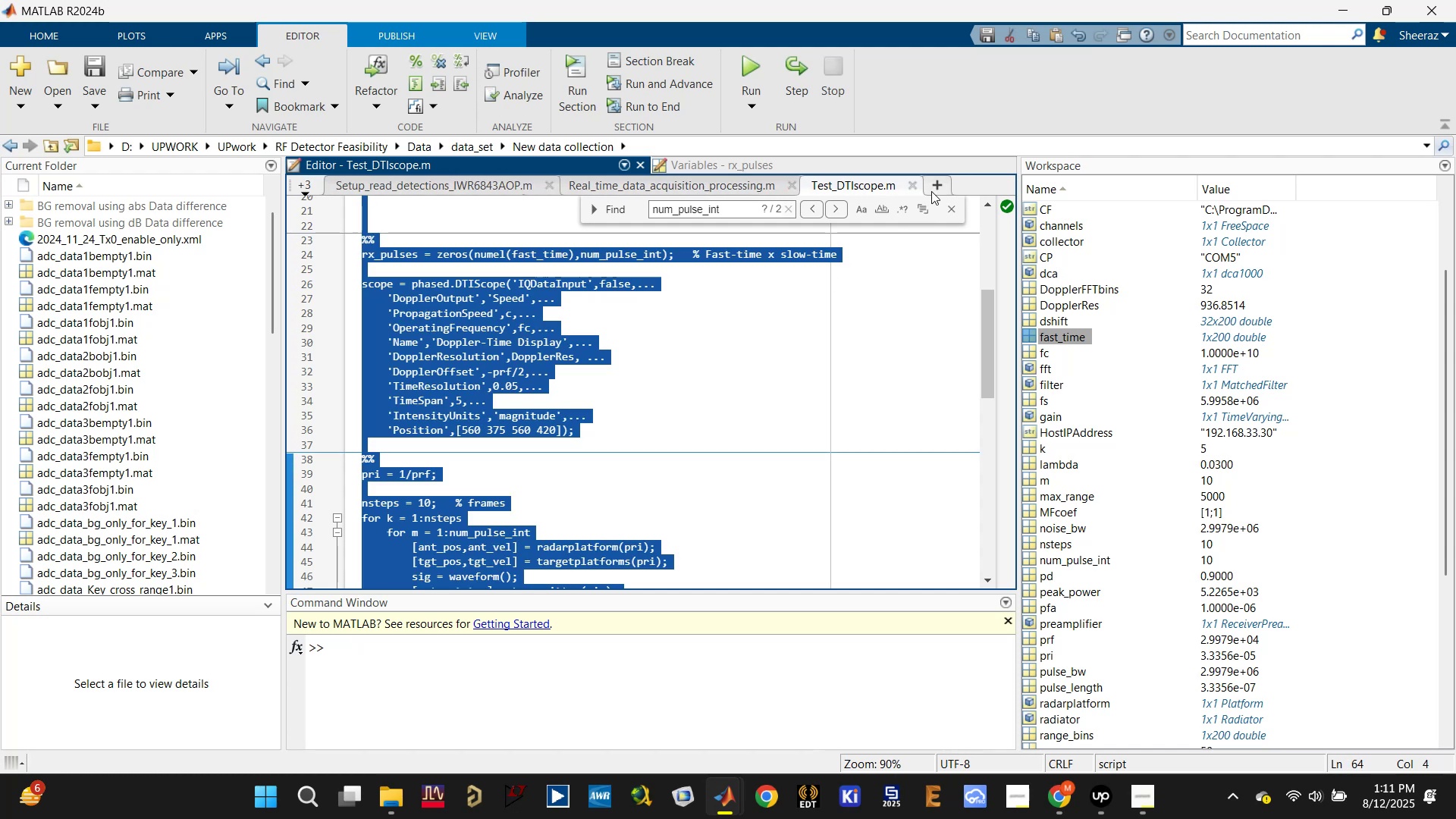 
left_click([934, 187])
 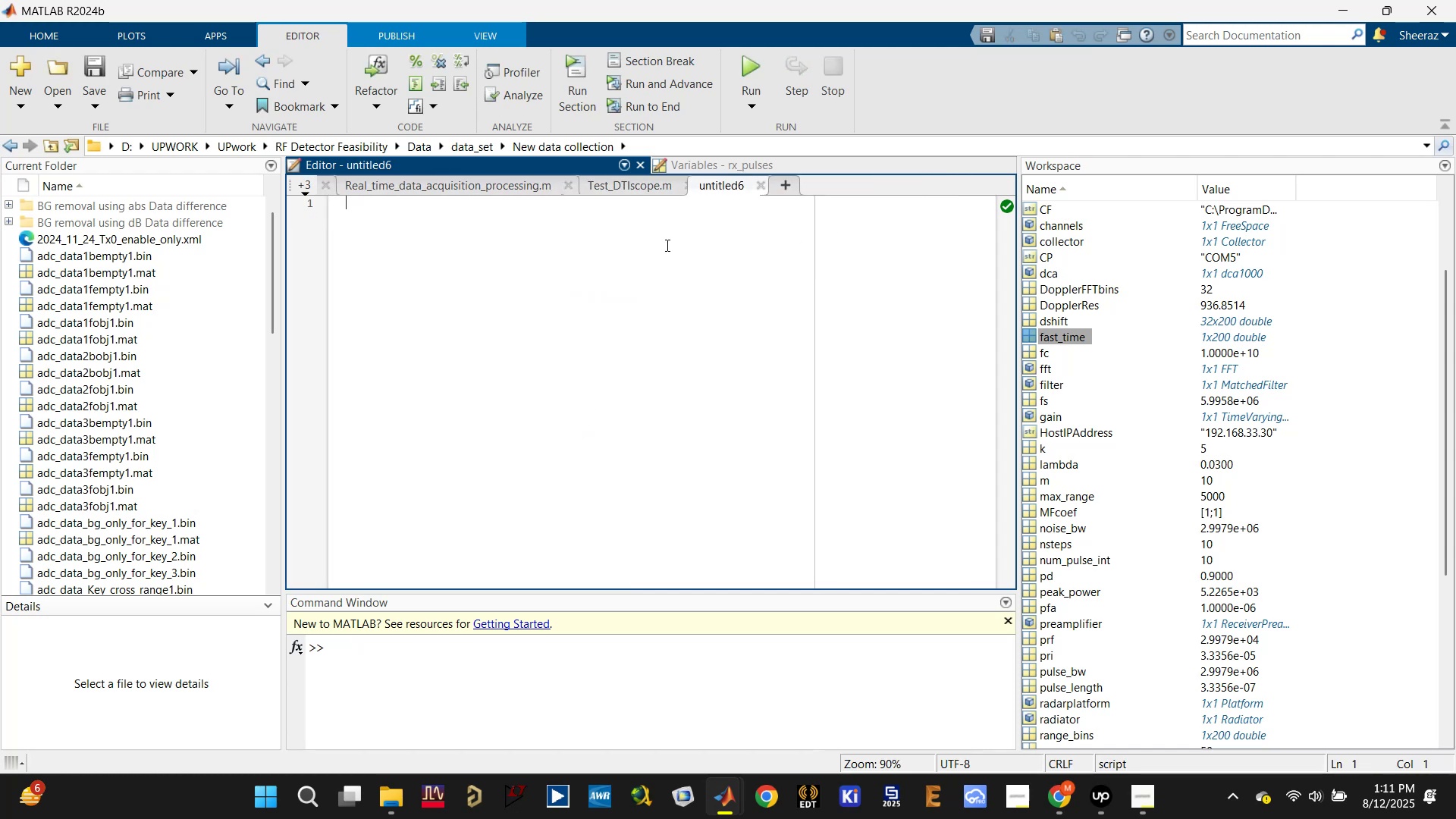 
key(Control+V)
 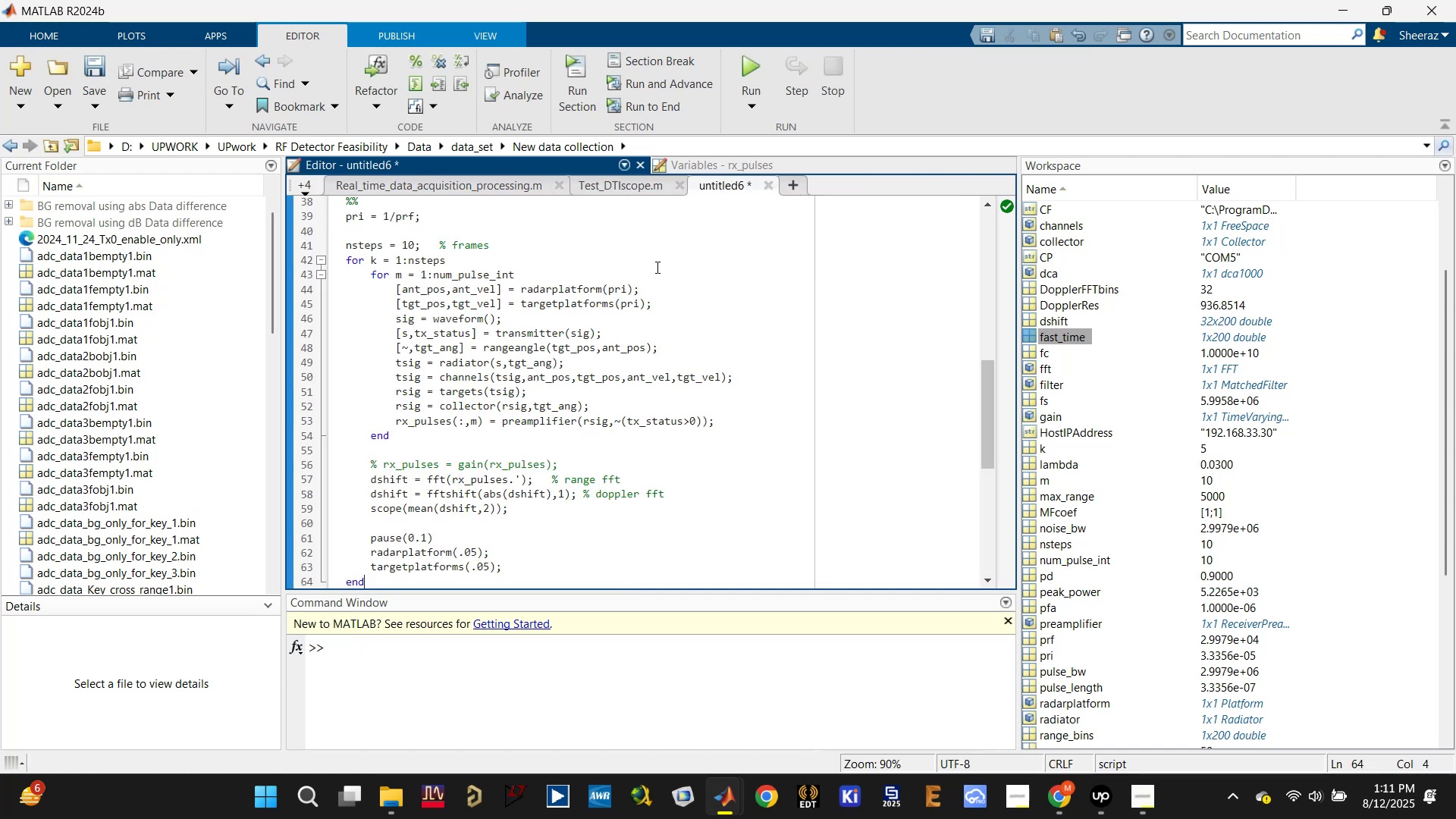 
key(Control+S)
 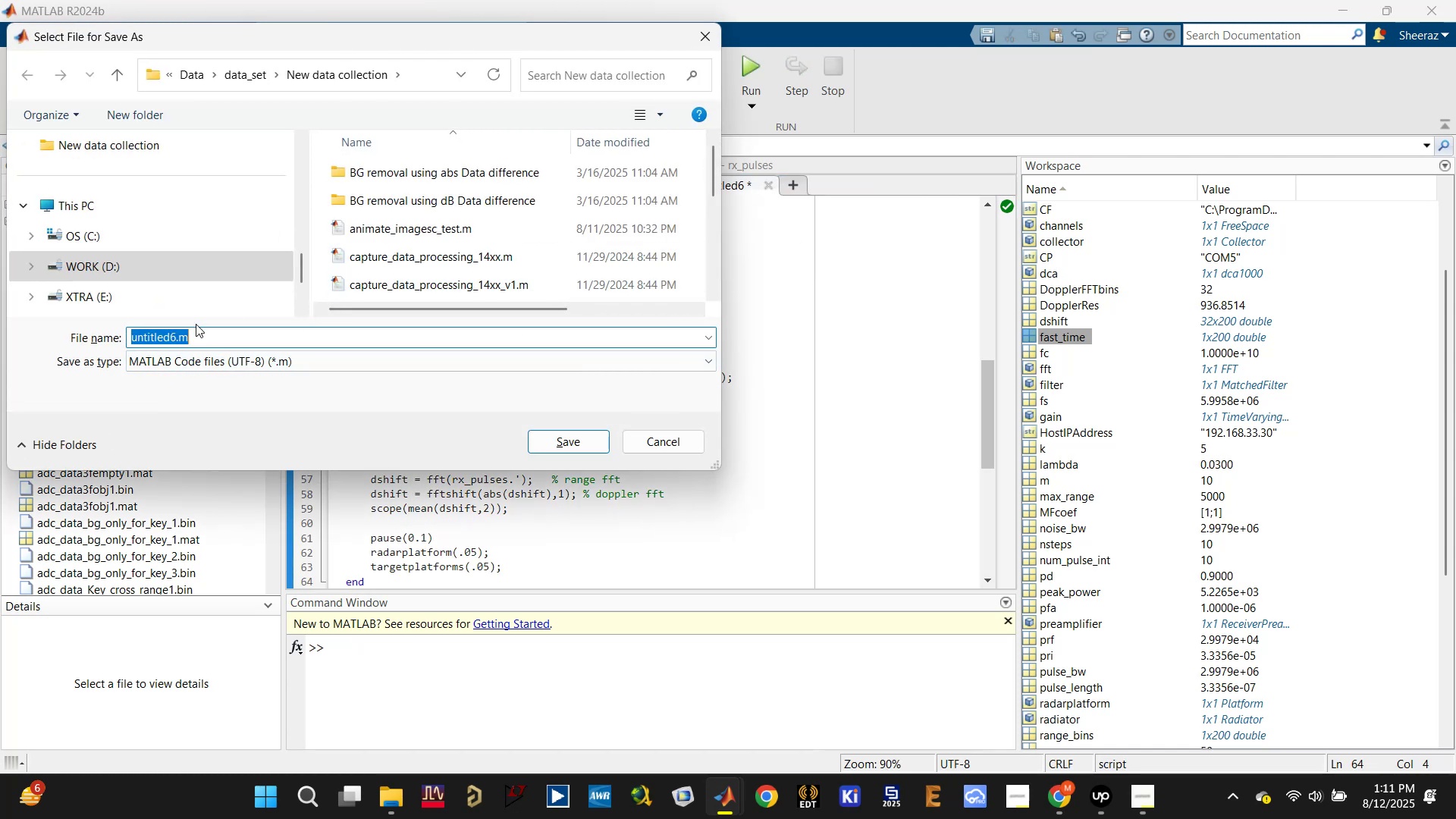 
left_click([173, 333])
 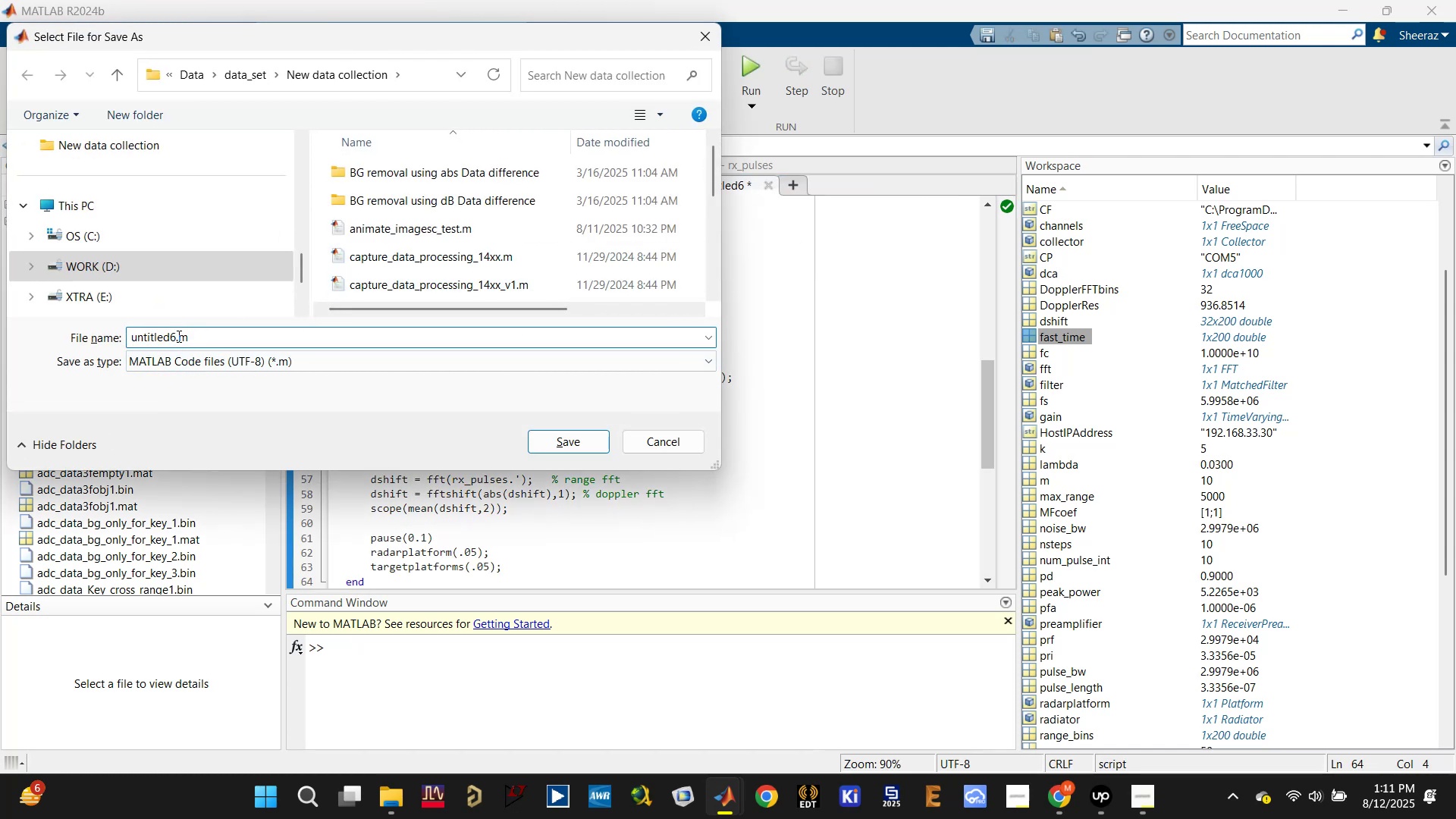 
left_click_drag(start_coordinate=[177, 334], to_coordinate=[77, 336])
 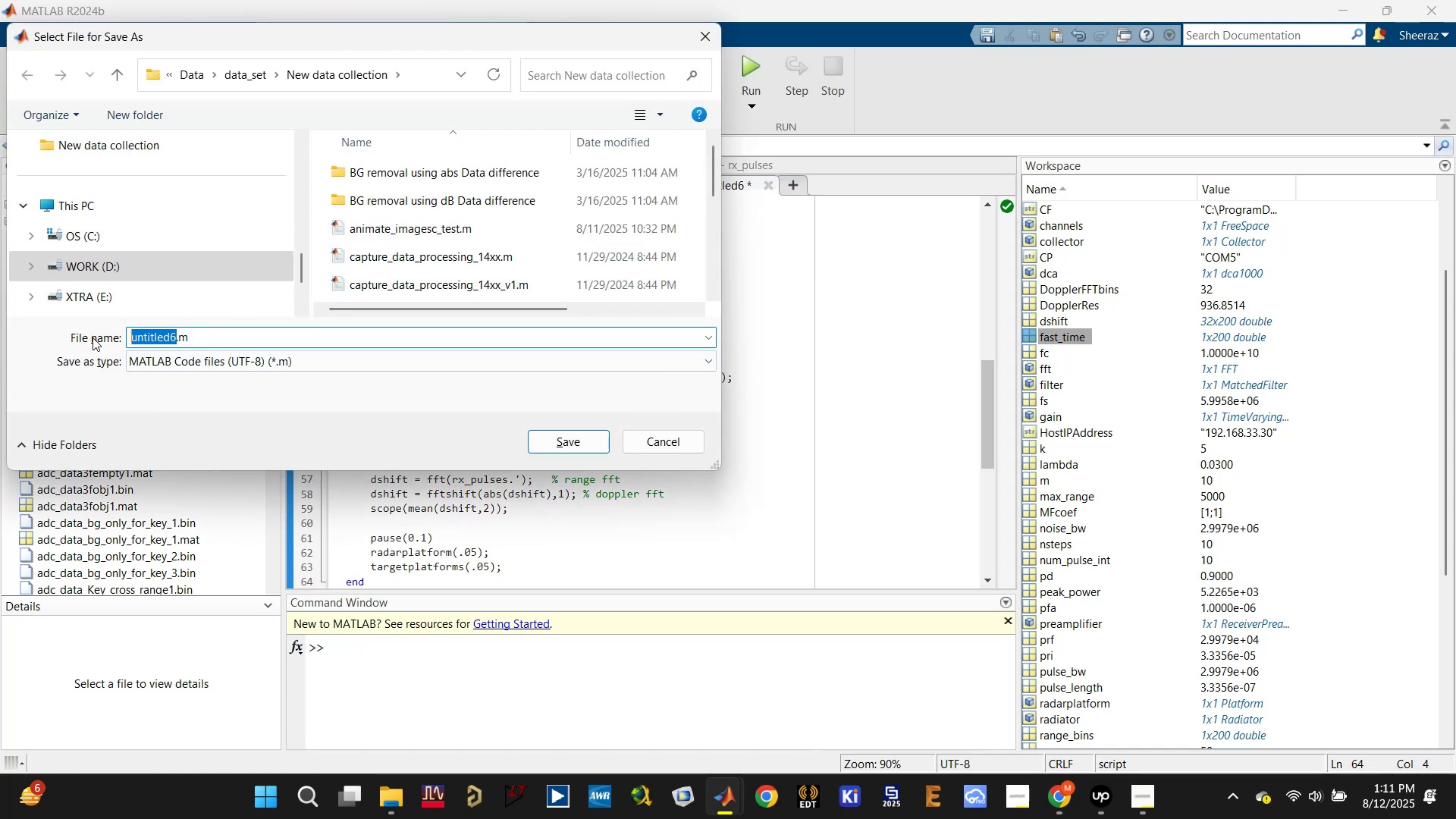 
type(Test_DTIP[NumLock])
key(Backspace)
type(_scope_ref)
 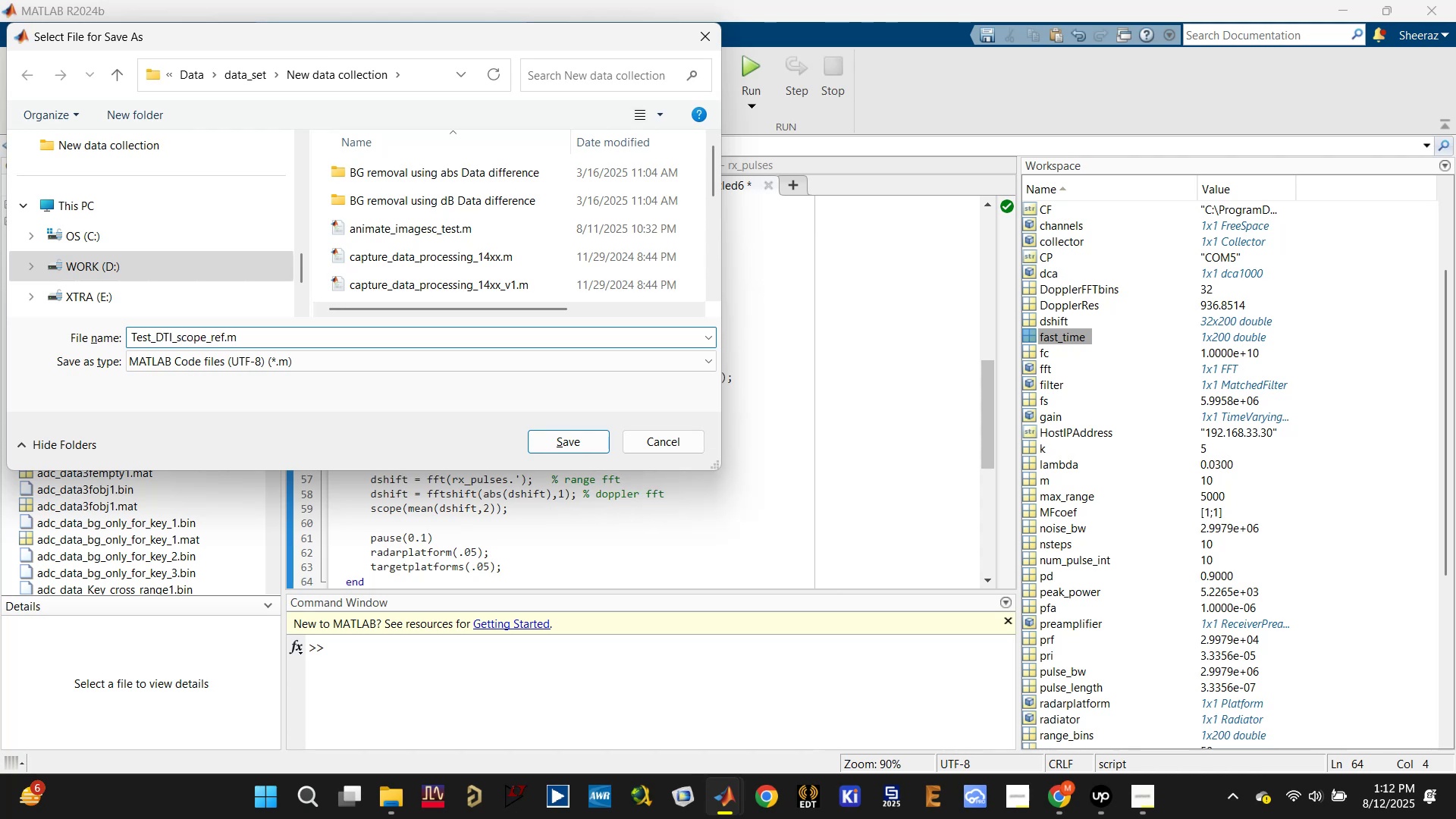 
left_click([559, 436])
 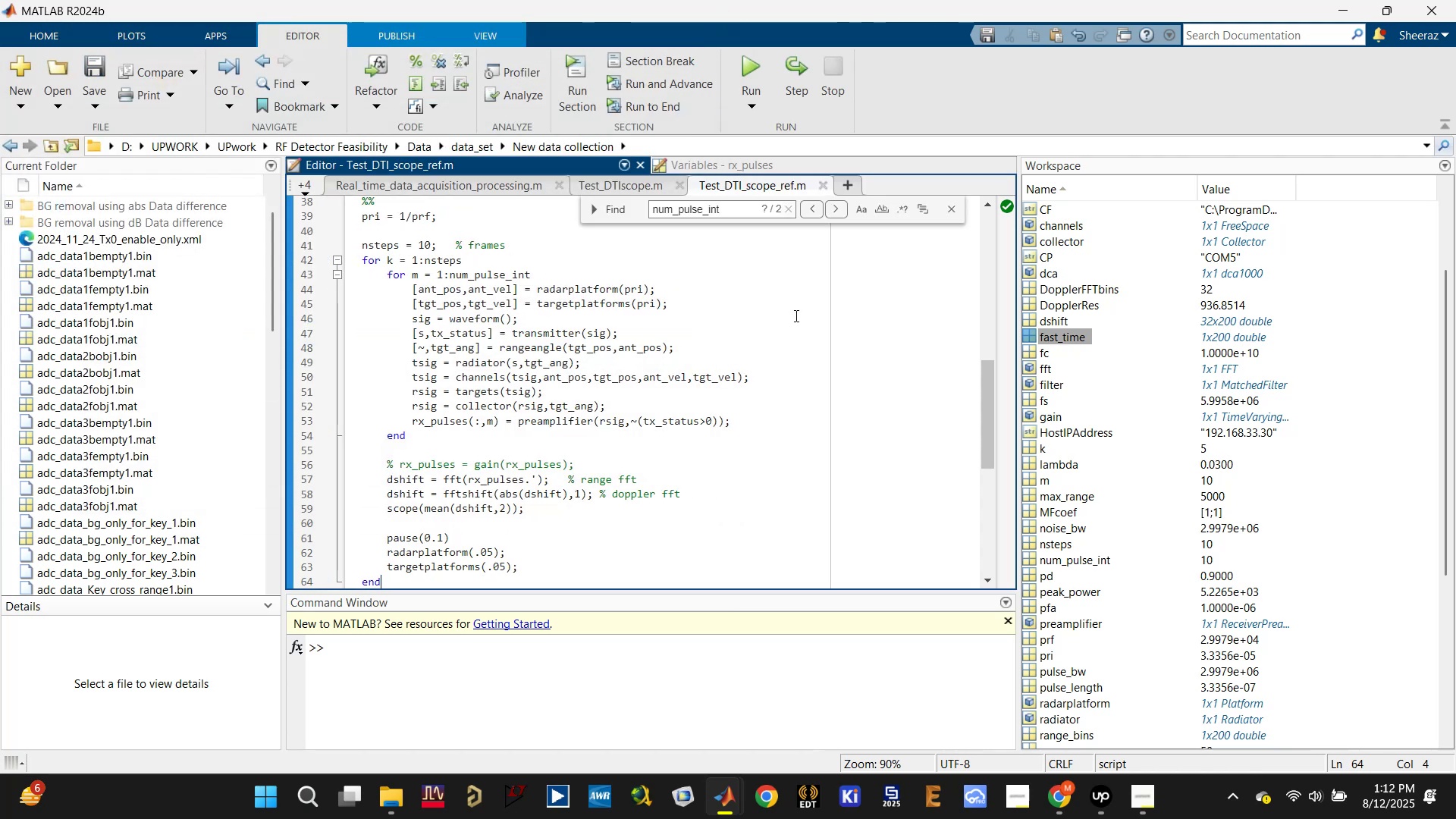 
left_click([799, 310])
 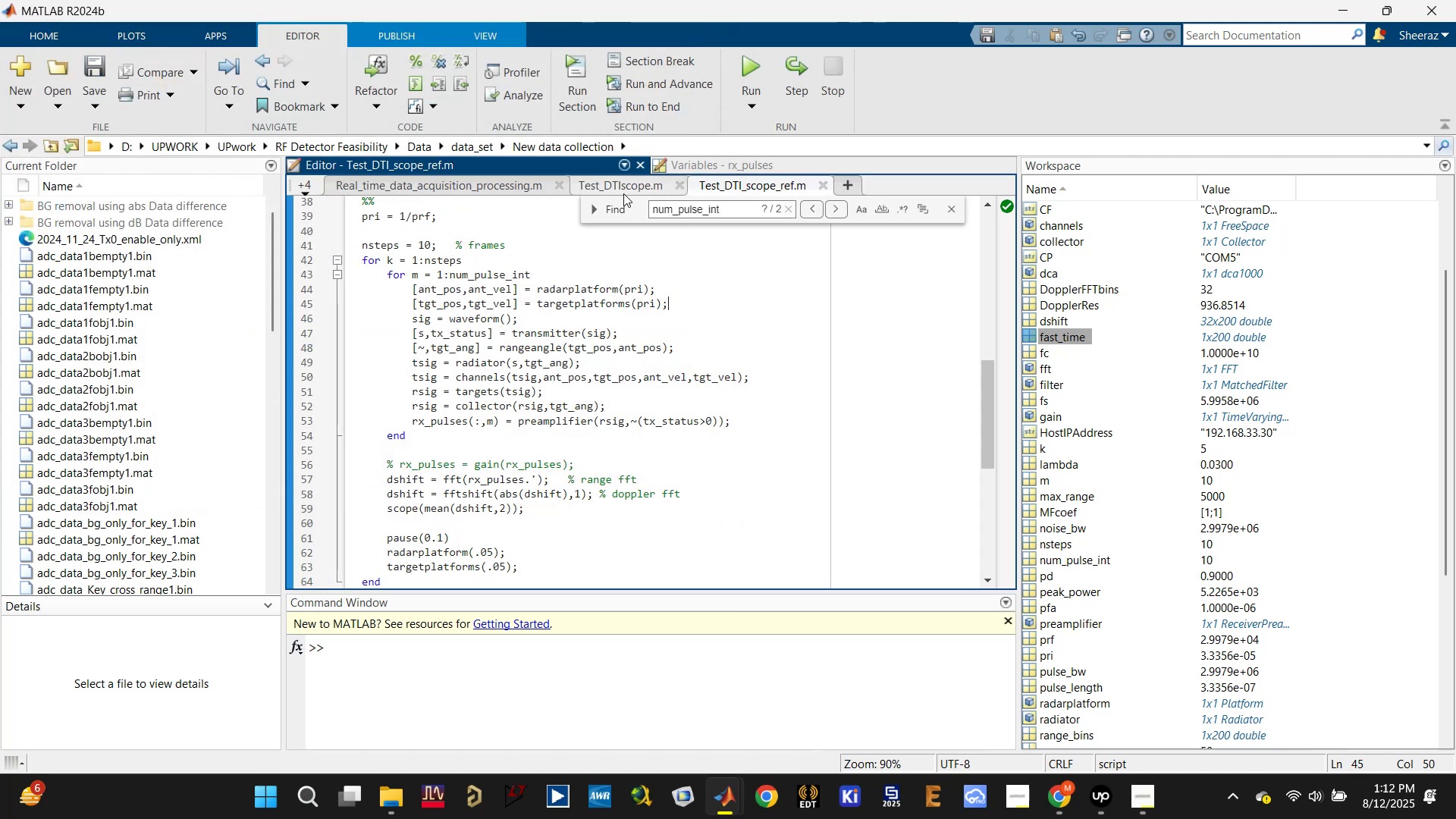 
left_click([623, 187])
 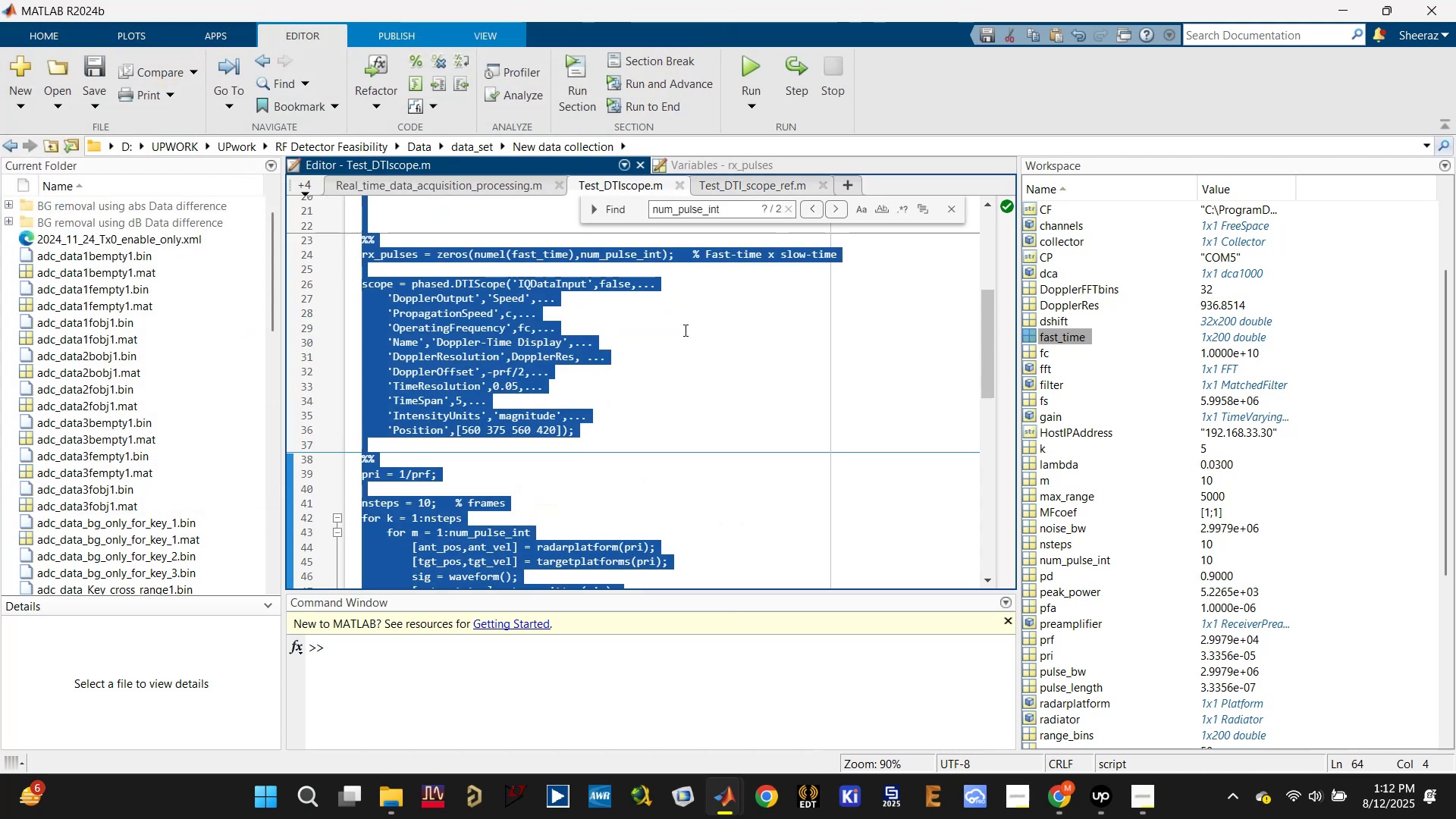 
left_click([684, 337])
 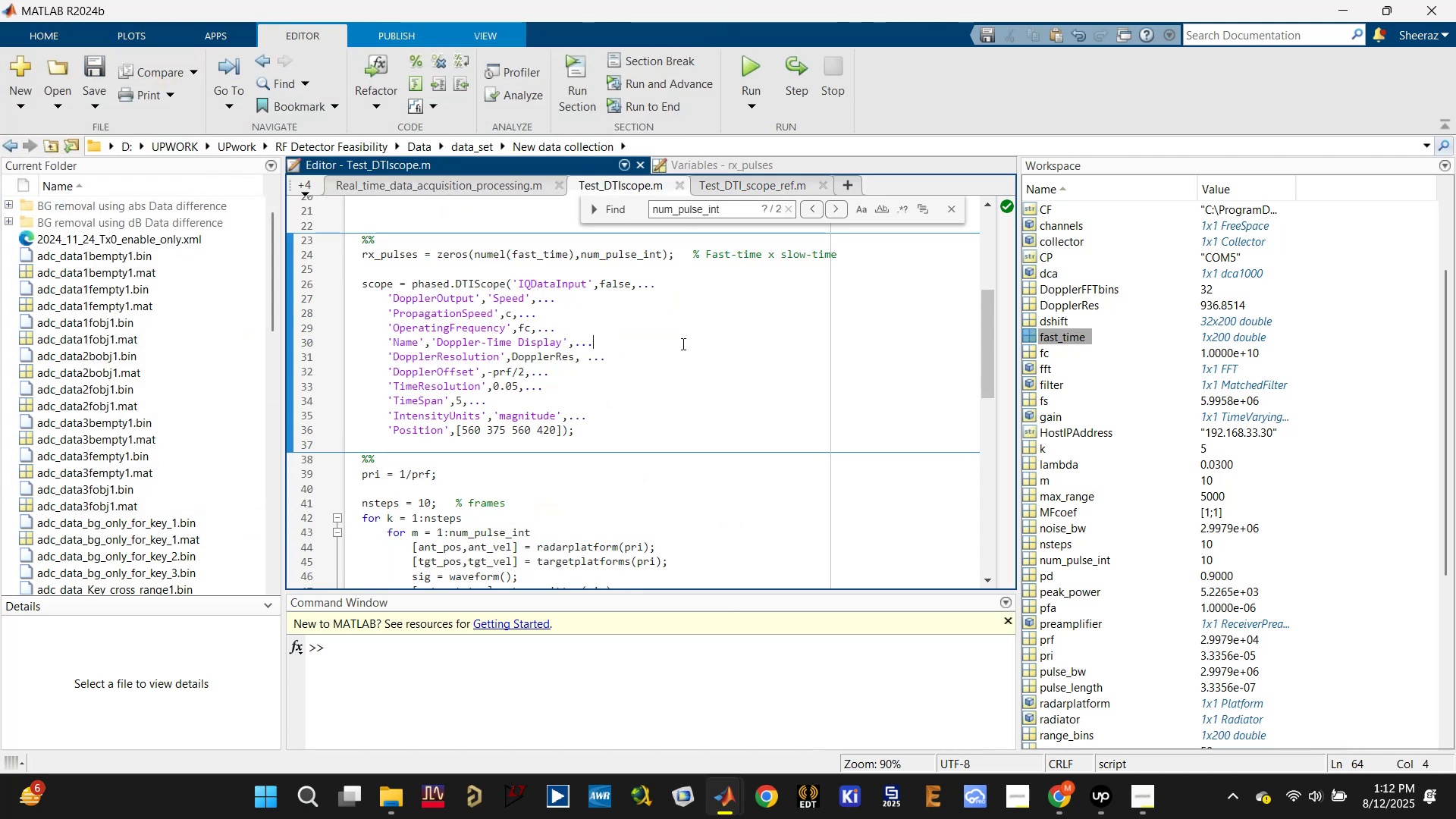 
hold_key(key=ControlLeft, duration=0.35)
 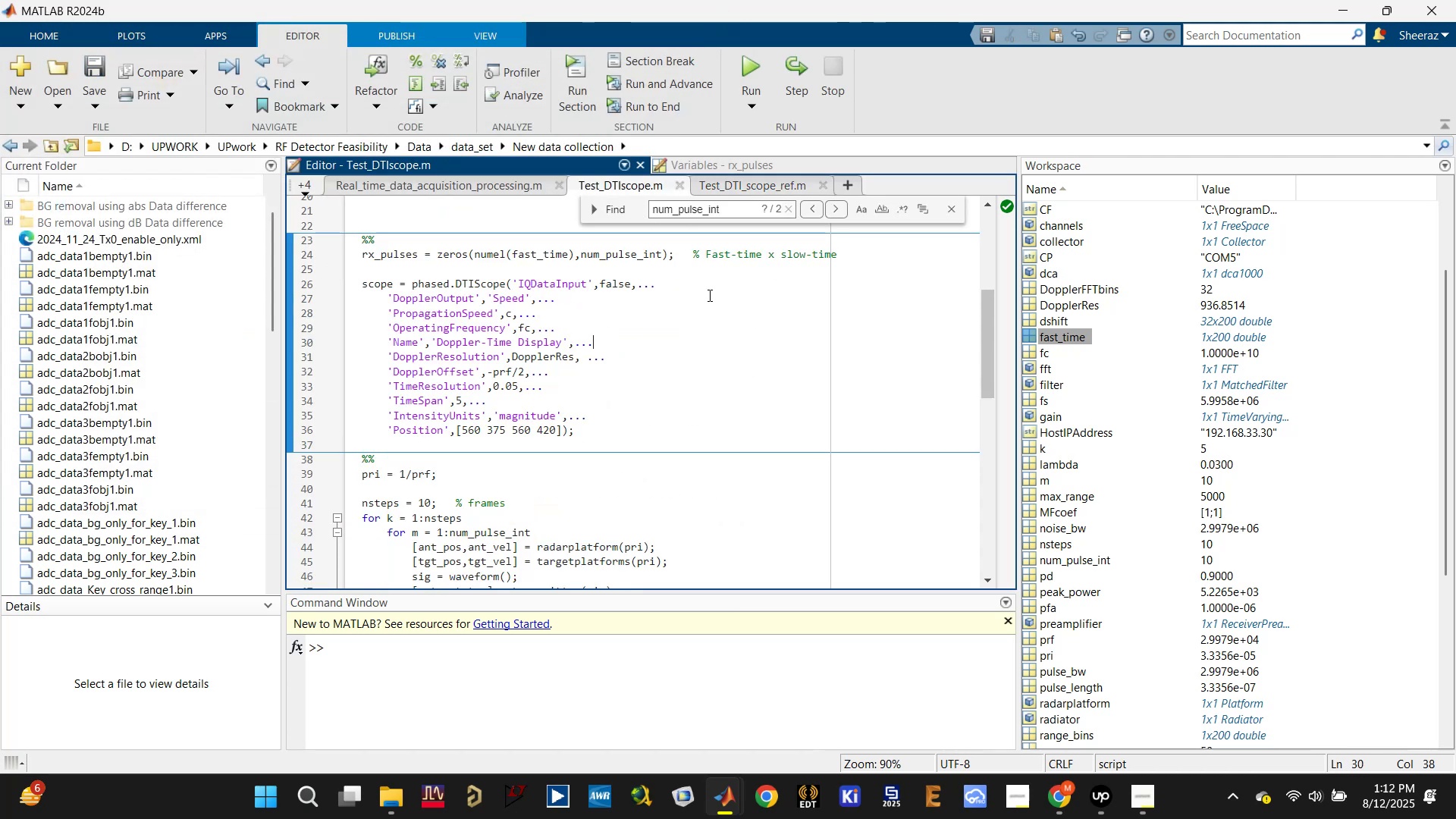 
left_click([632, 318])
 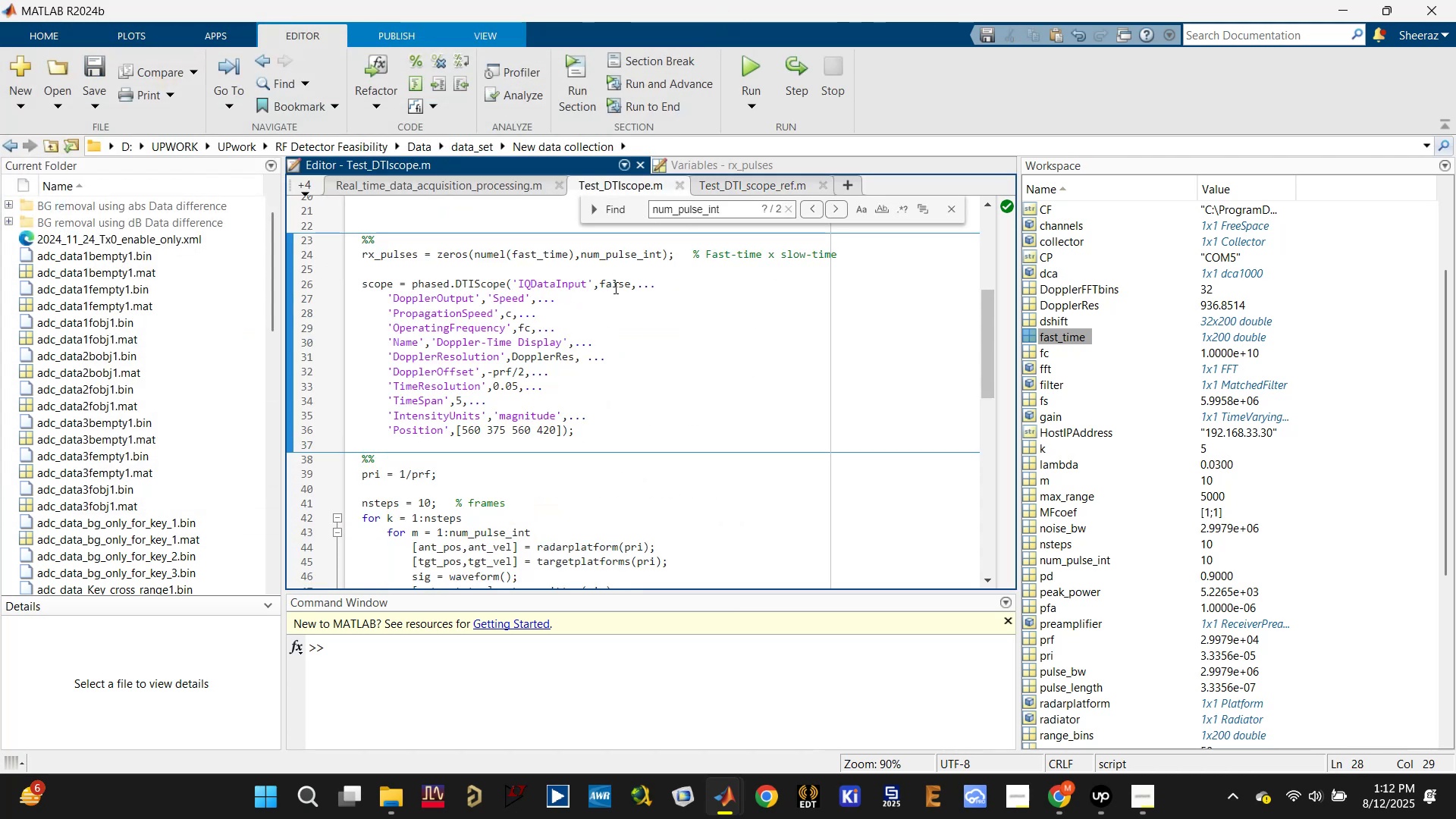 
double_click([614, 287])
 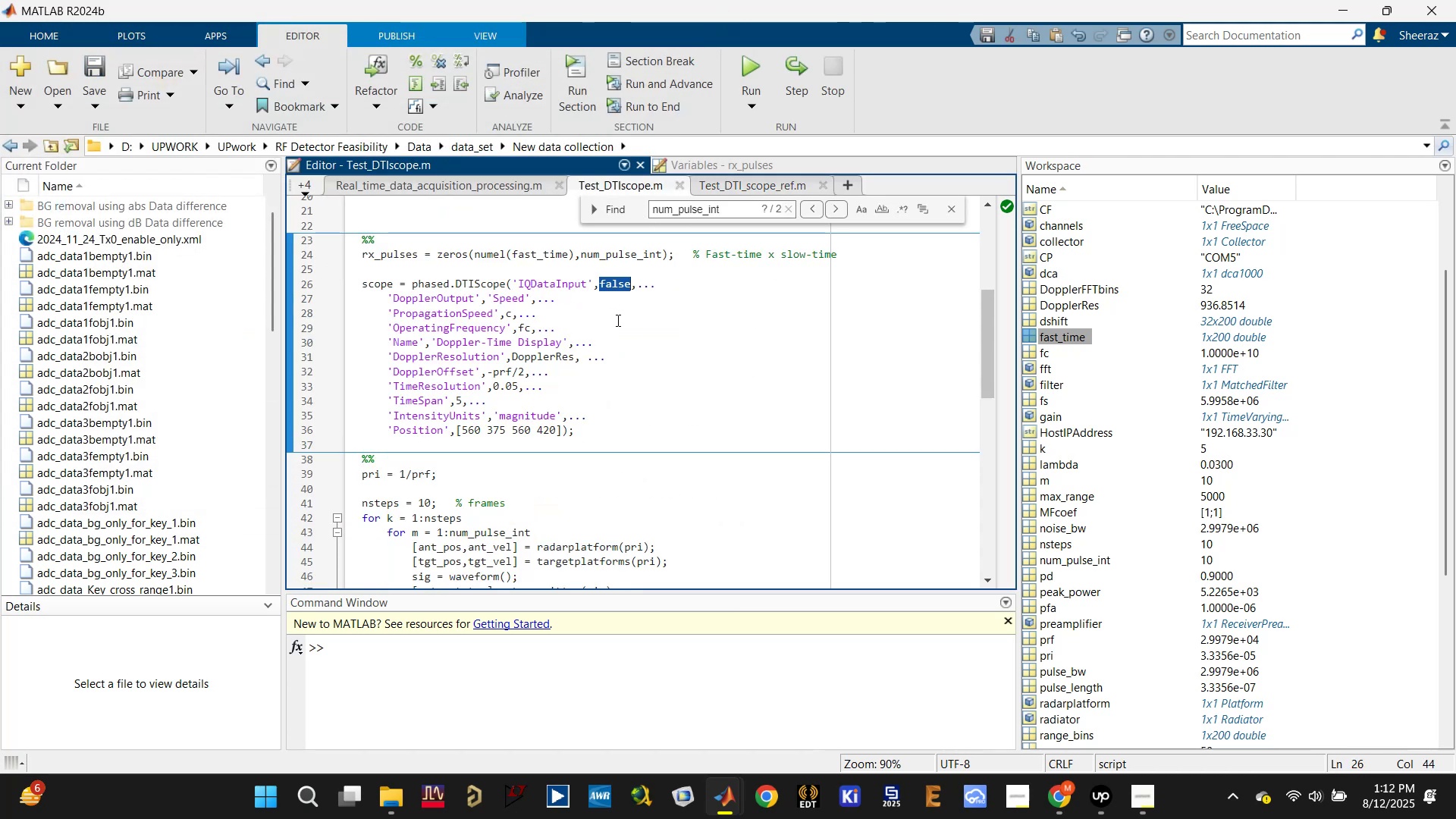 
type(true)
 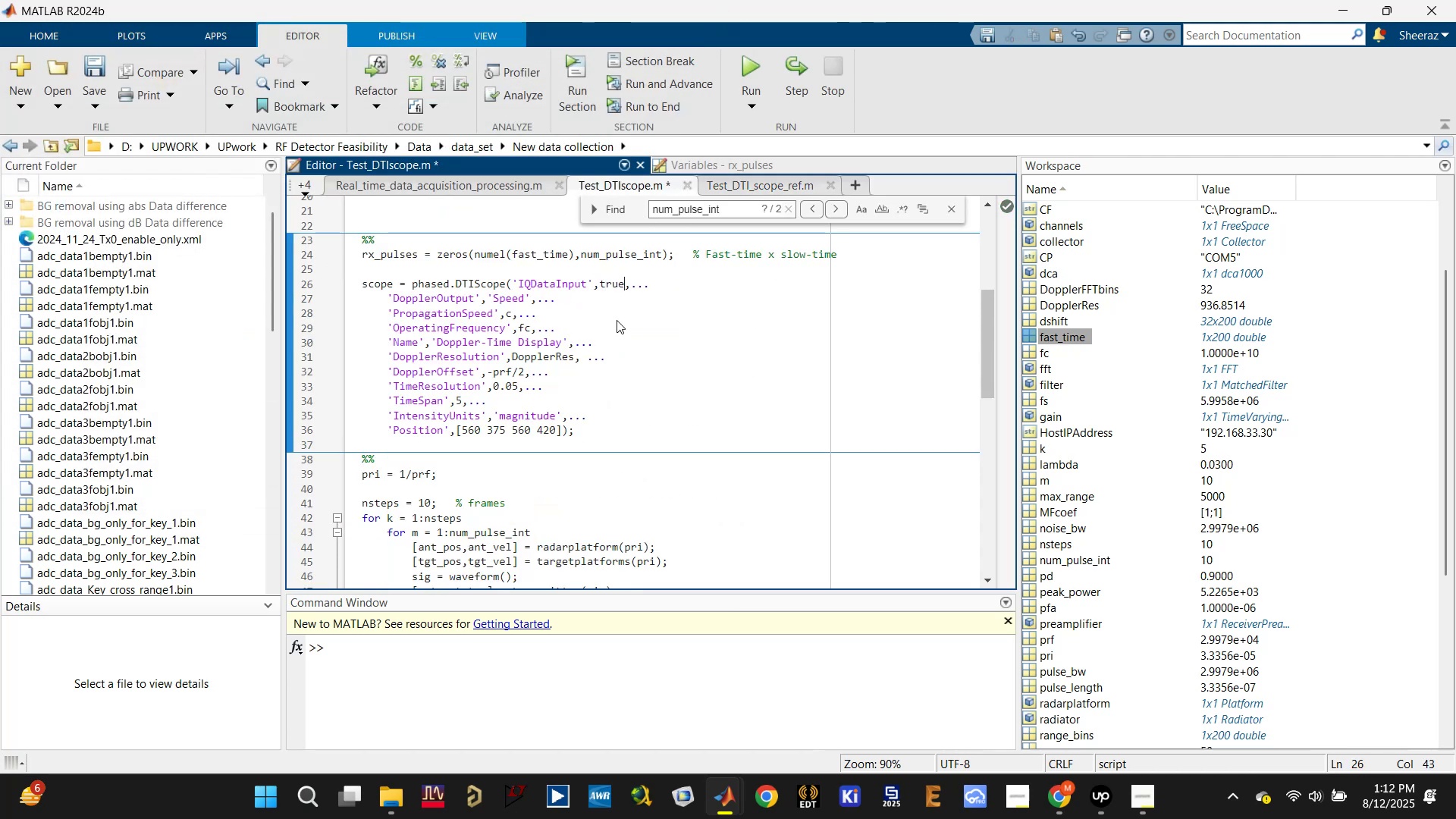 
key(Control+S)
 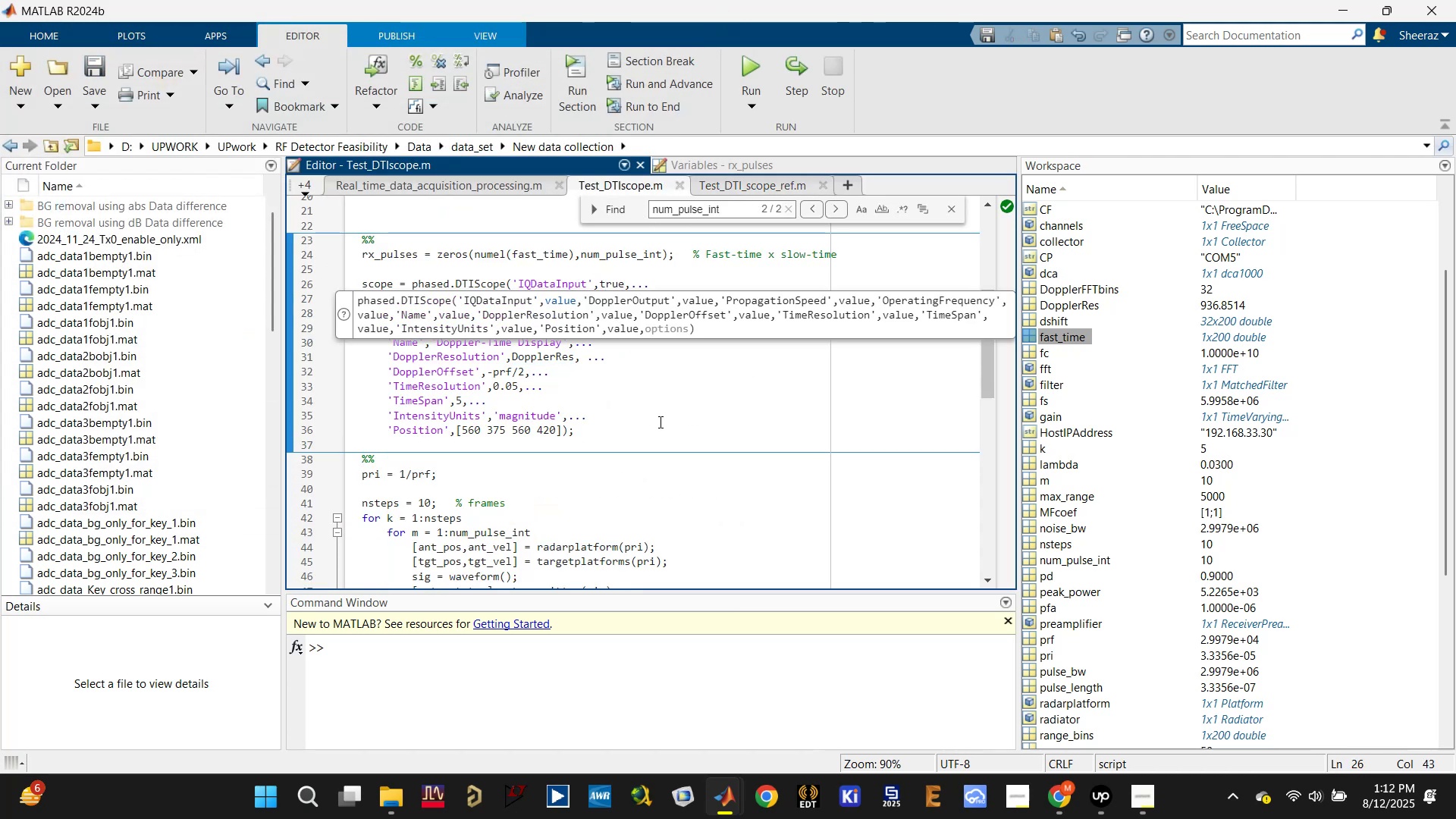 
left_click([661, 424])
 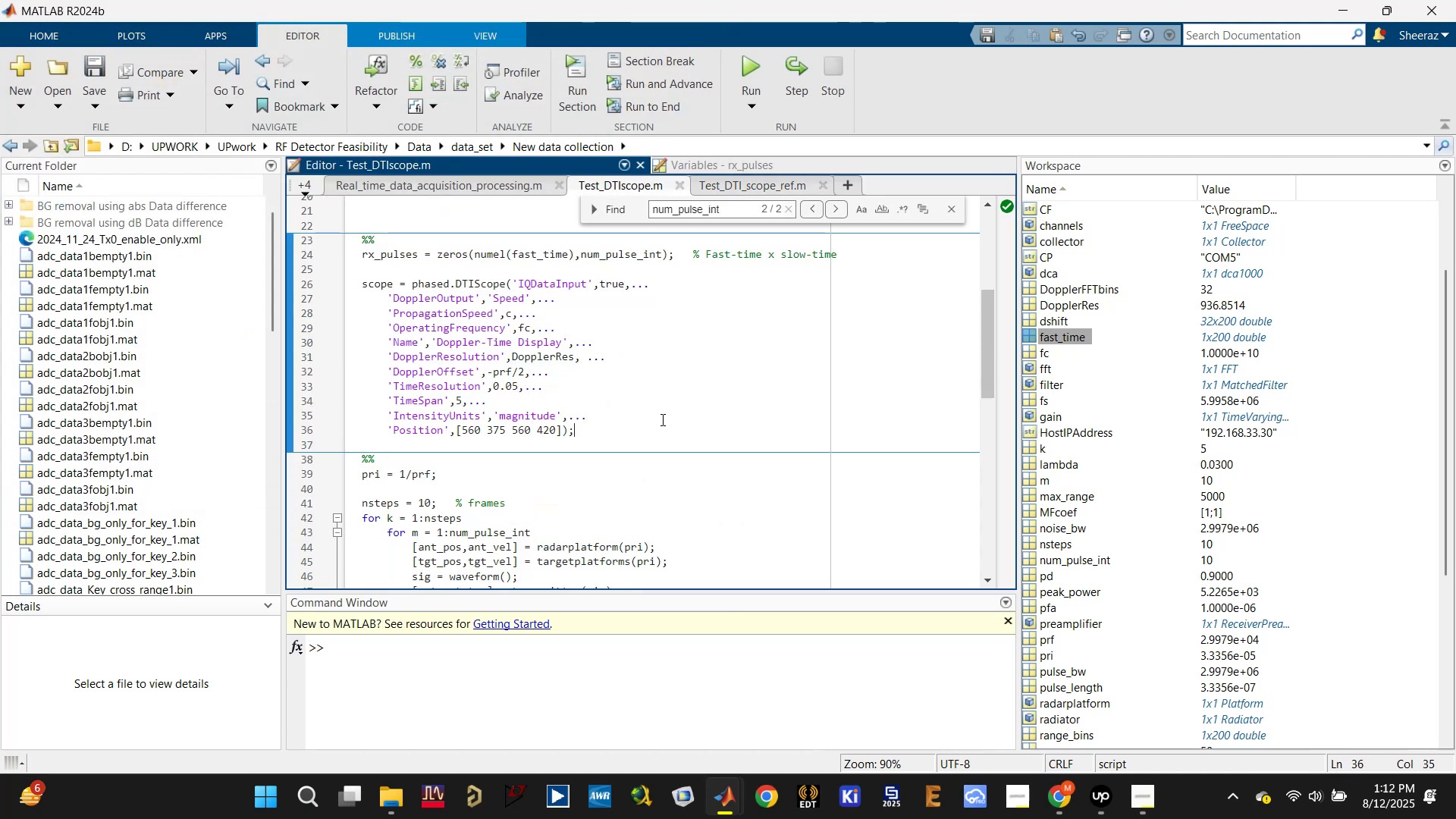 
scroll: coordinate [661, 413], scroll_direction: up, amount: 1.0
 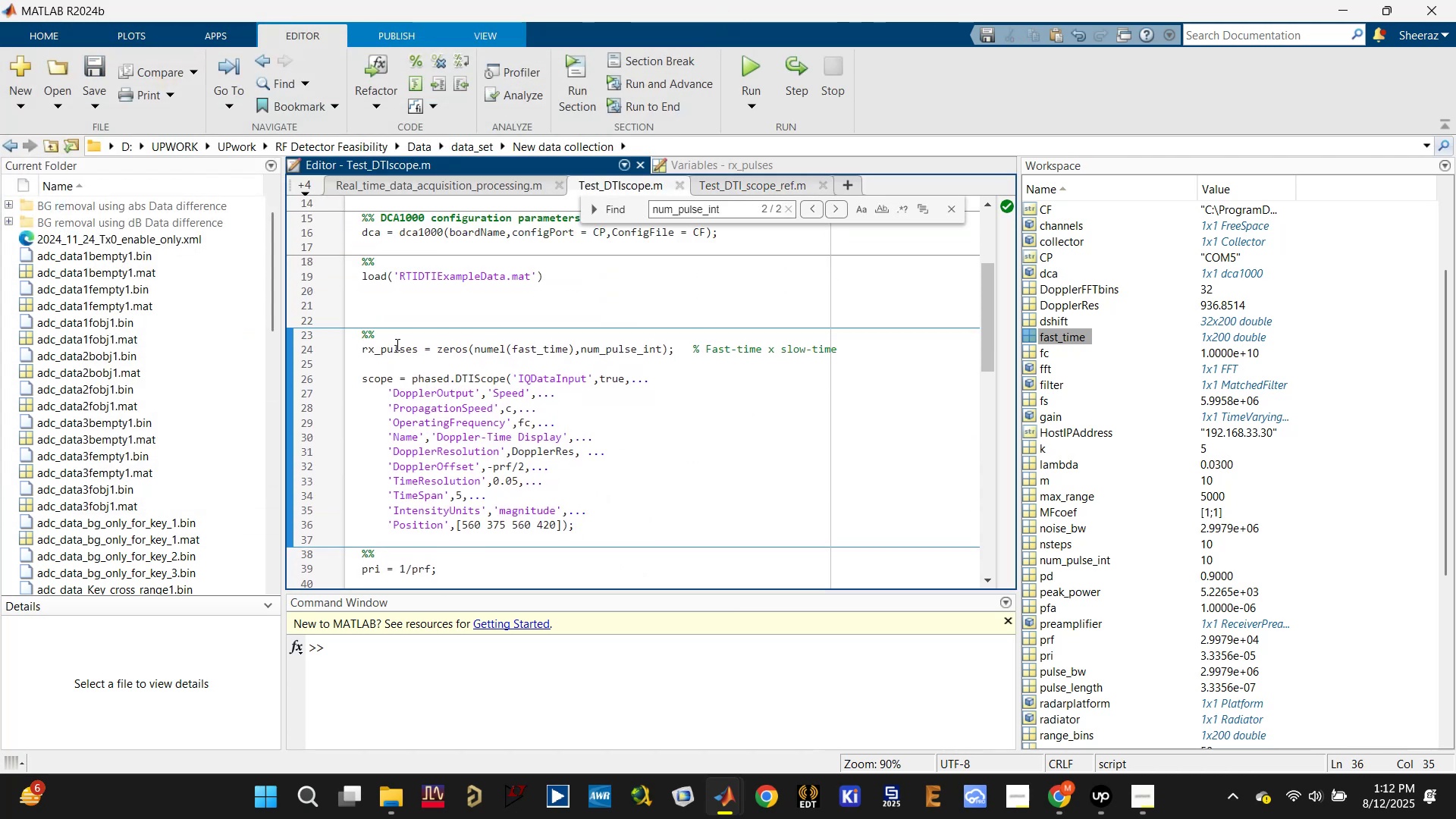 
double_click([380, 344])
 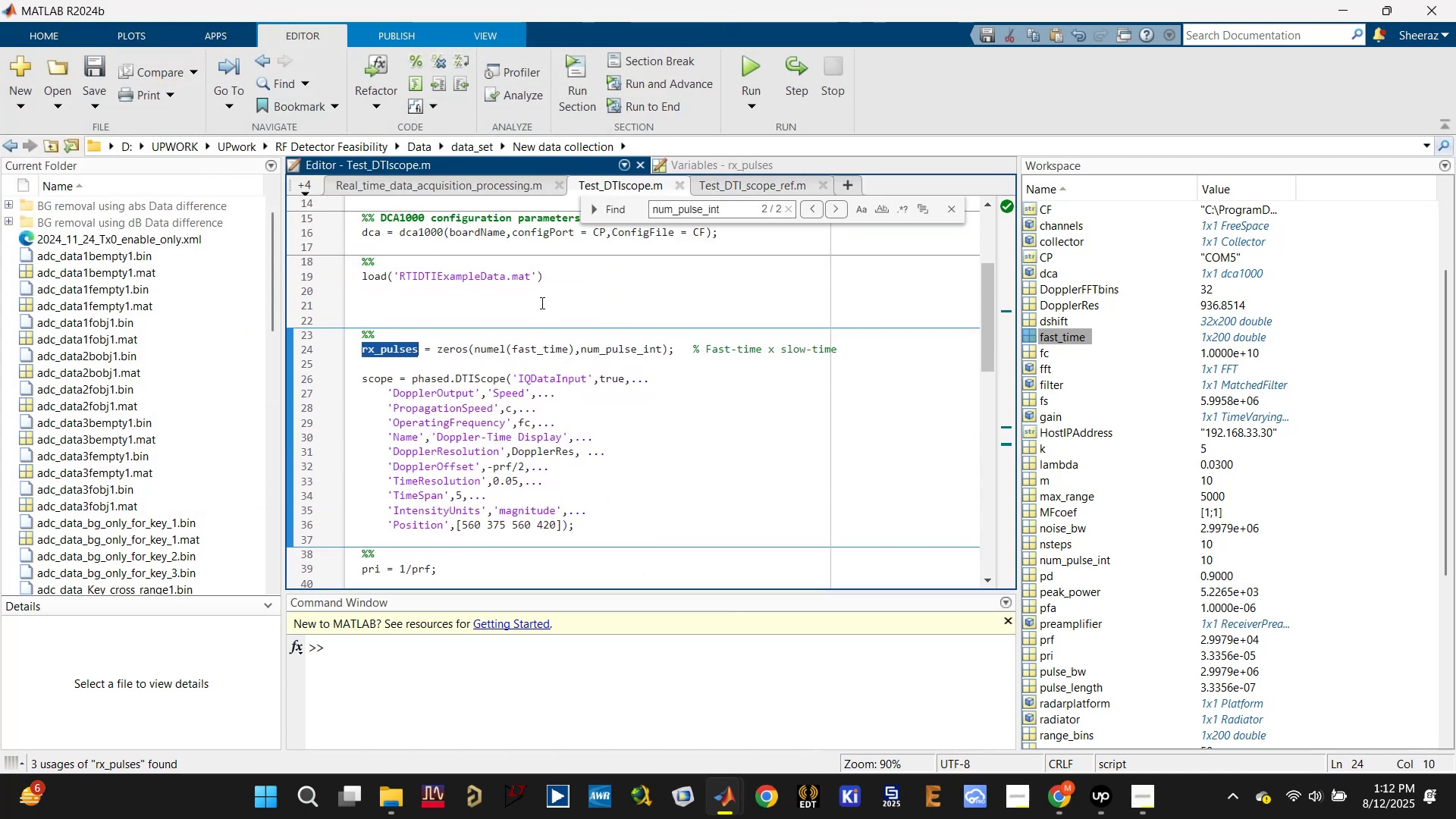 
left_click([536, 294])
 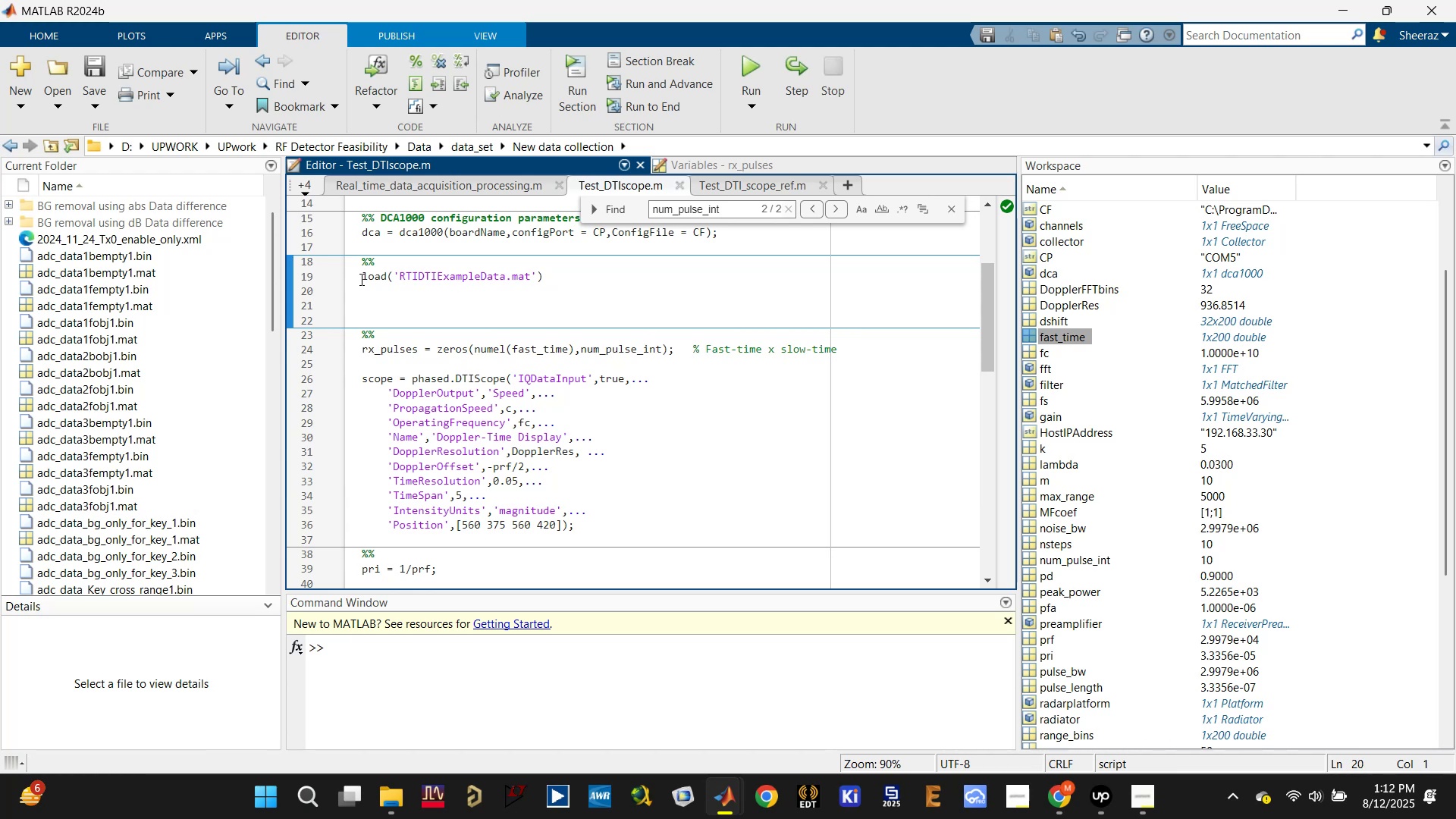 
left_click([357, 274])
 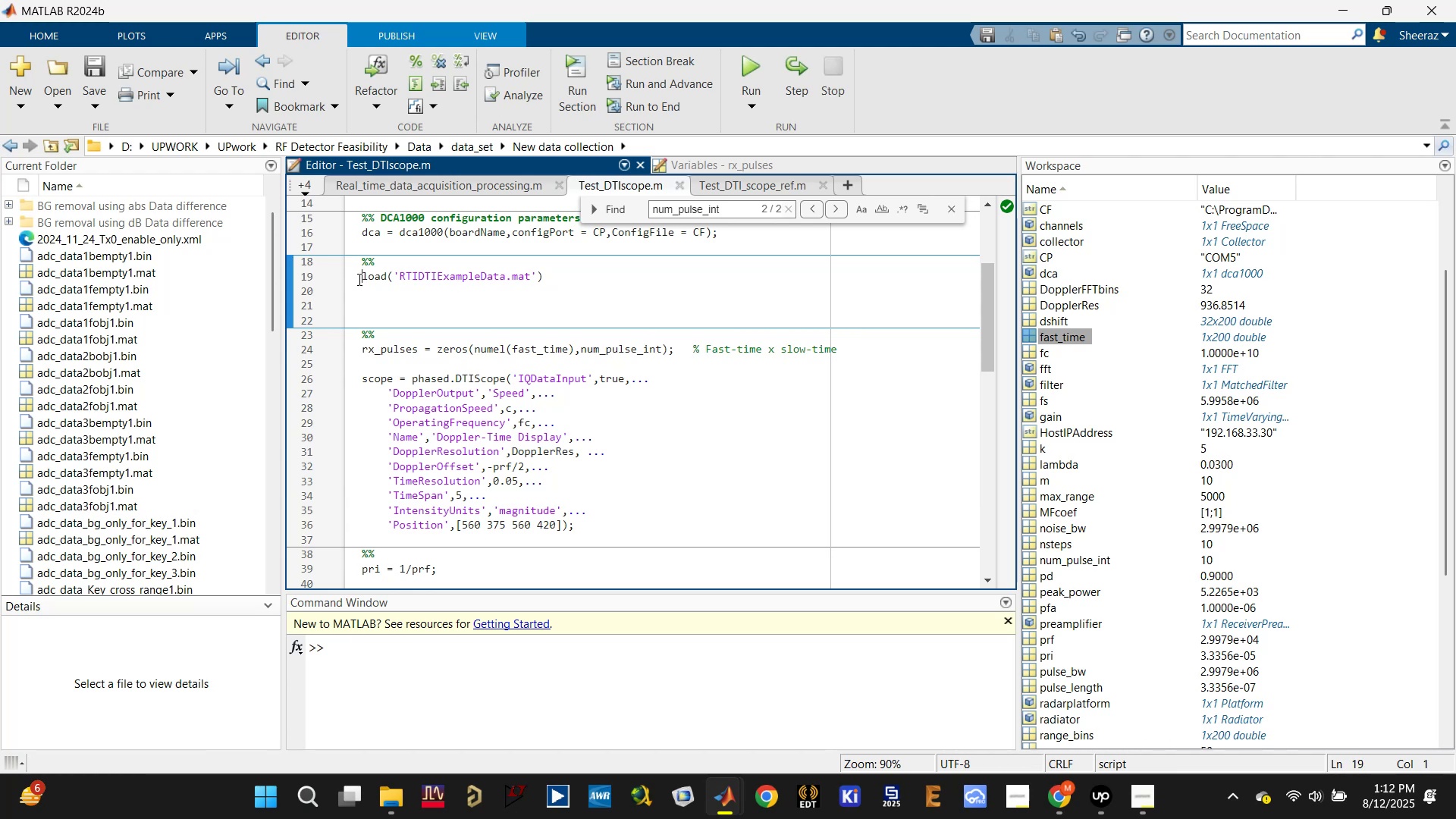 
key(Control+R)
 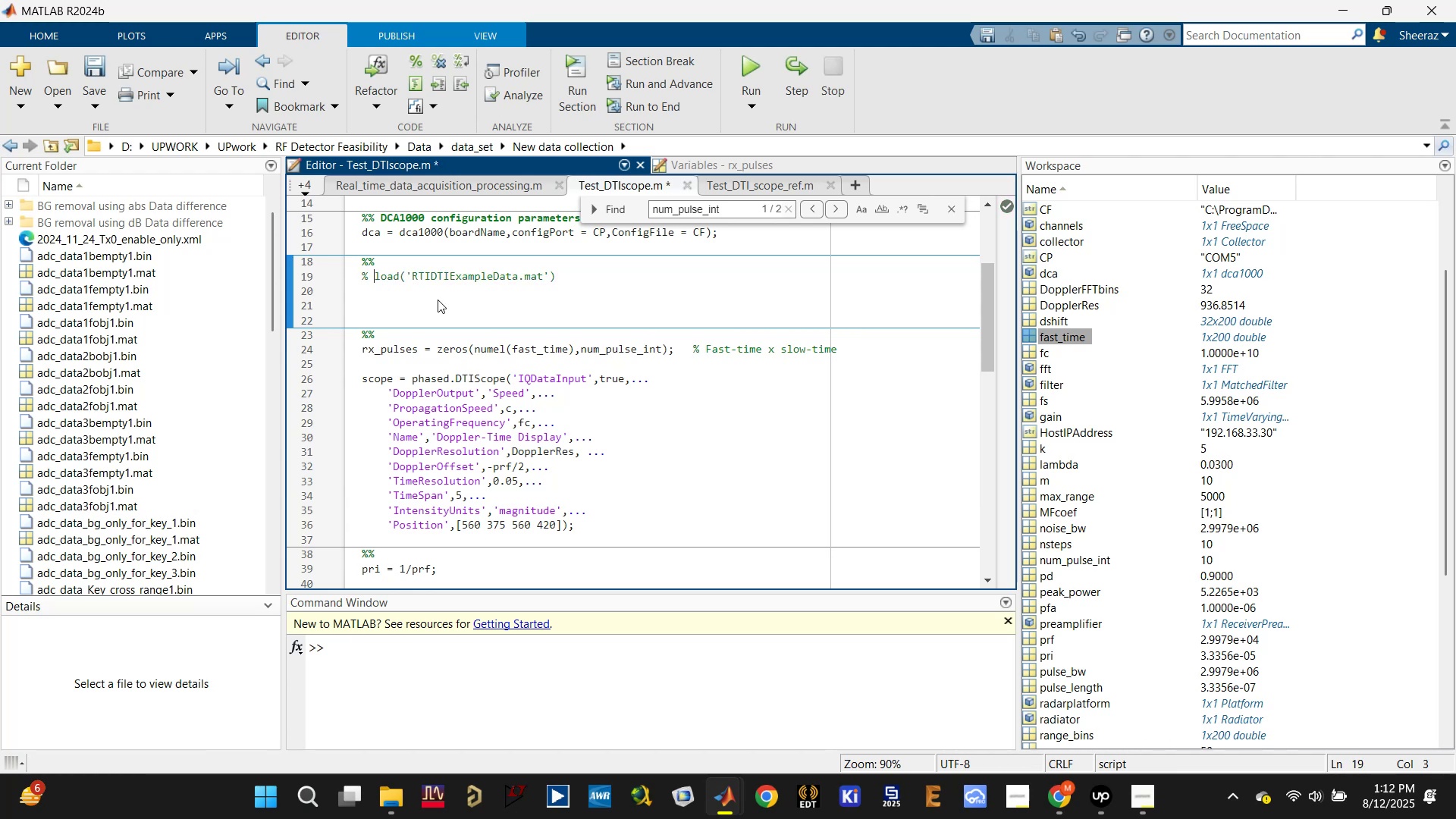 
left_click([438, 300])
 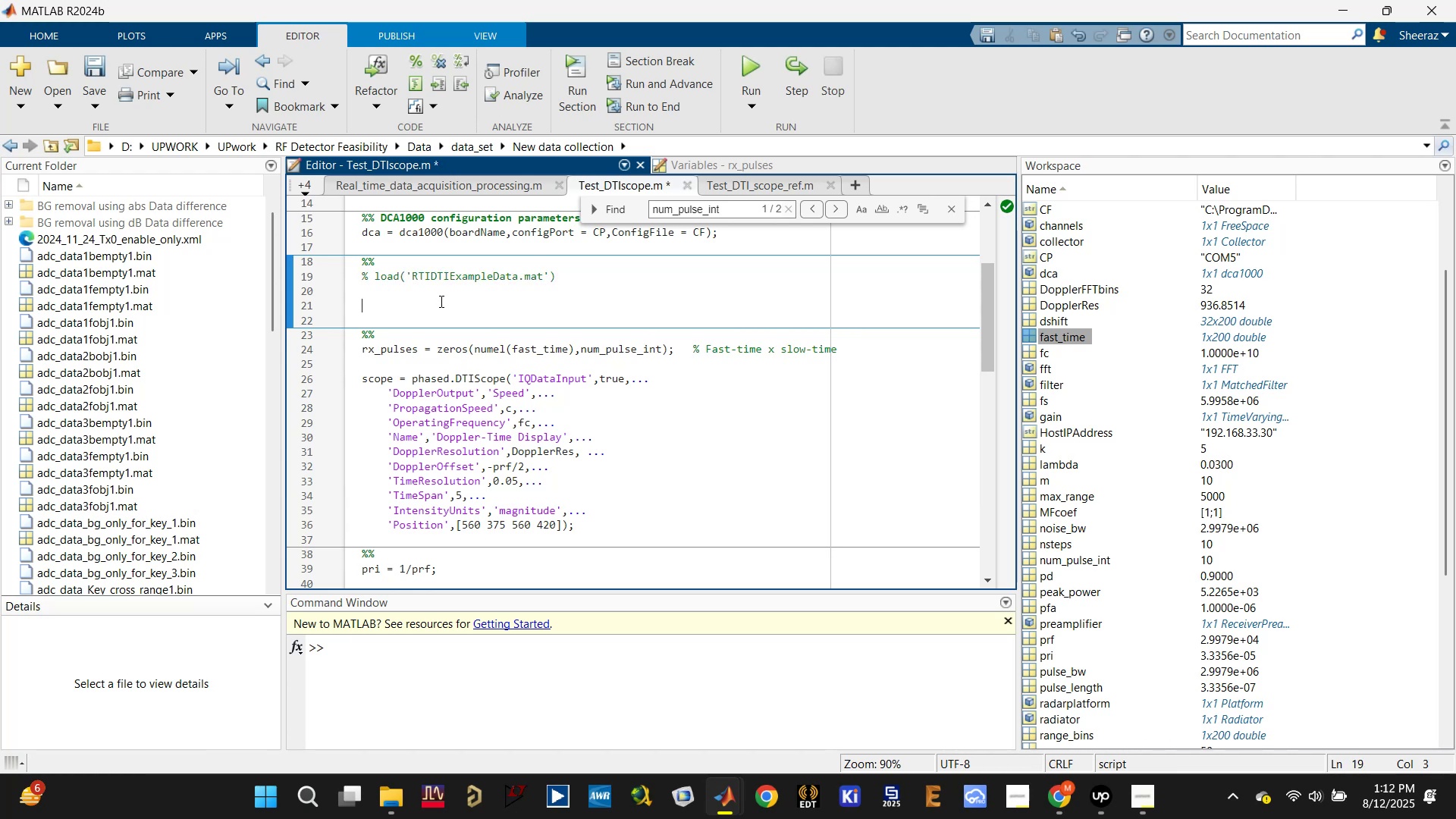 
key(Control+ControlLeft)
 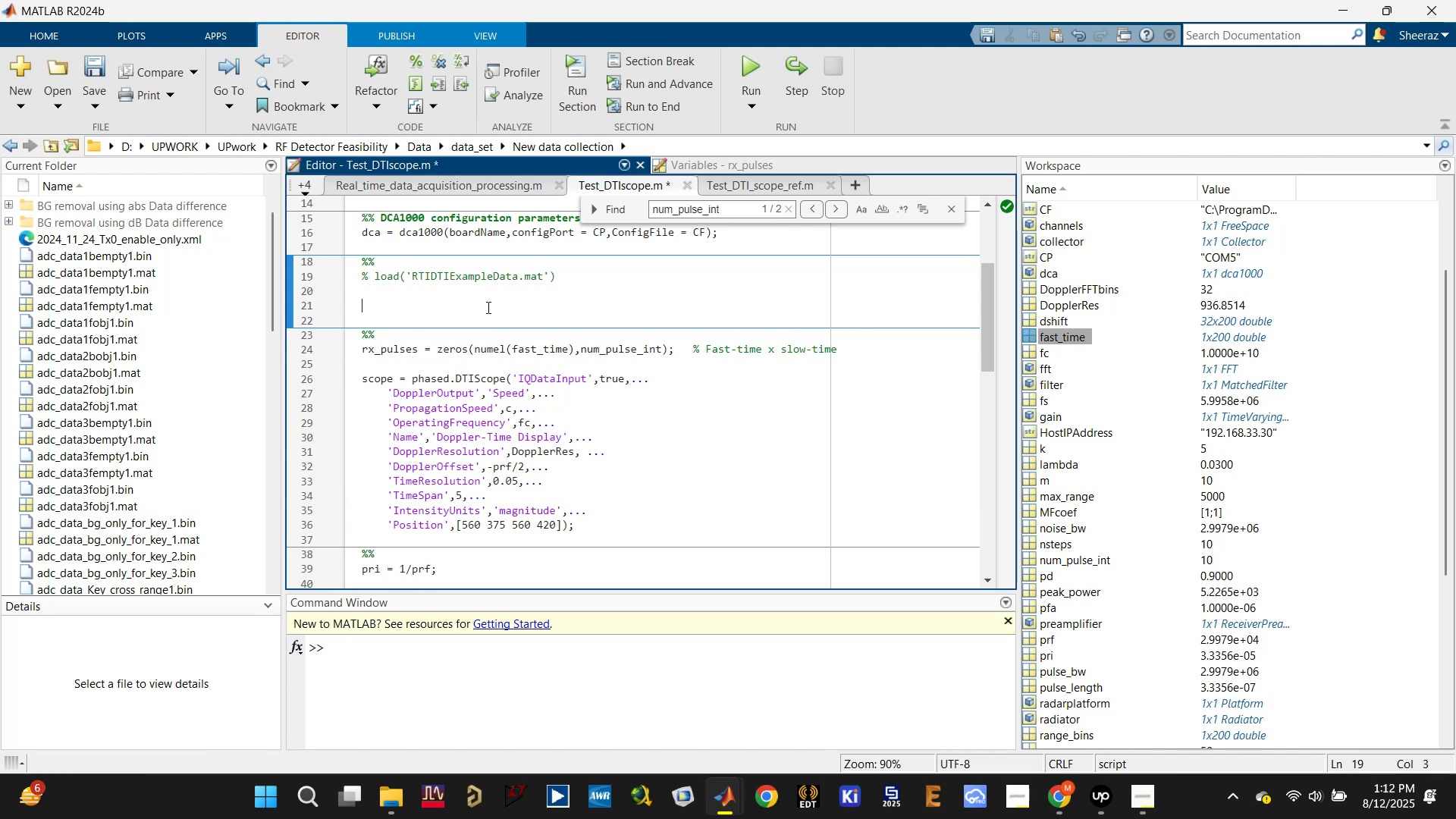 
key(Control+S)
 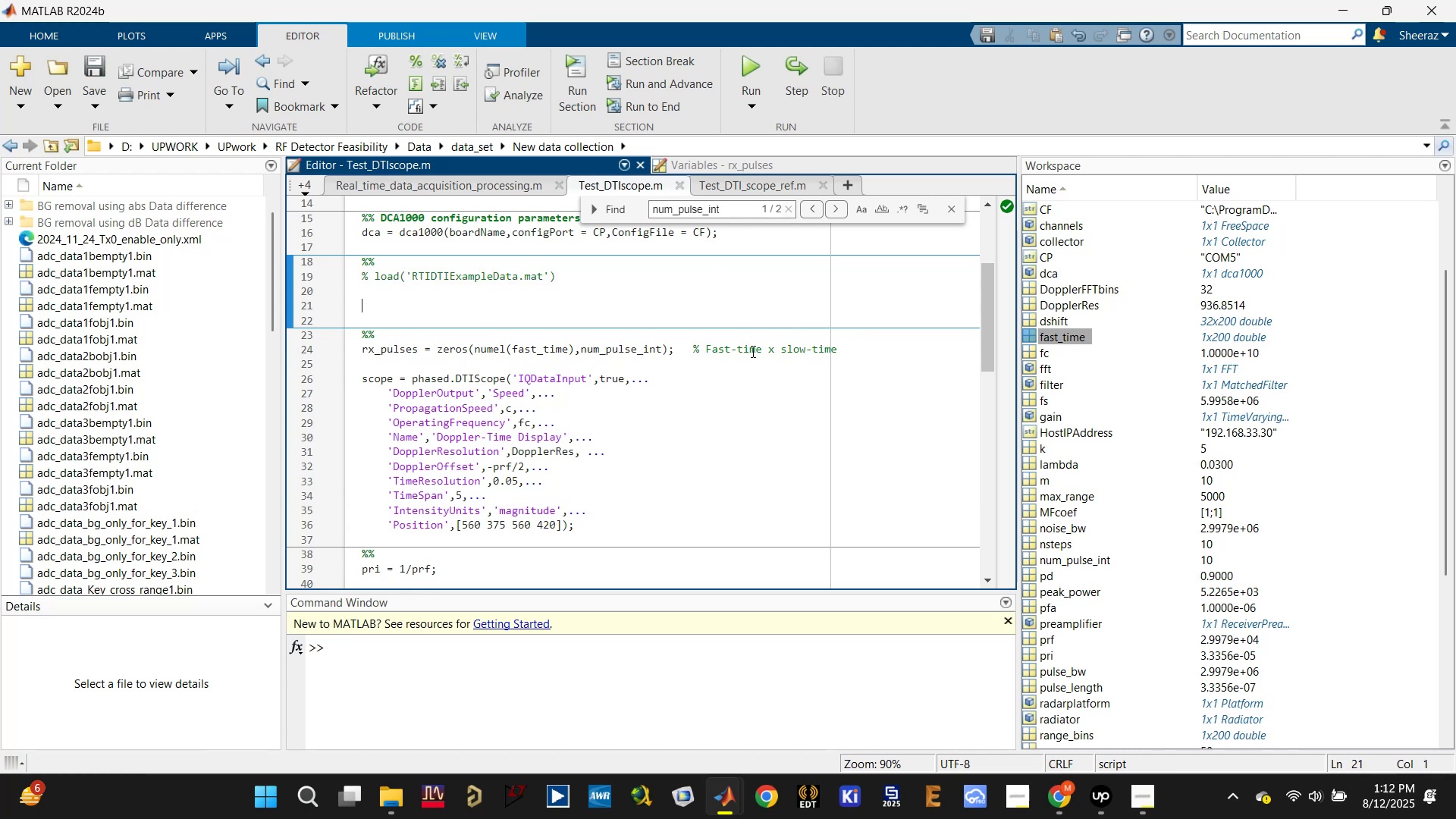 
left_click([601, 673])
 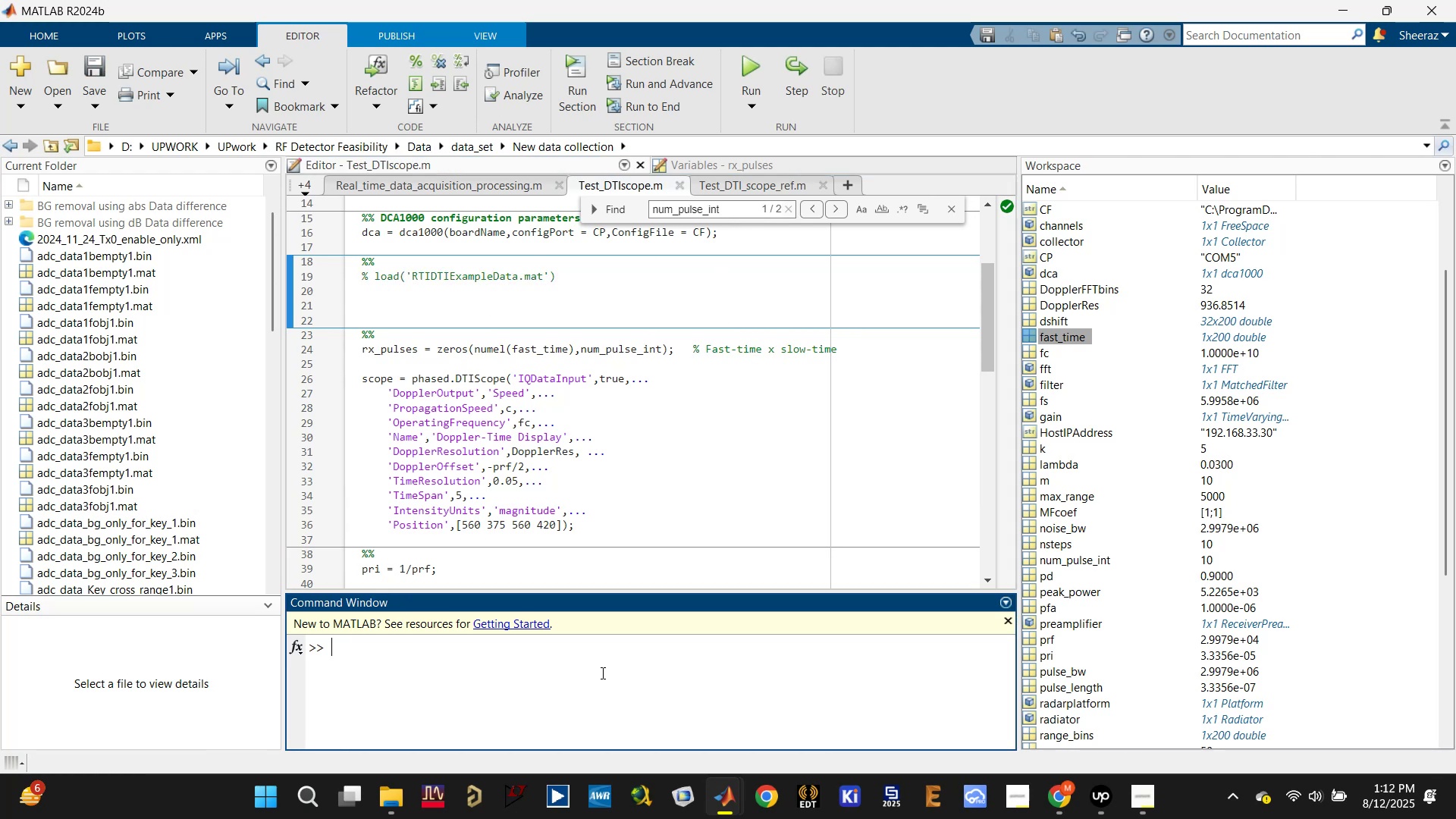 
type(clear)
 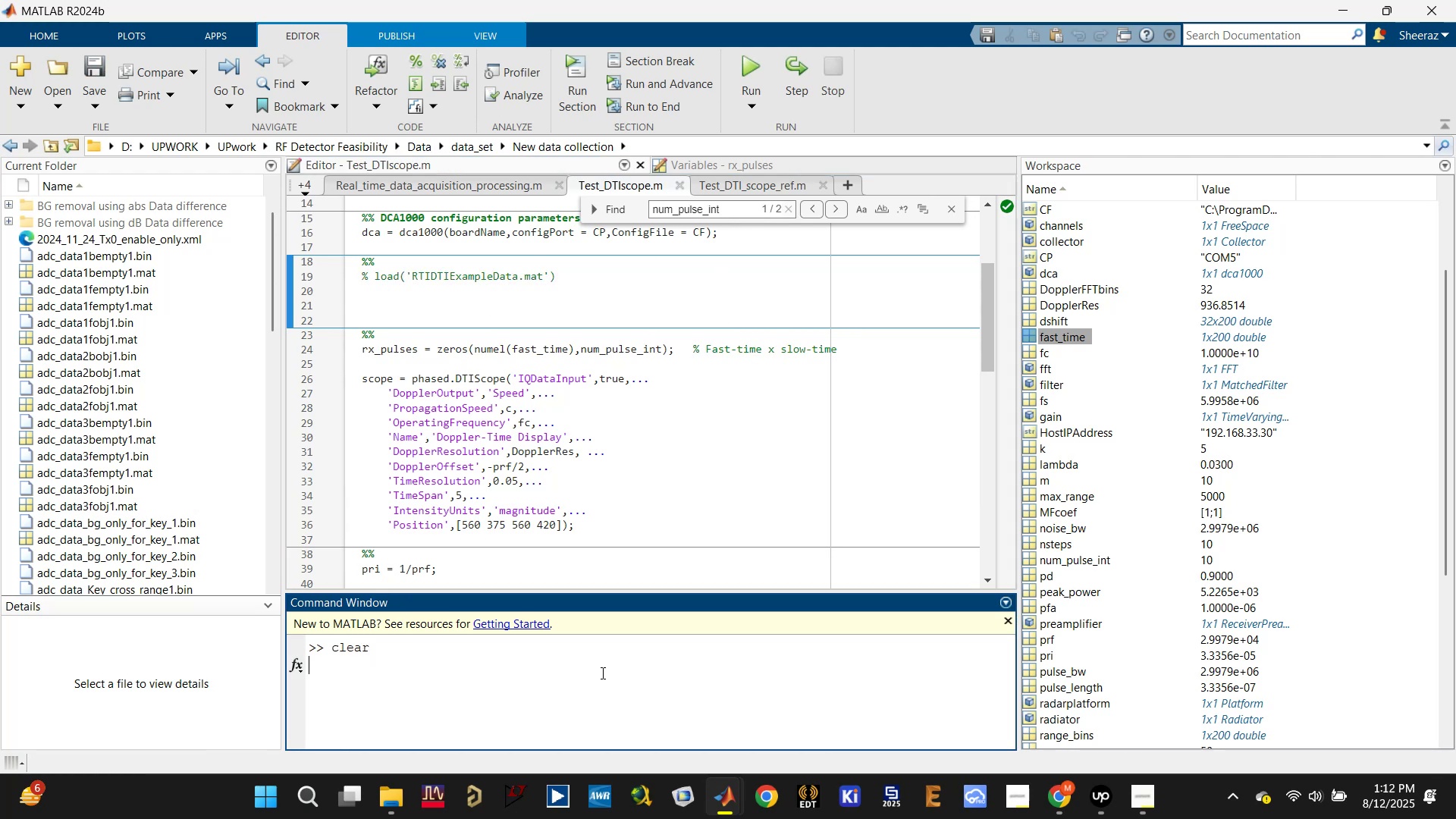 
key(Enter)
 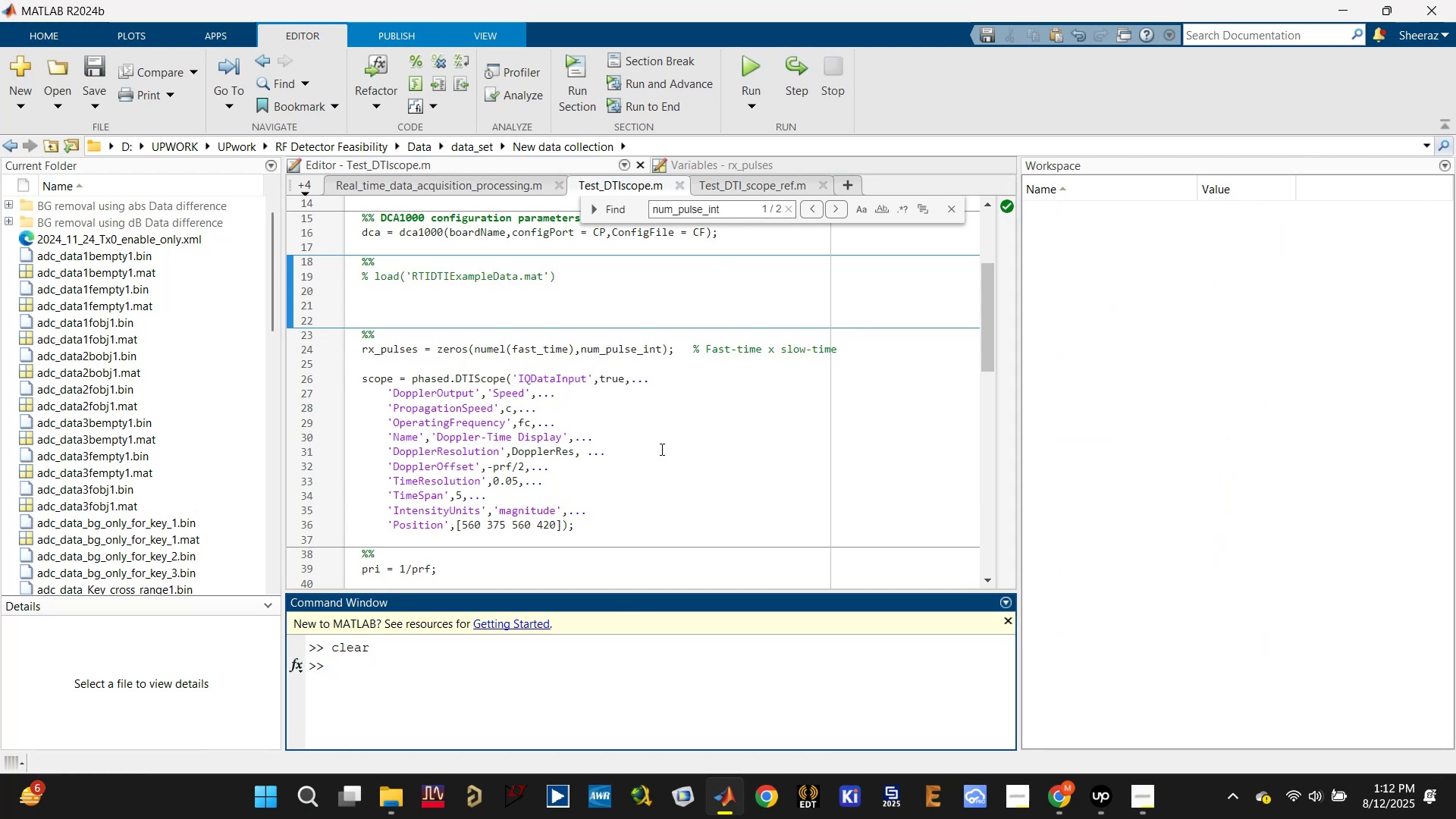 
key(Control+S)
 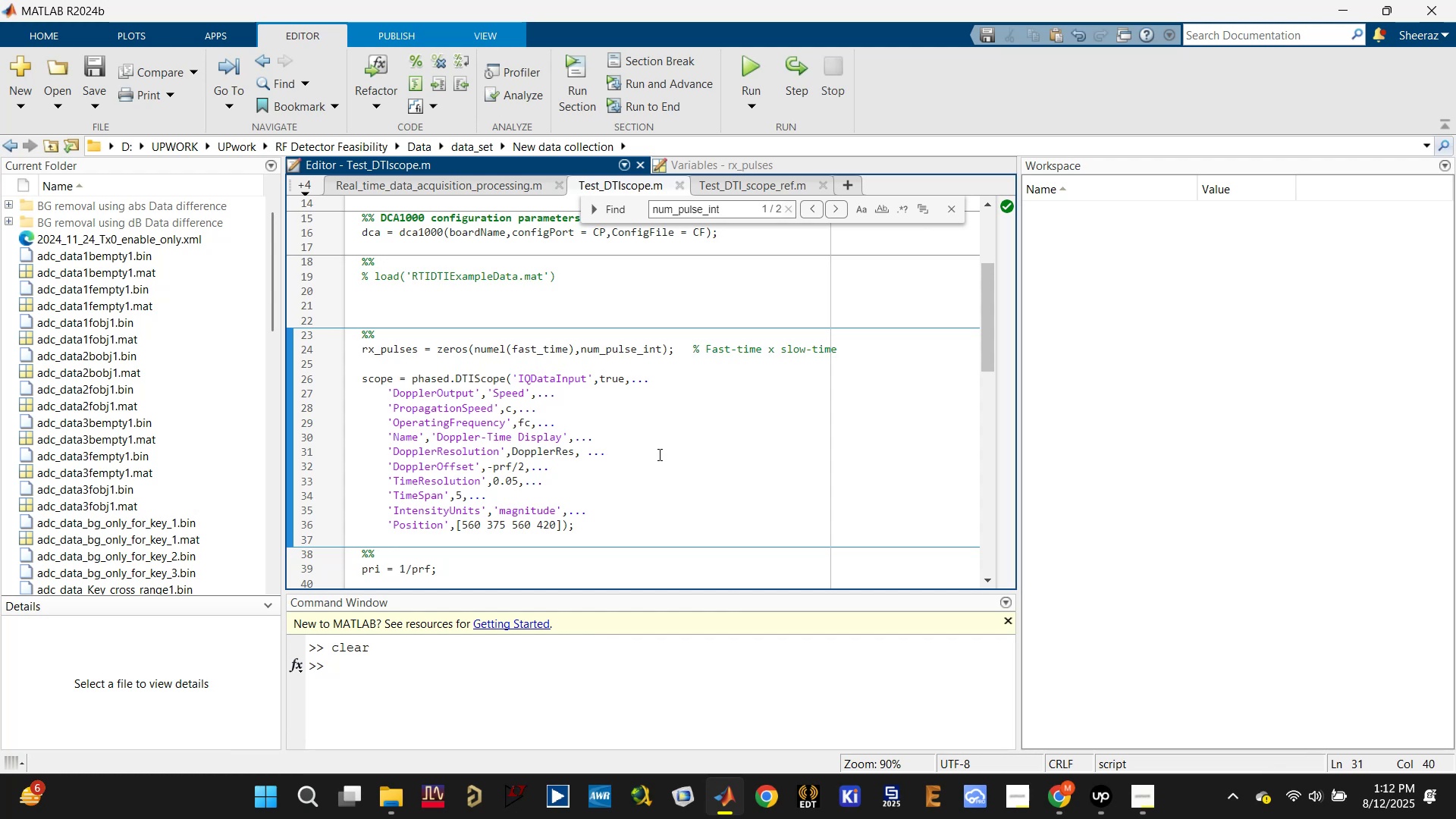 
wait(9.22)
 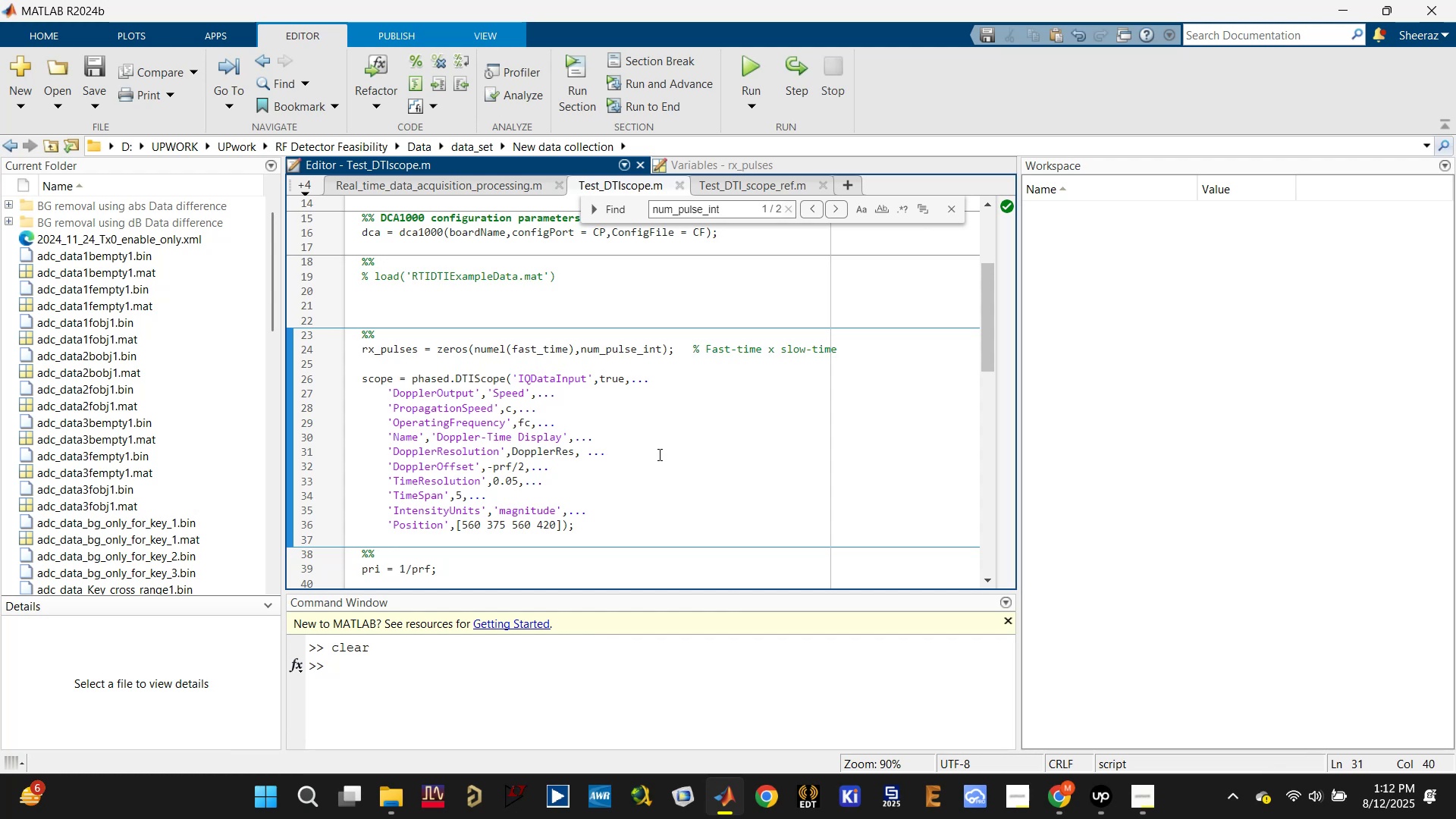 
double_click([712, 281])
 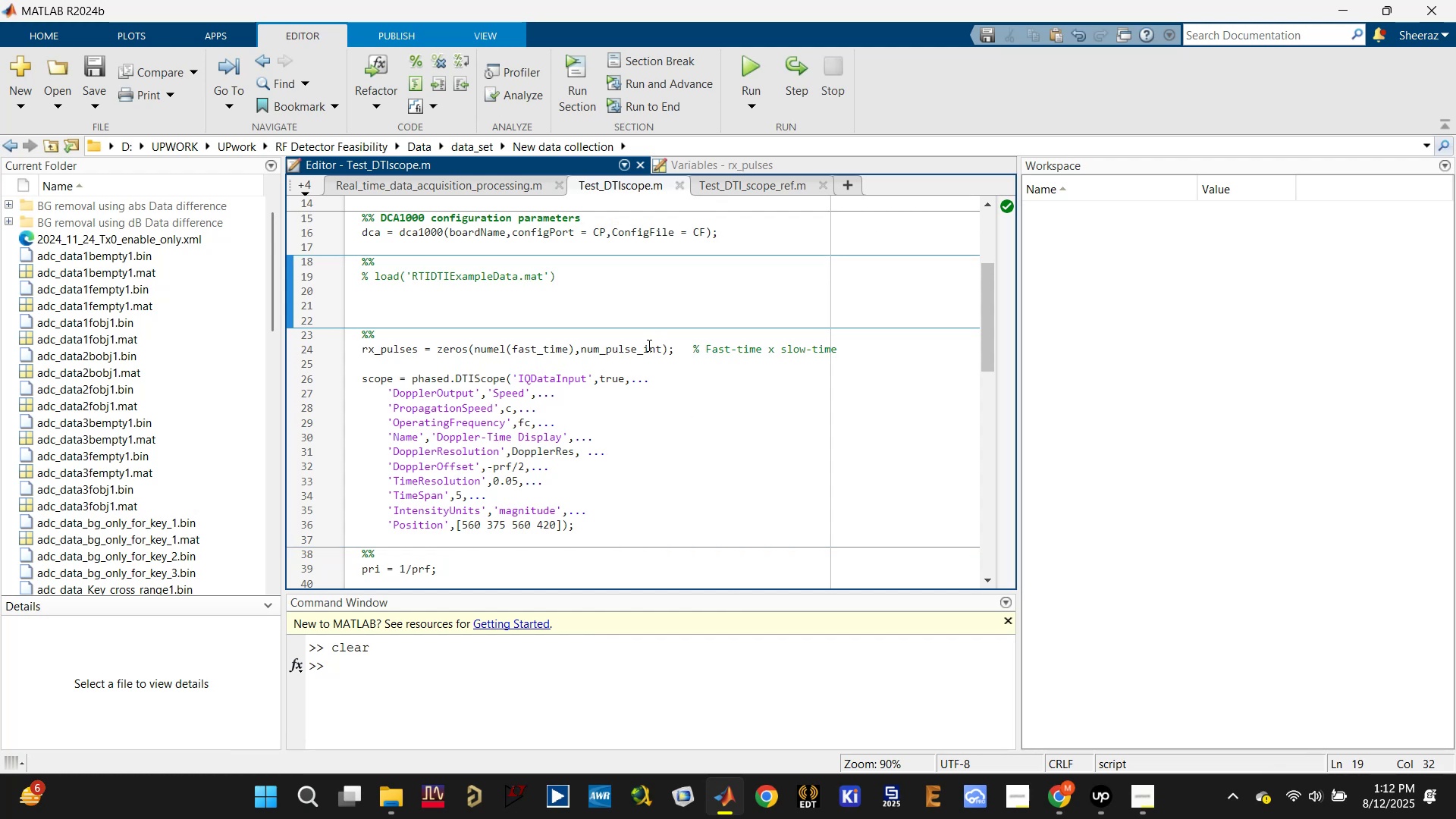 
scroll: coordinate [648, 345], scroll_direction: up, amount: 1.0
 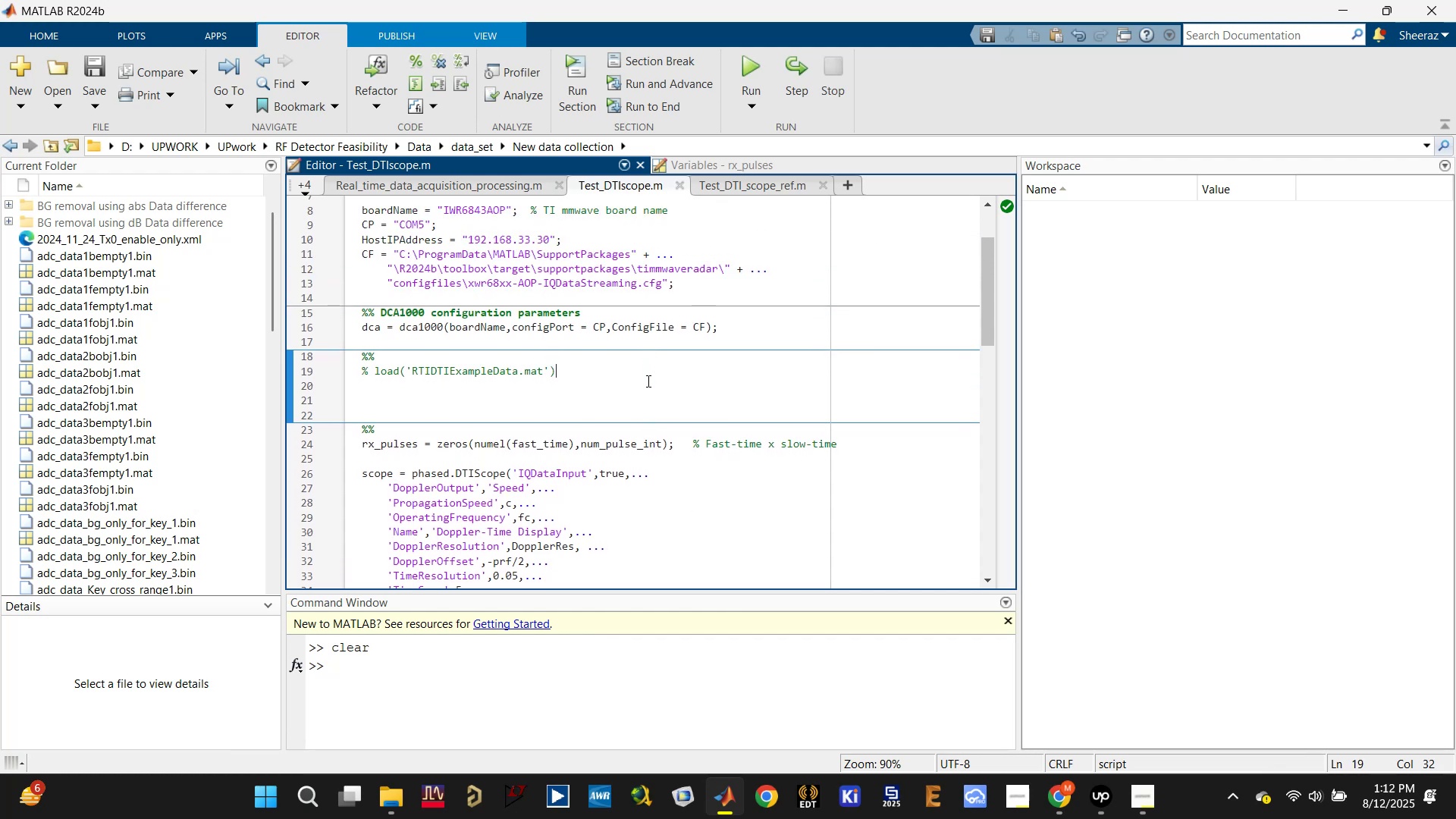 
scroll: coordinate [647, 389], scroll_direction: down, amount: 1.0
 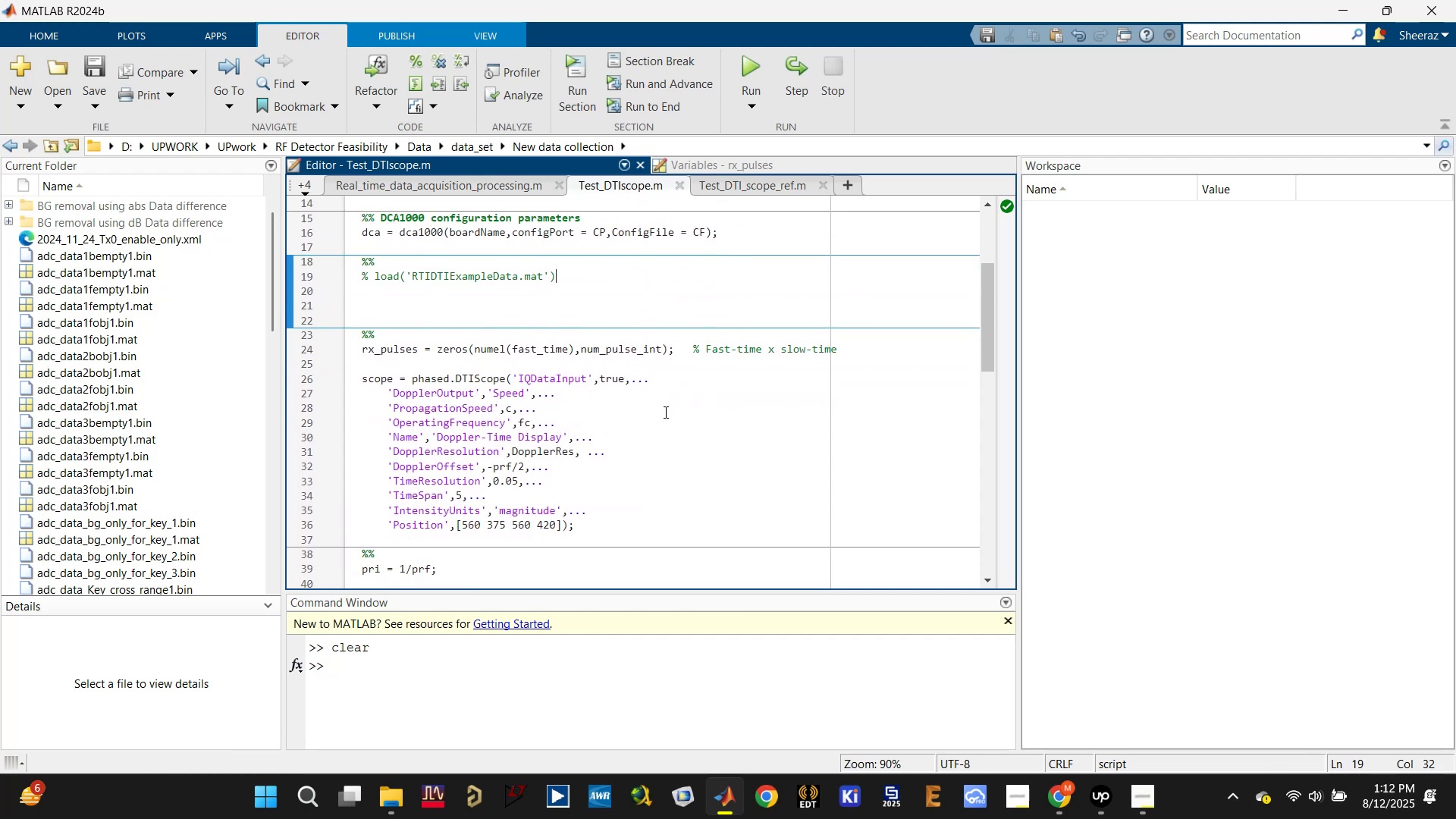 
left_click([667, 412])
 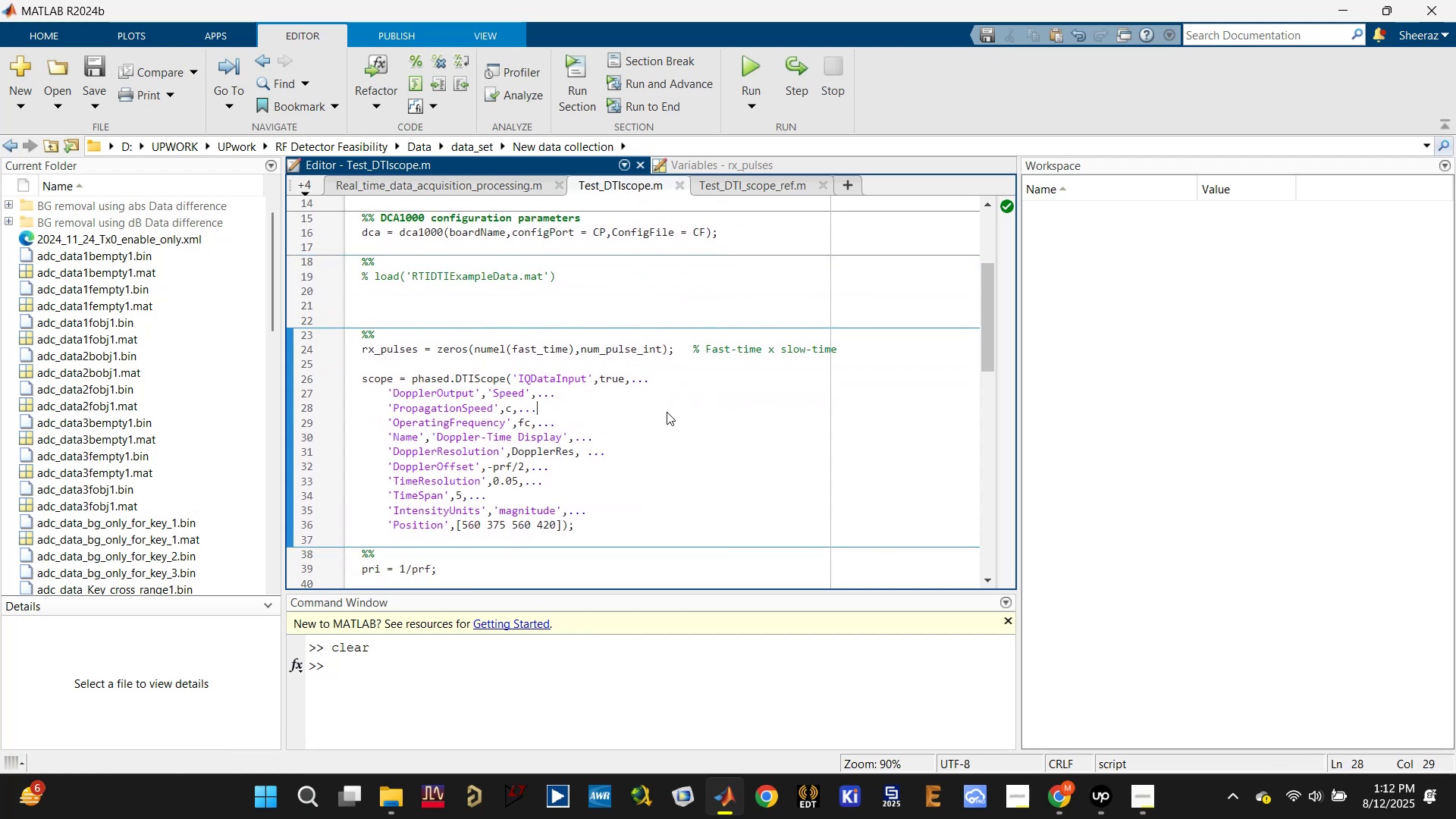 
scroll: coordinate [667, 412], scroll_direction: down, amount: 1.0
 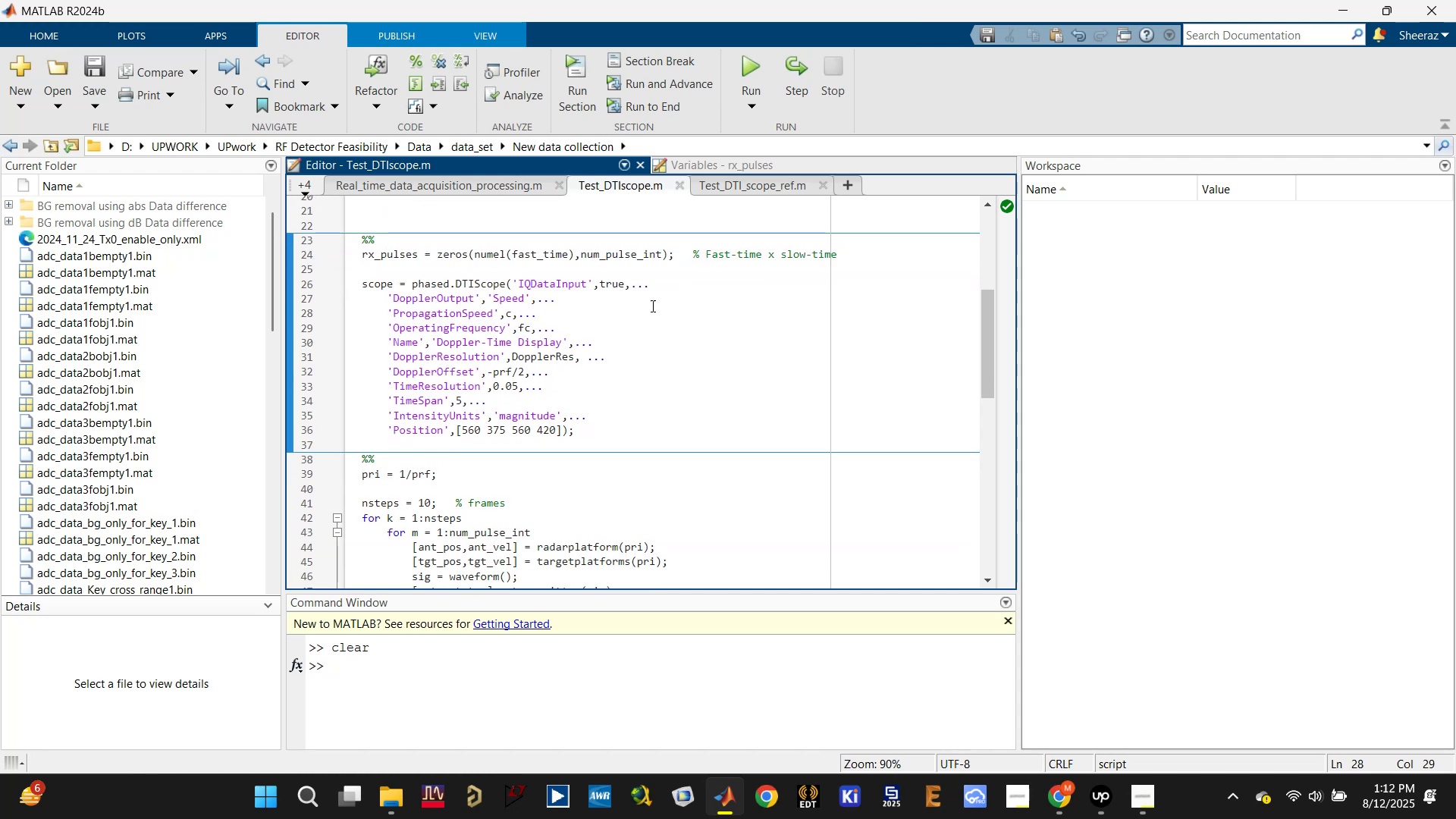 
left_click([639, 251])
 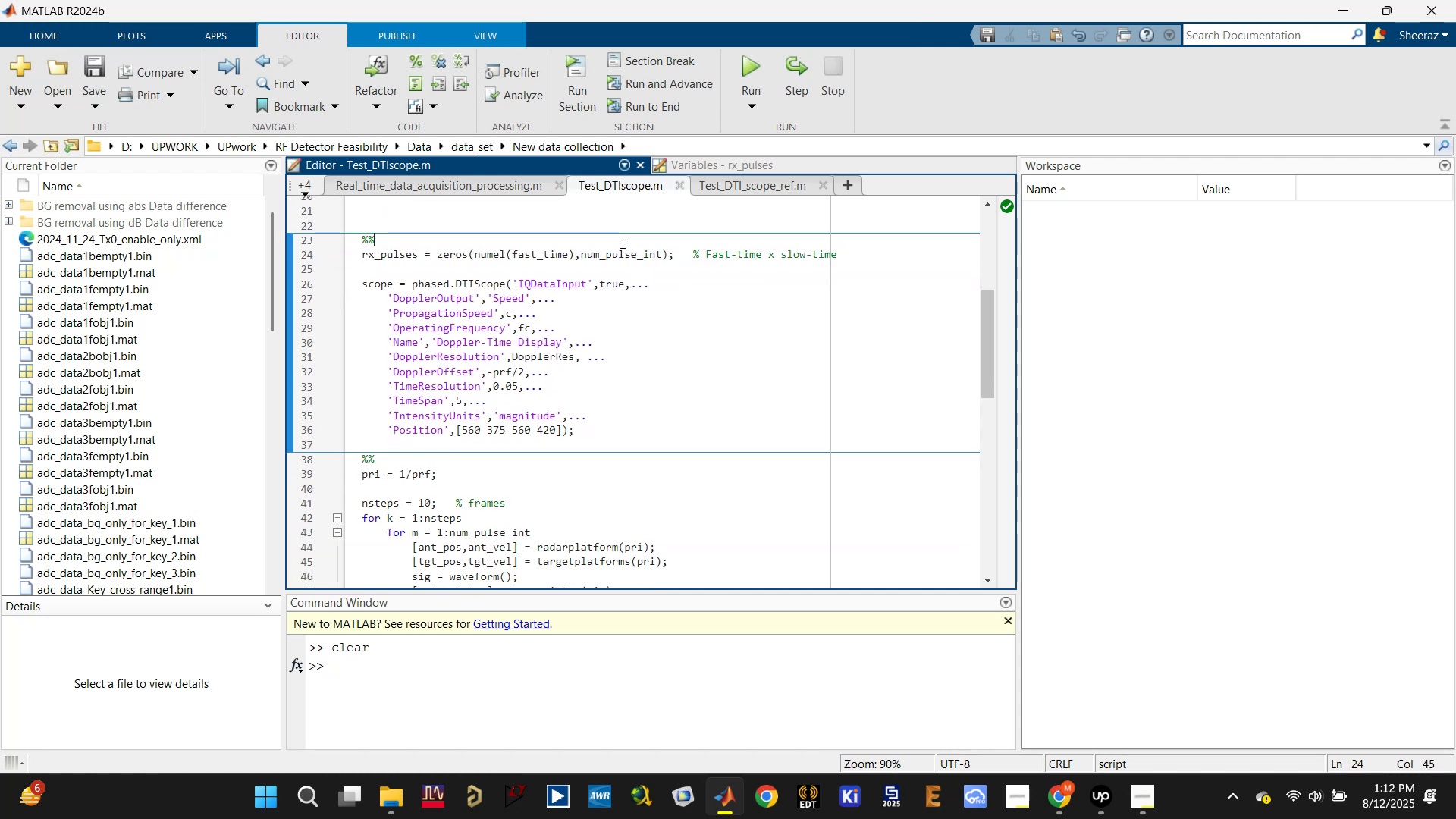 
double_click([621, 241])
 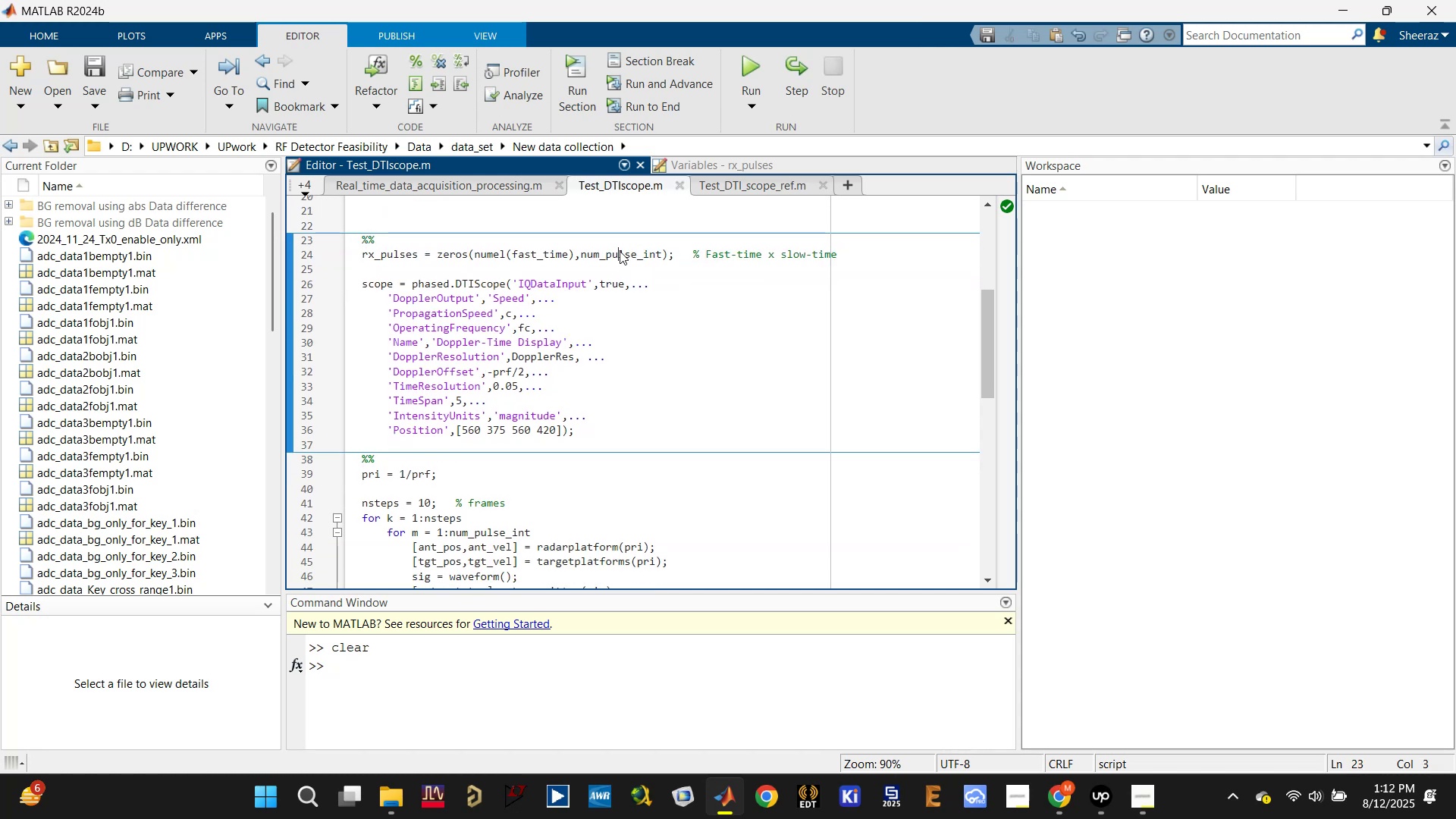 
triple_click([620, 251])
 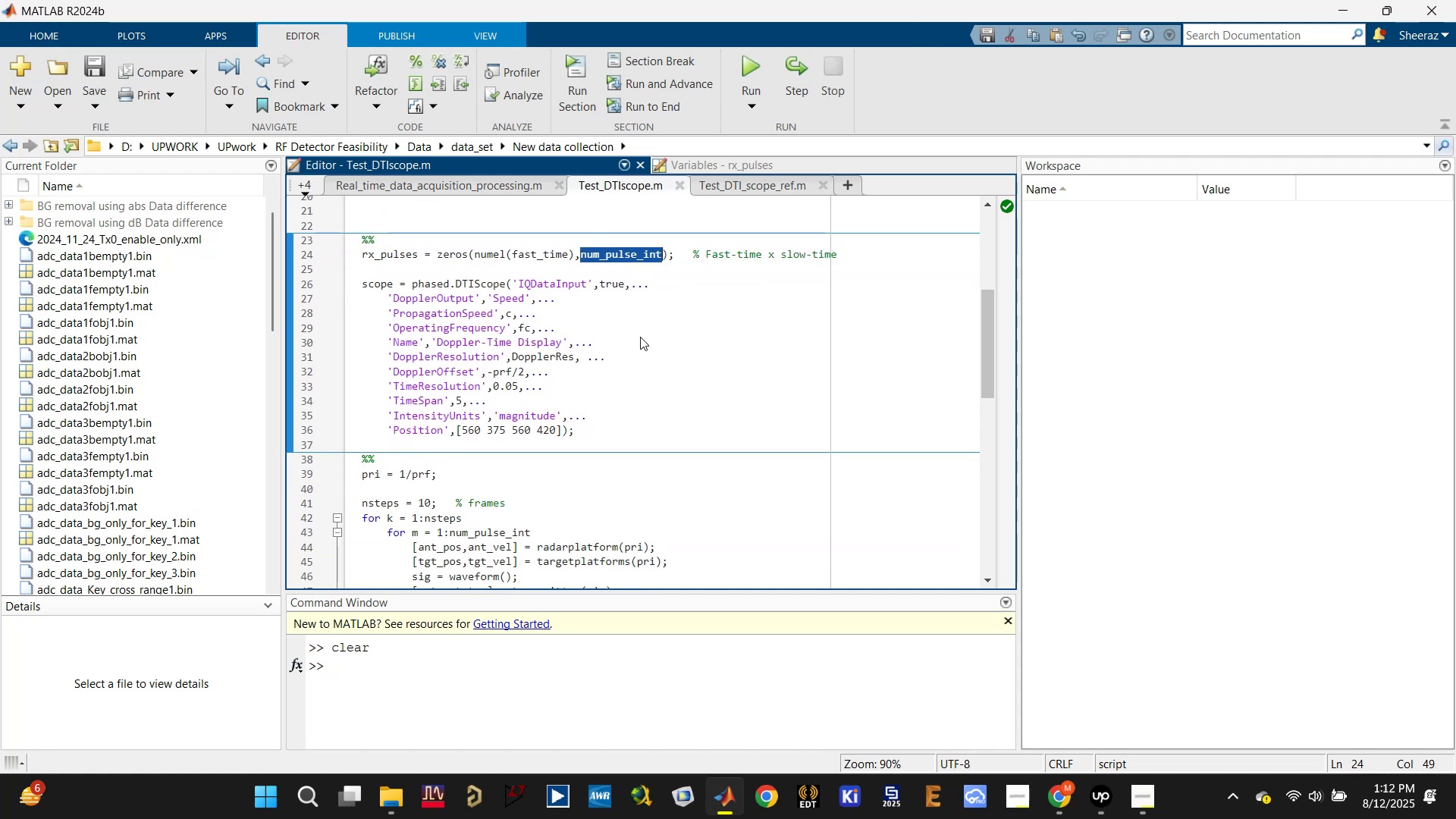 
triple_click([641, 338])
 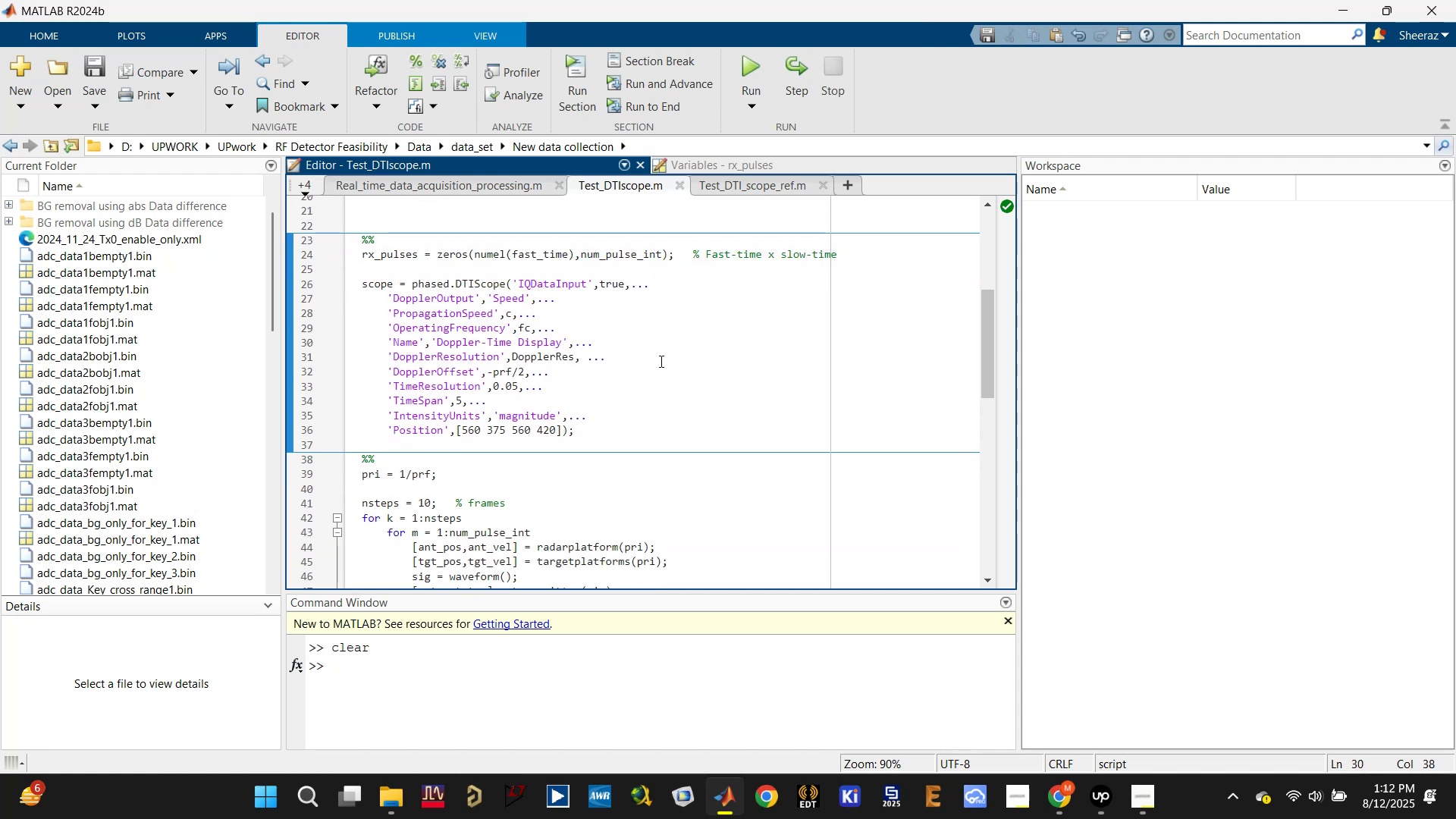 
scroll: coordinate [660, 361], scroll_direction: down, amount: 1.0
 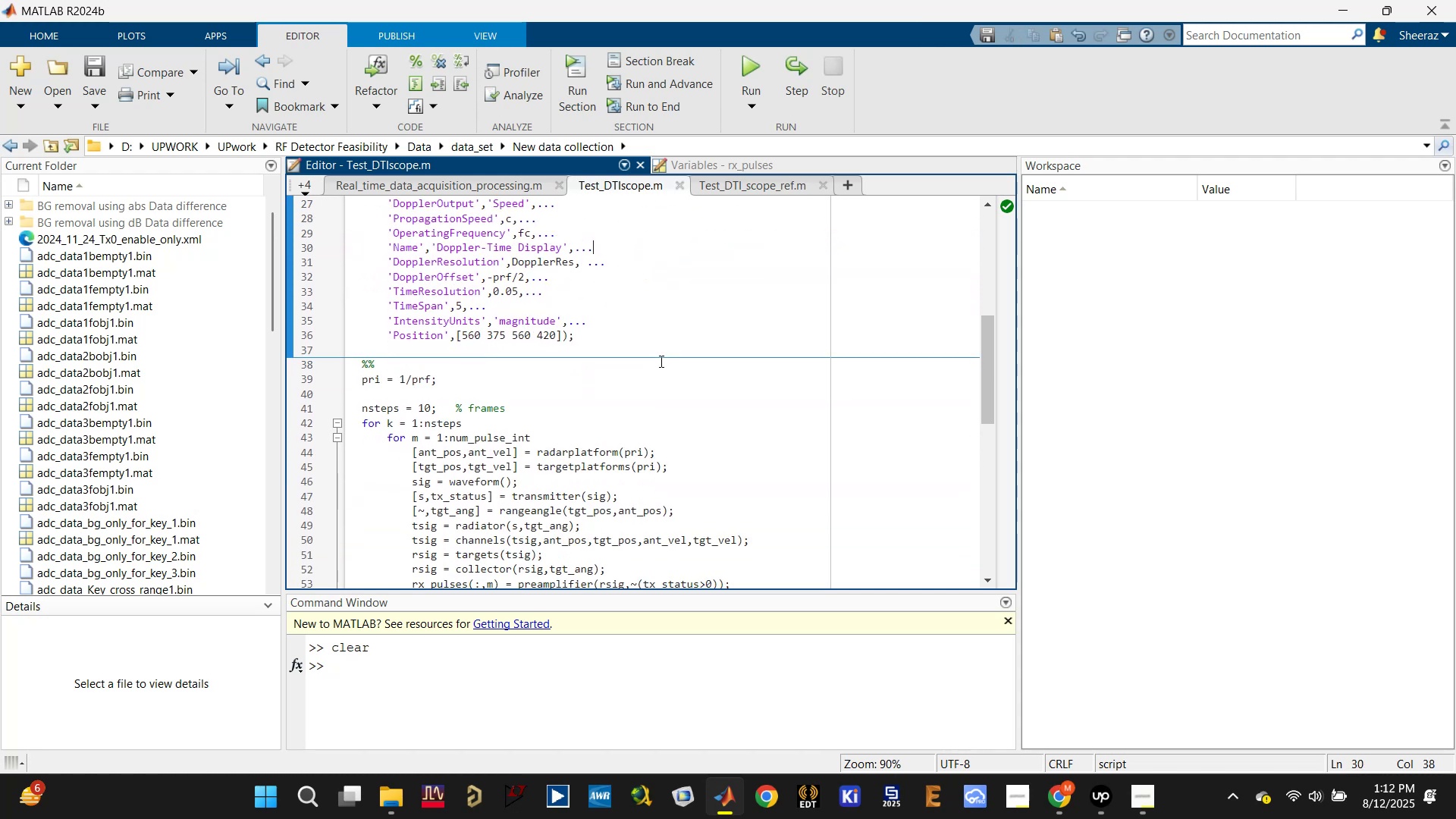 
scroll: coordinate [665, 364], scroll_direction: up, amount: 11.0
 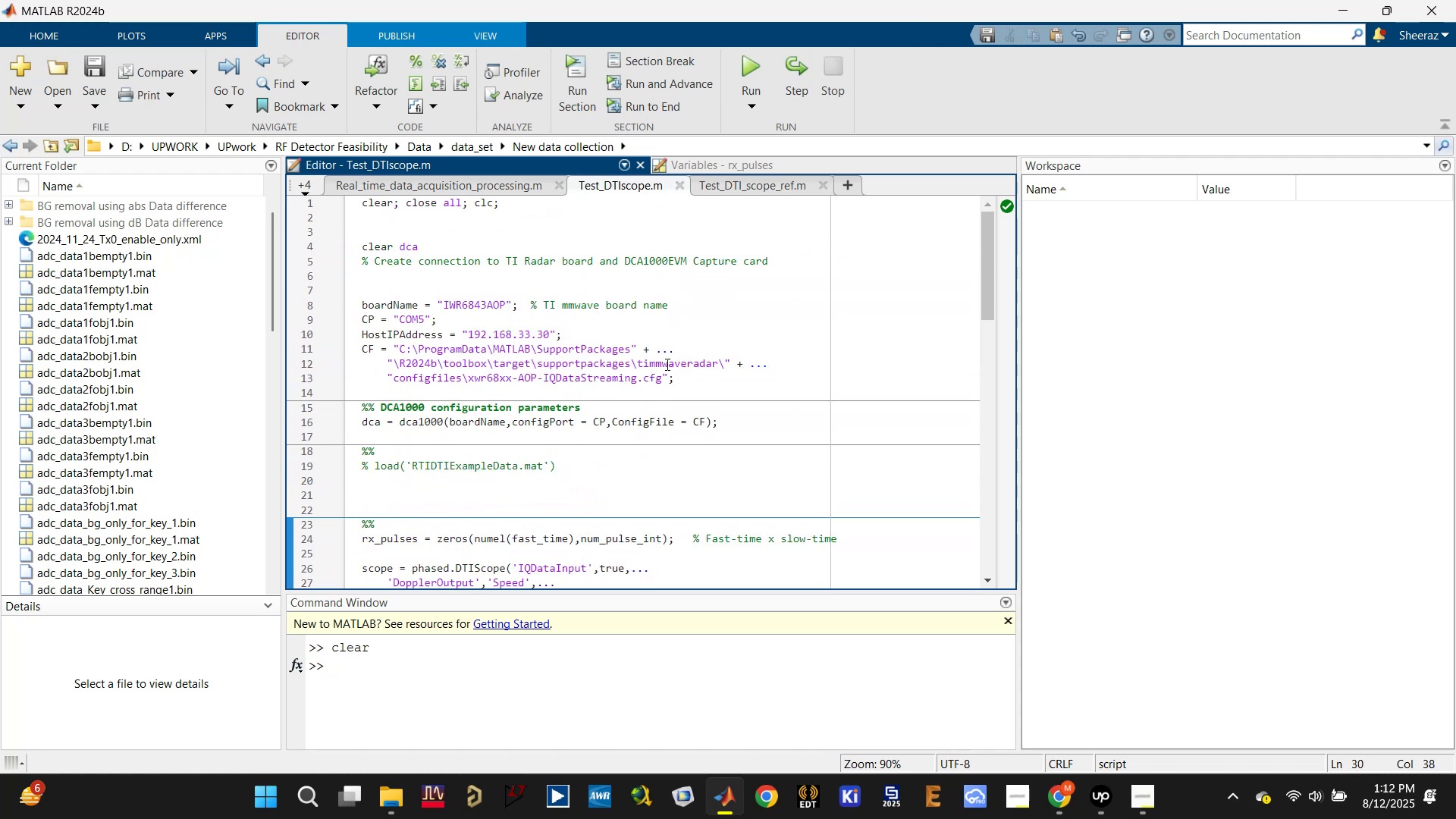 
scroll: coordinate [666, 364], scroll_direction: down, amount: 3.0
 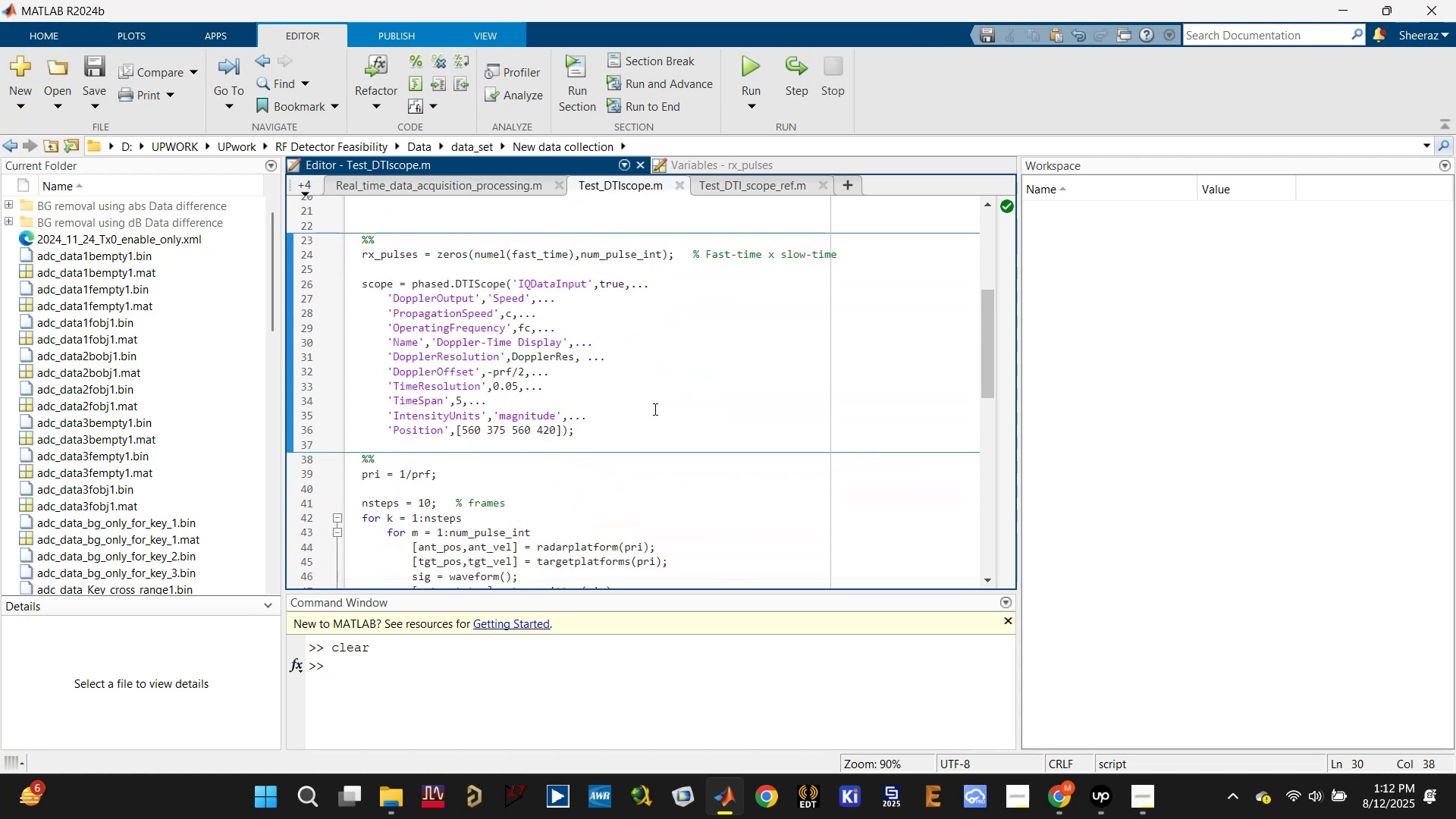 
left_click([639, 435])
 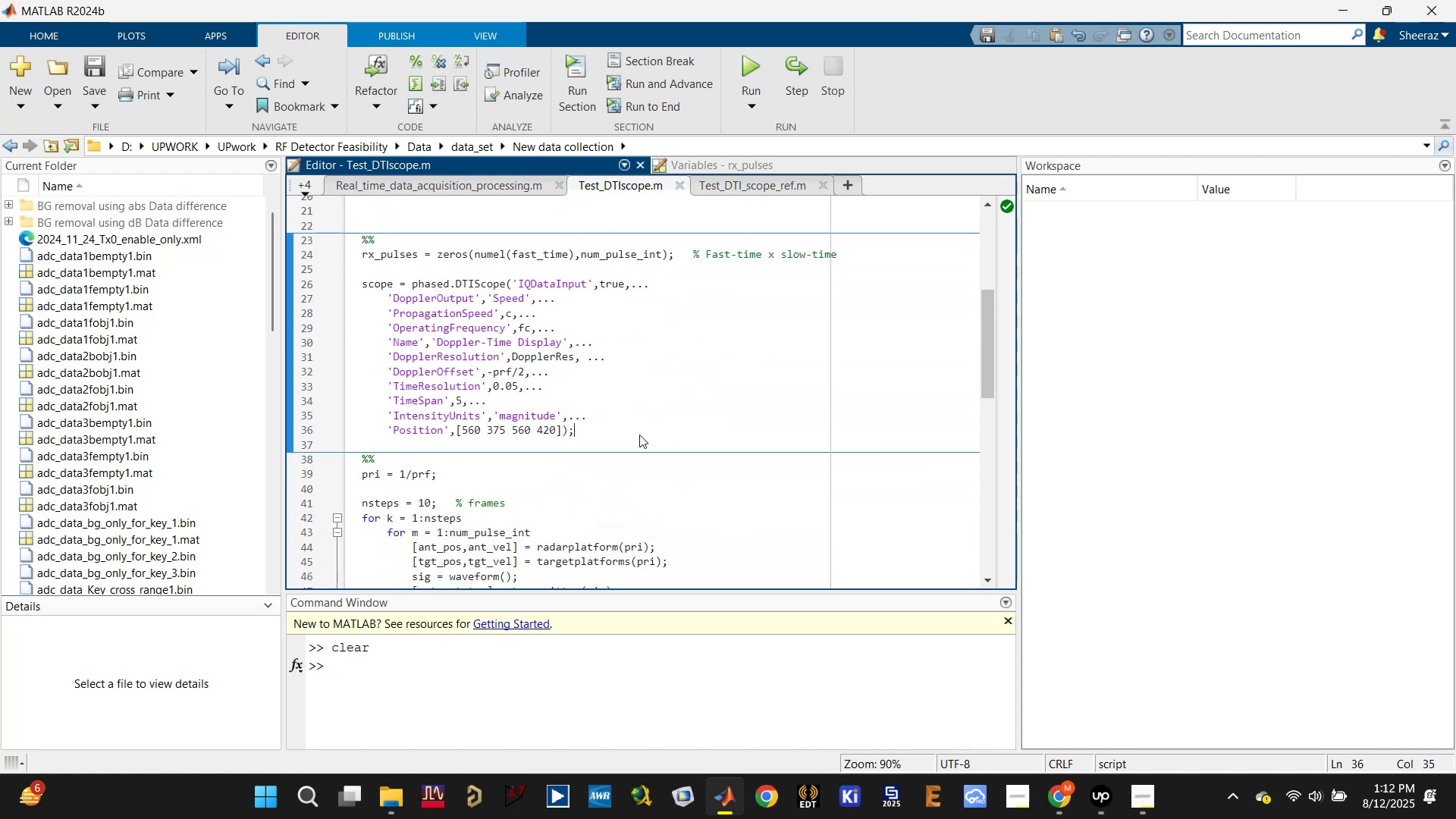 
key(Enter)
 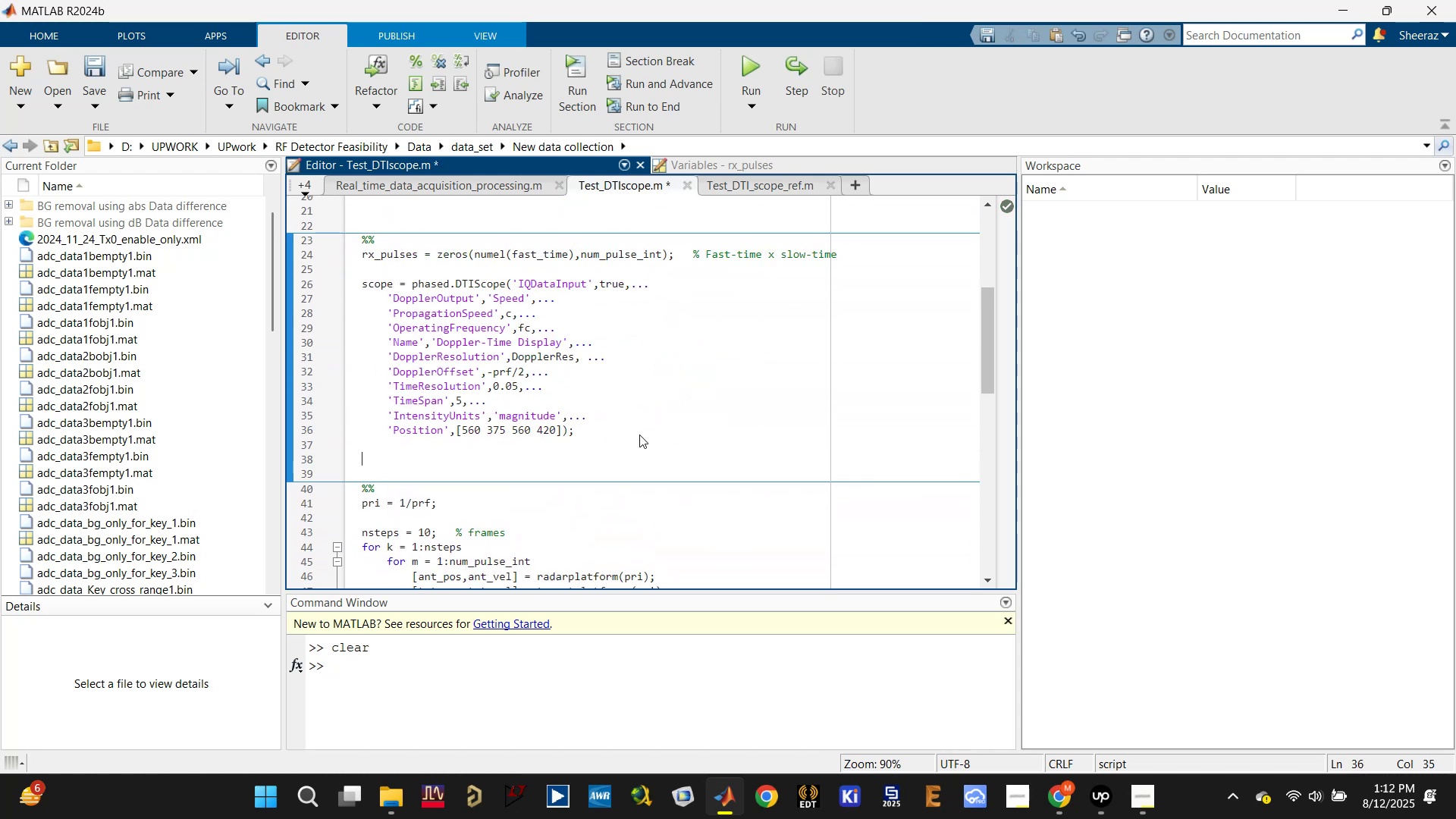 
key(Enter)
 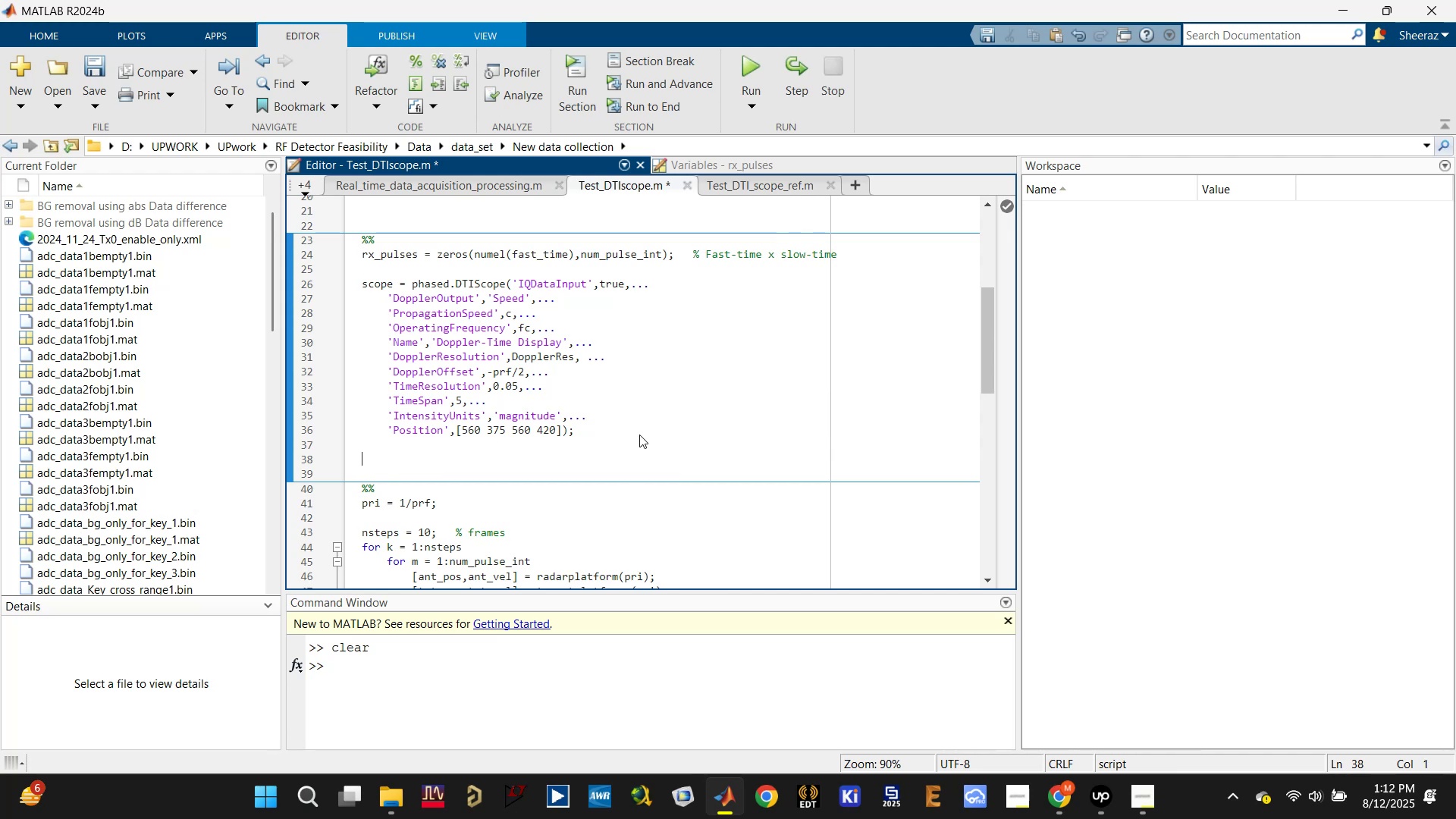 
type(return)
 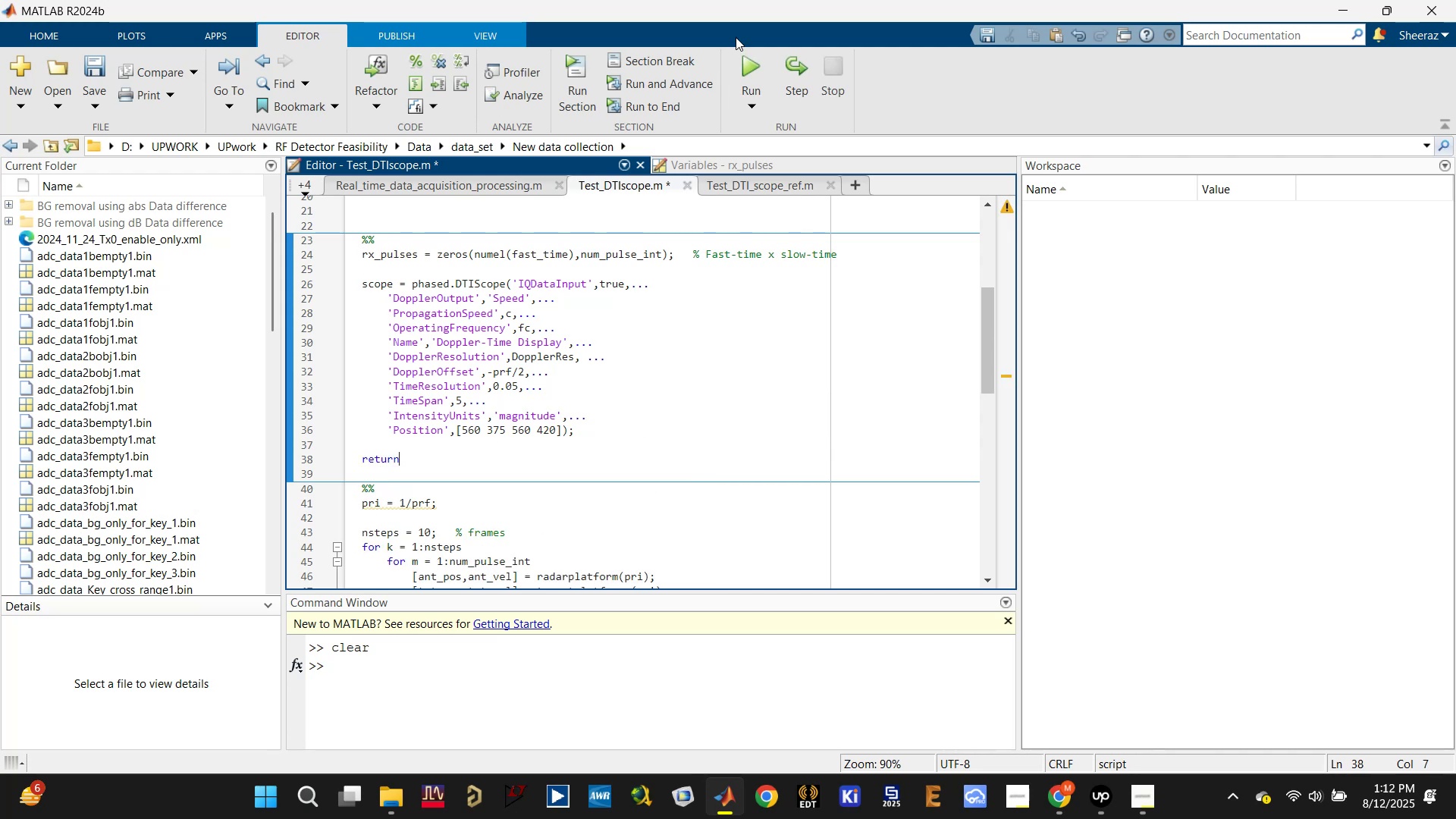 
left_click([747, 72])
 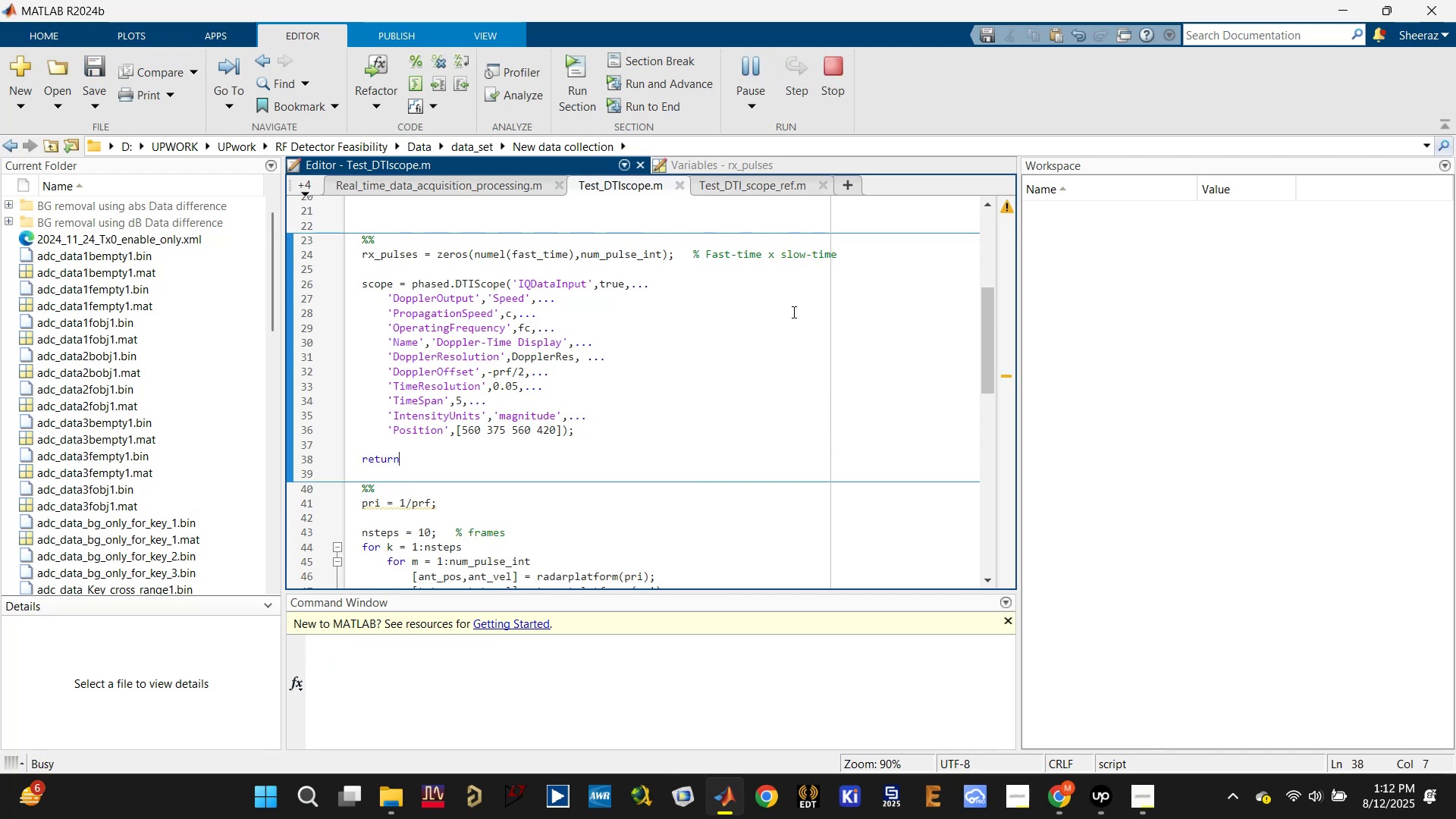 
wait(7.52)
 